 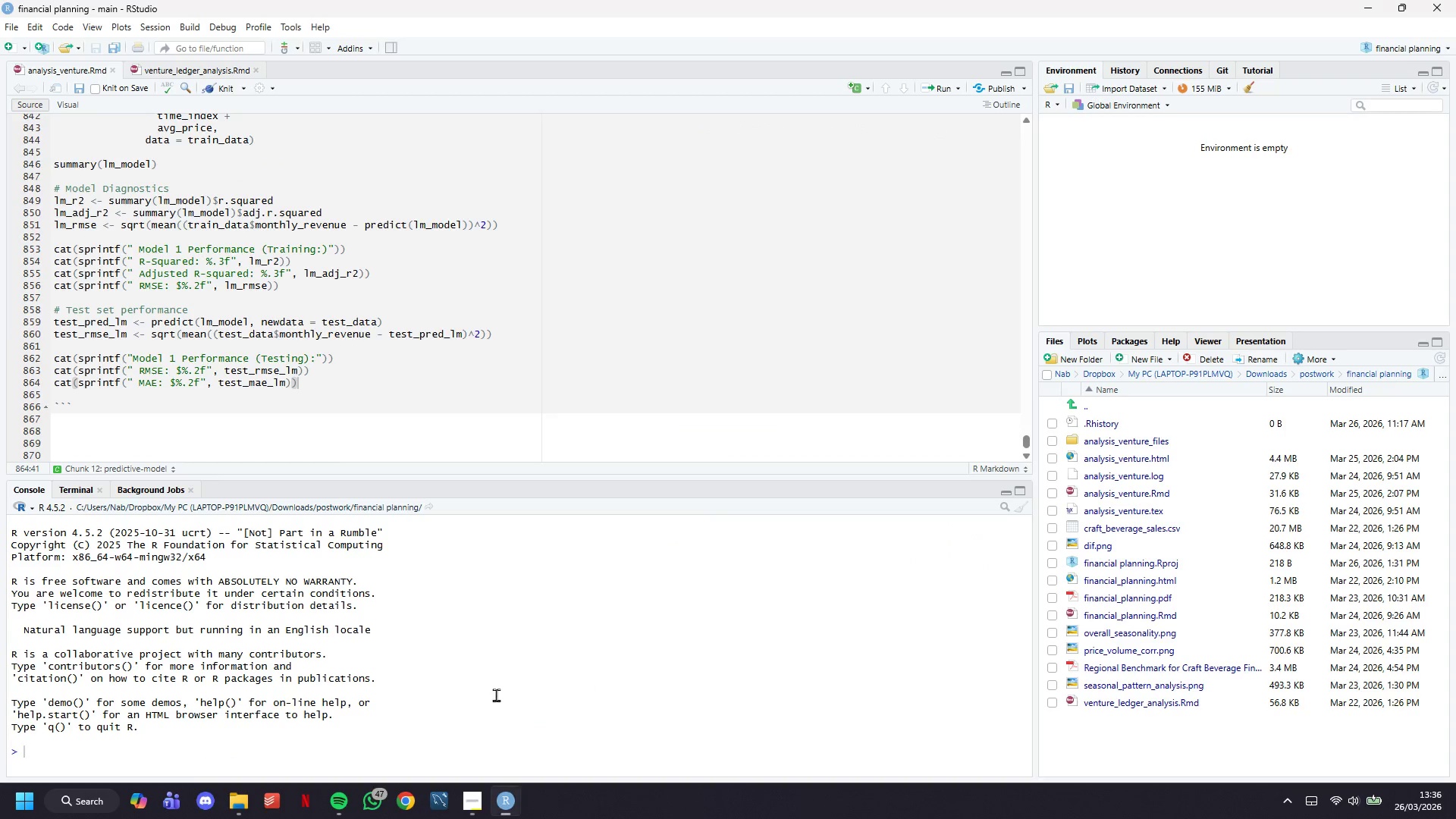 
scroll: coordinate [525, 277], scroll_direction: down, amount: 8.0
 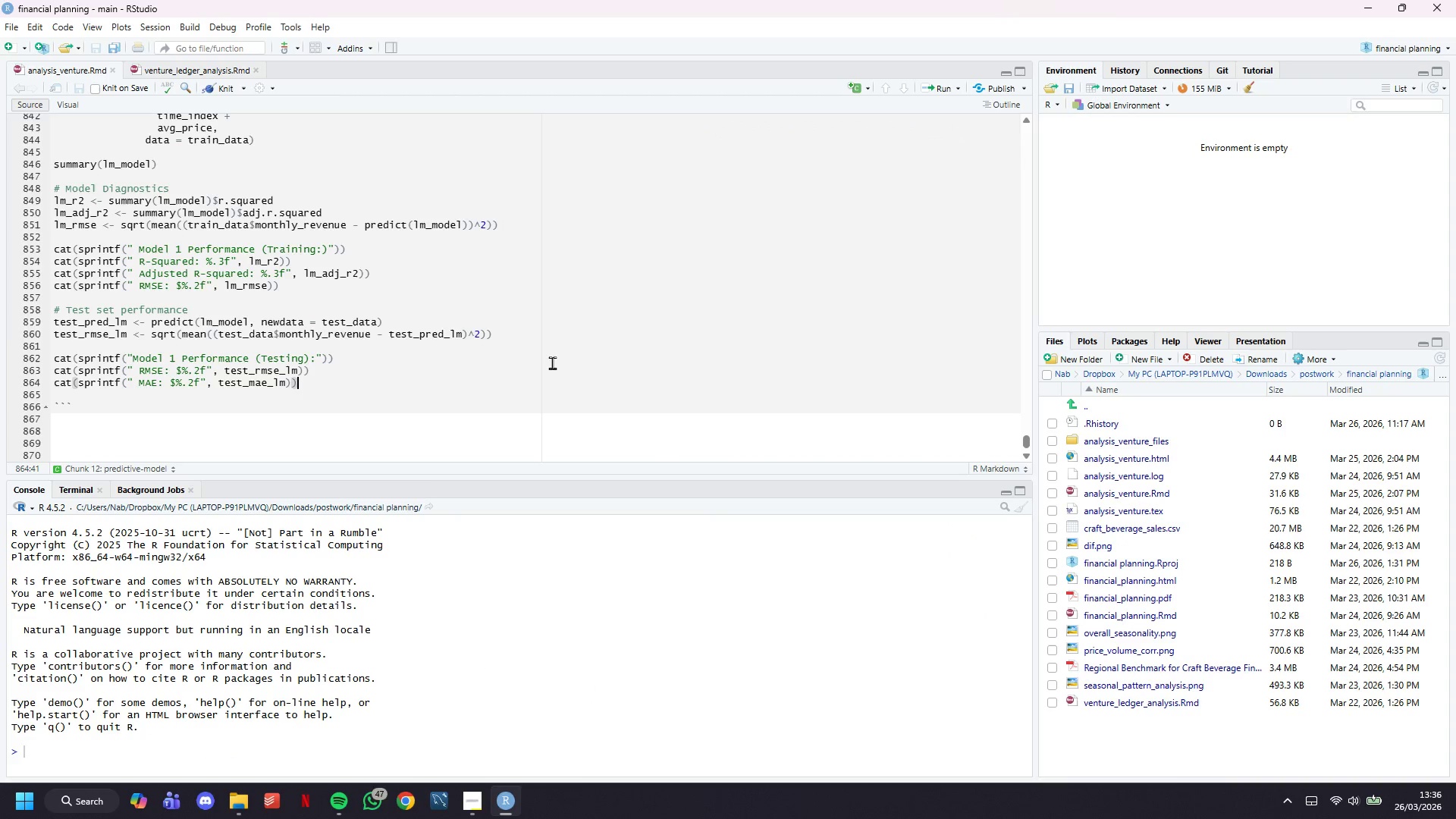 
key(ArrowDown)
 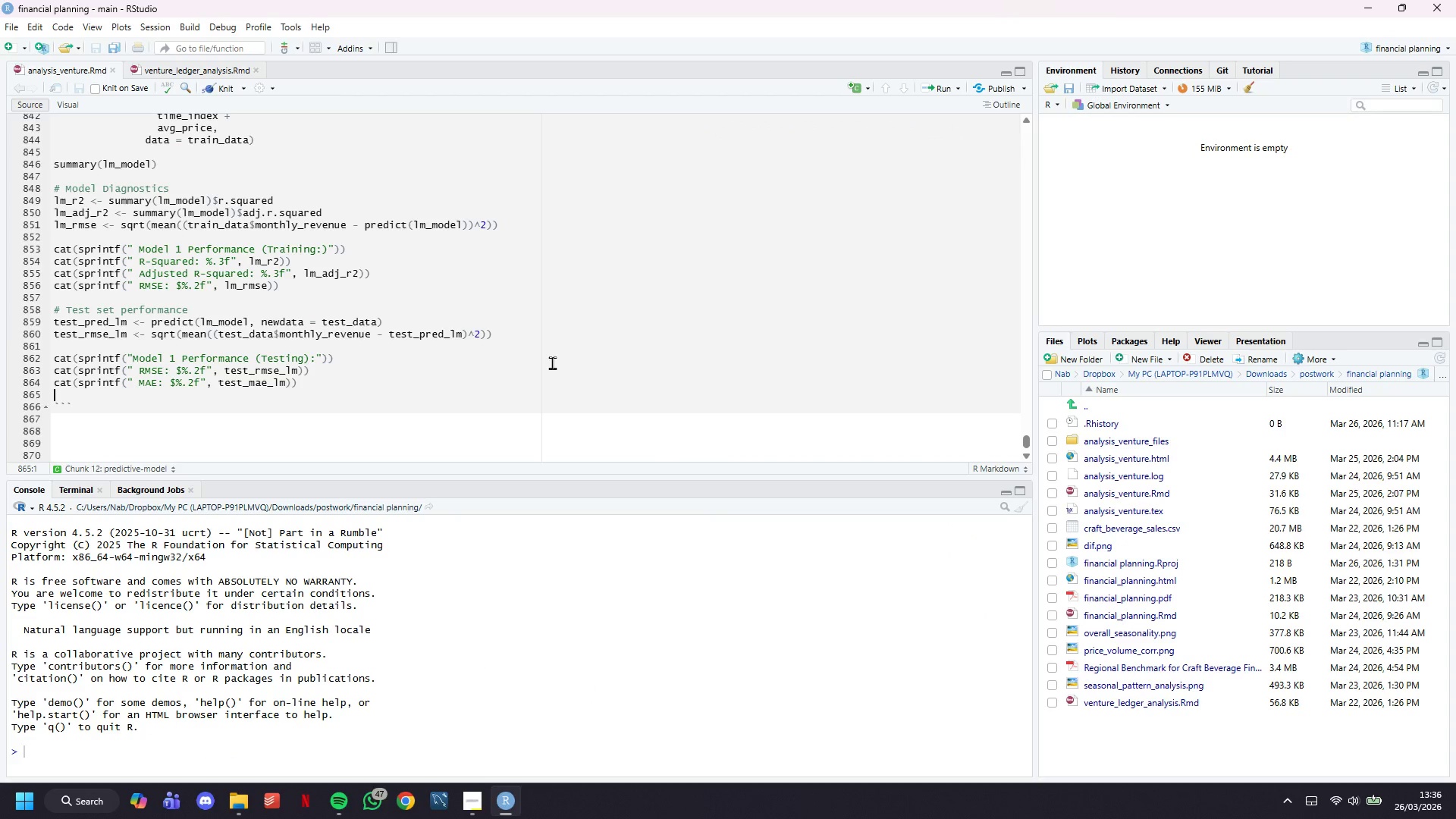 
key(ArrowDown)
 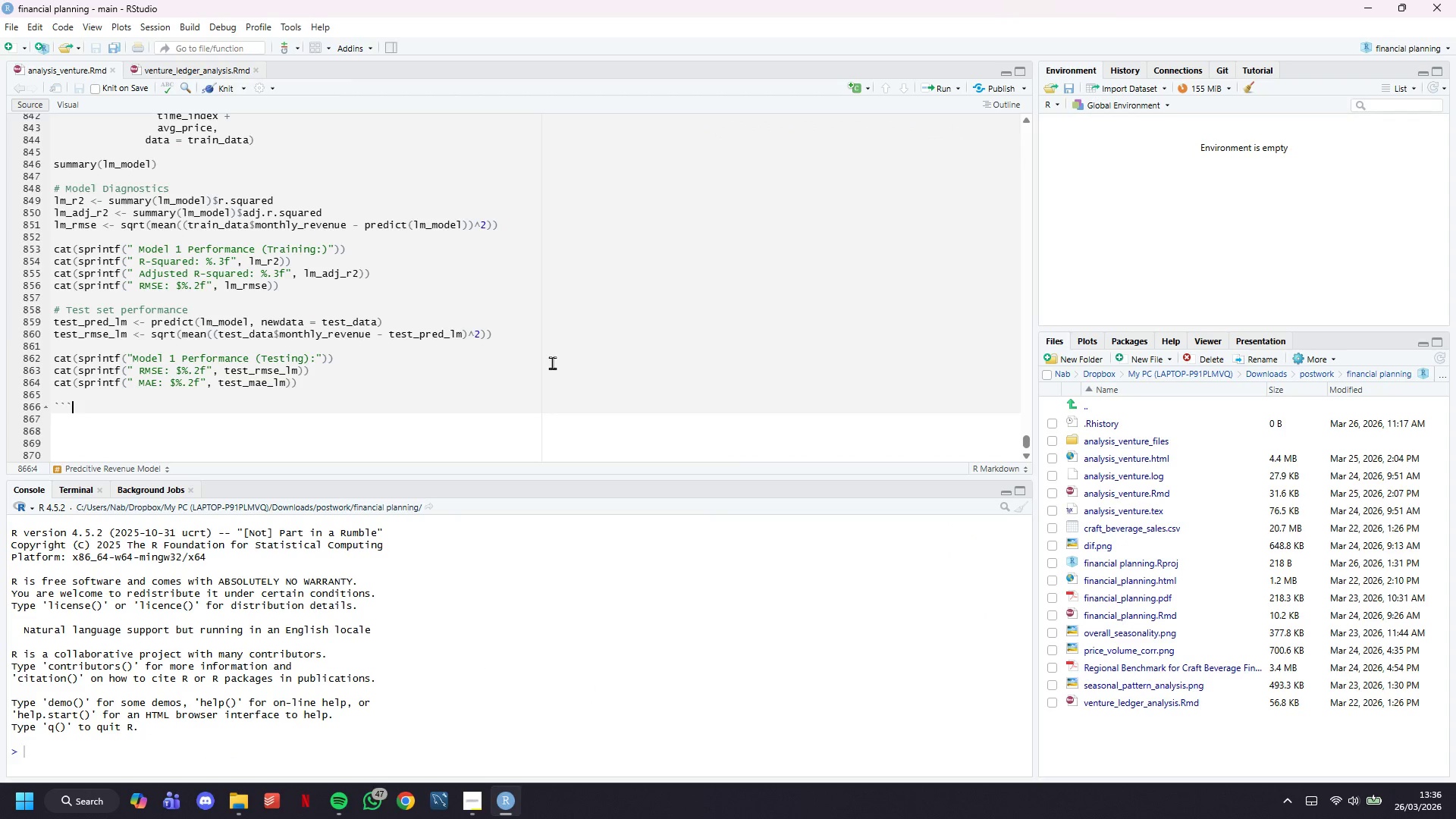 
key(Enter)
 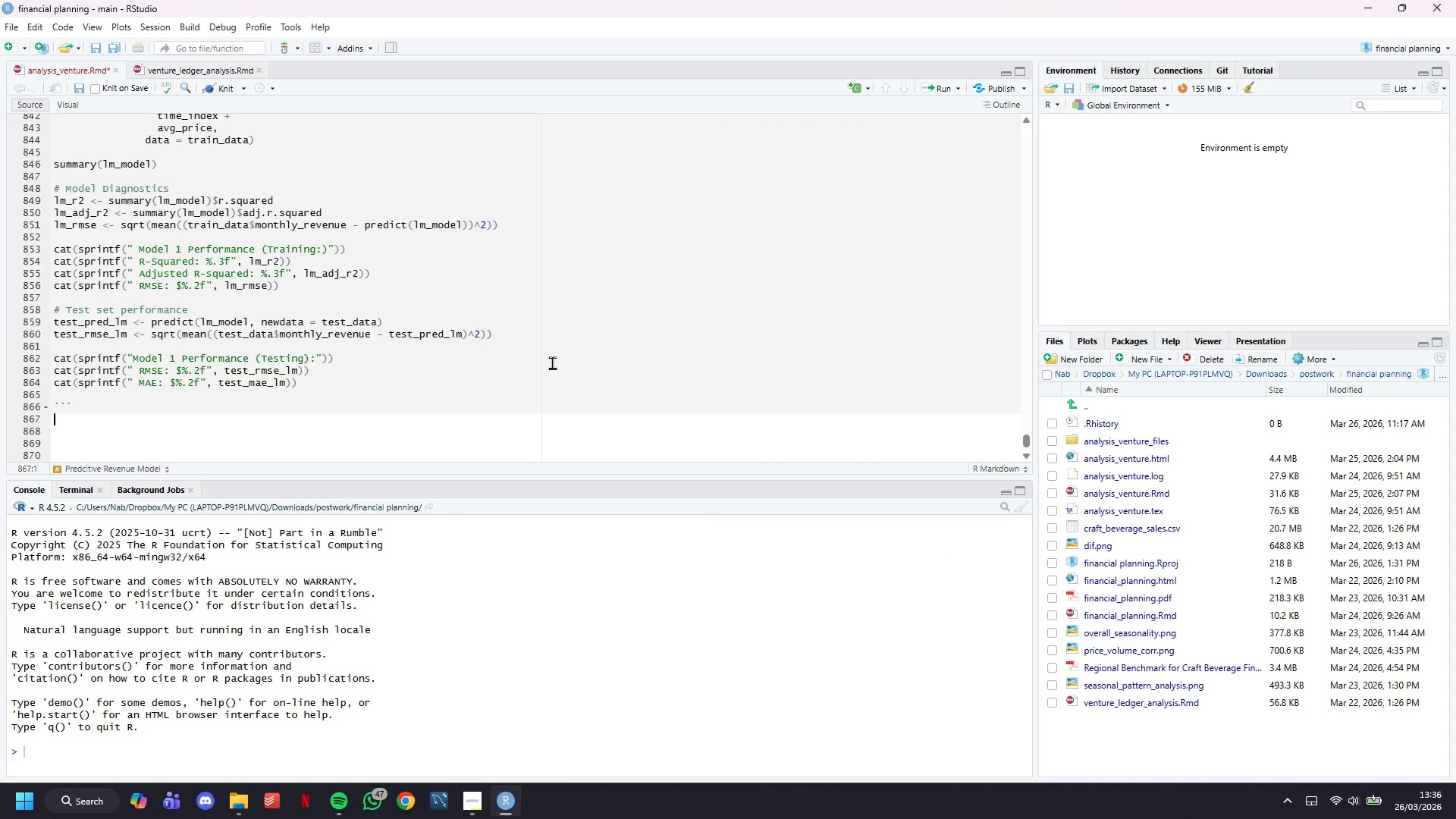 
key(Enter)
 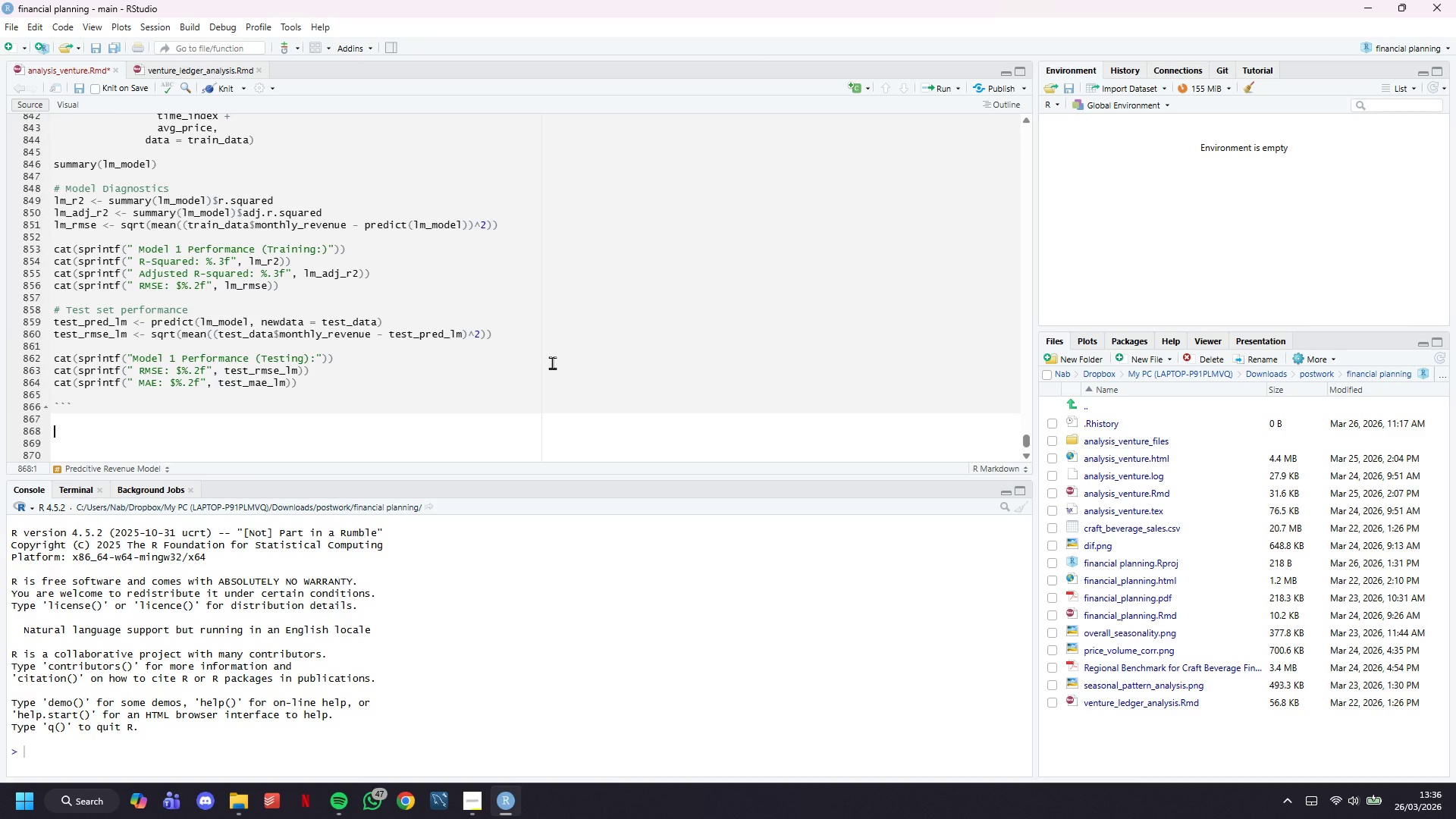 
wait(14.45)
 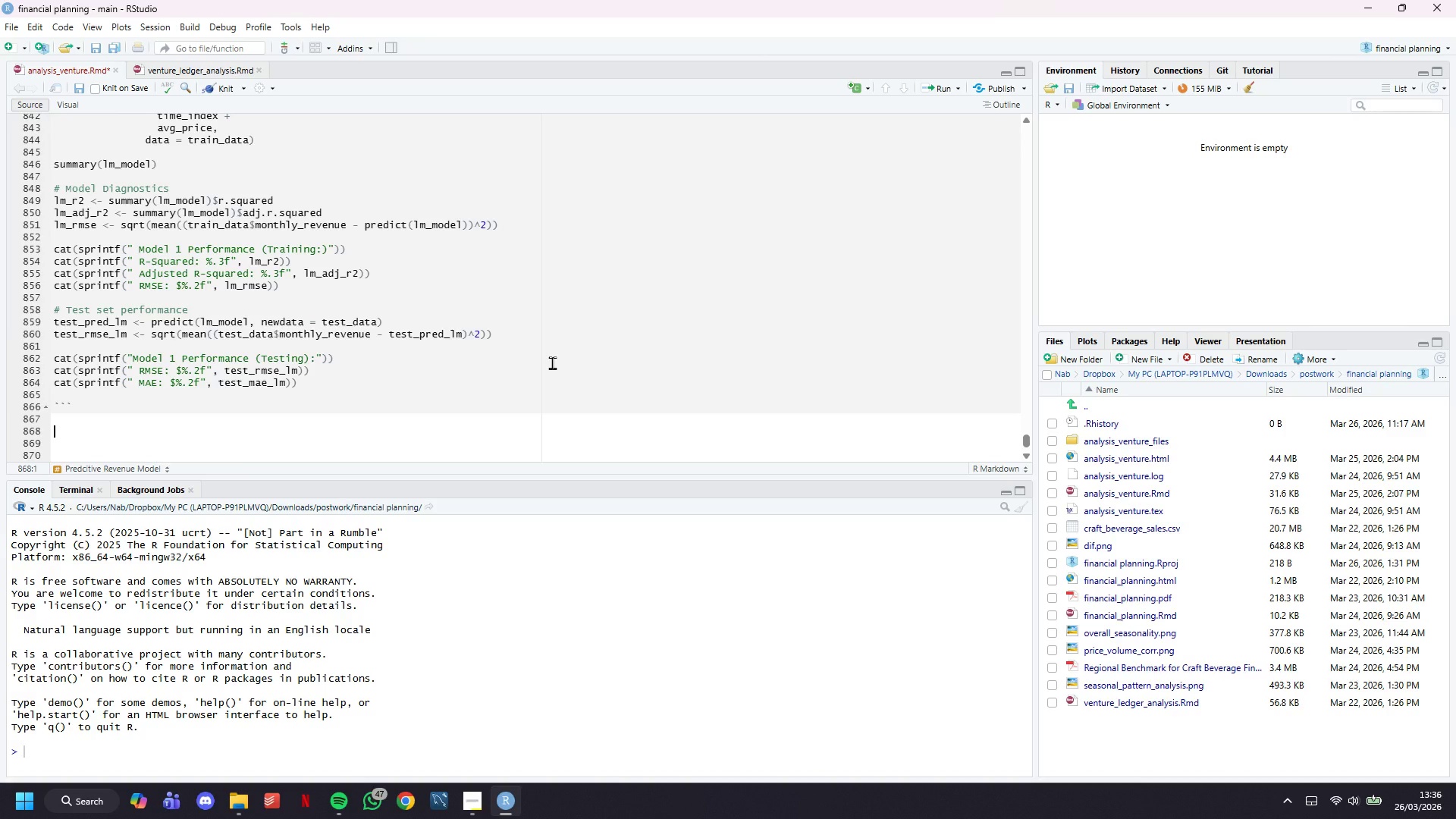 
type(# Model 2: Enhanced with )
 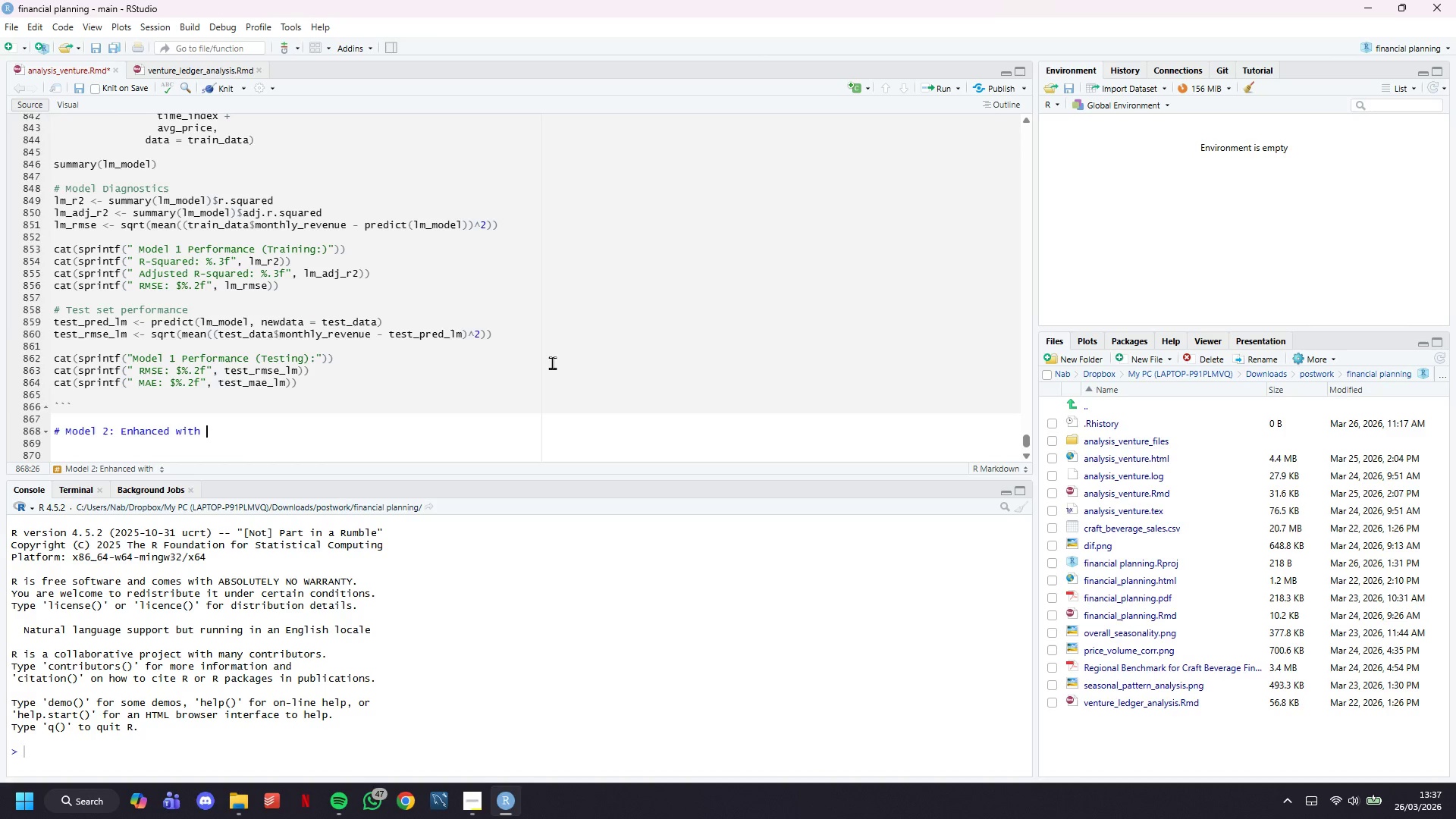 
wait(43.0)
 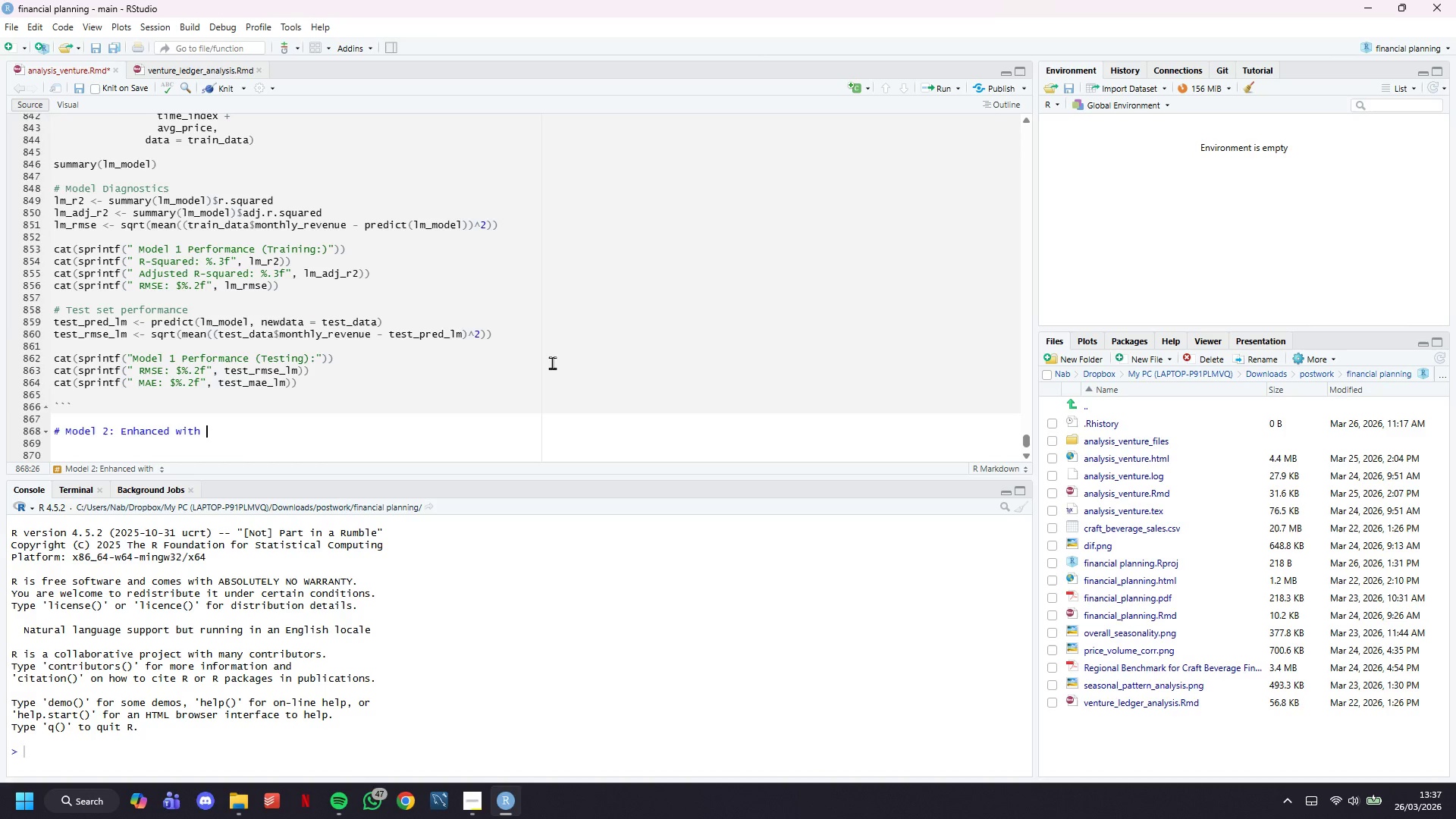 
type(InterCTIONS)
key(Backspace)
key(Backspace)
key(Backspace)
key(Backspace)
key(Backspace)
key(Backspace)
key(Backspace)
type(ractions)
 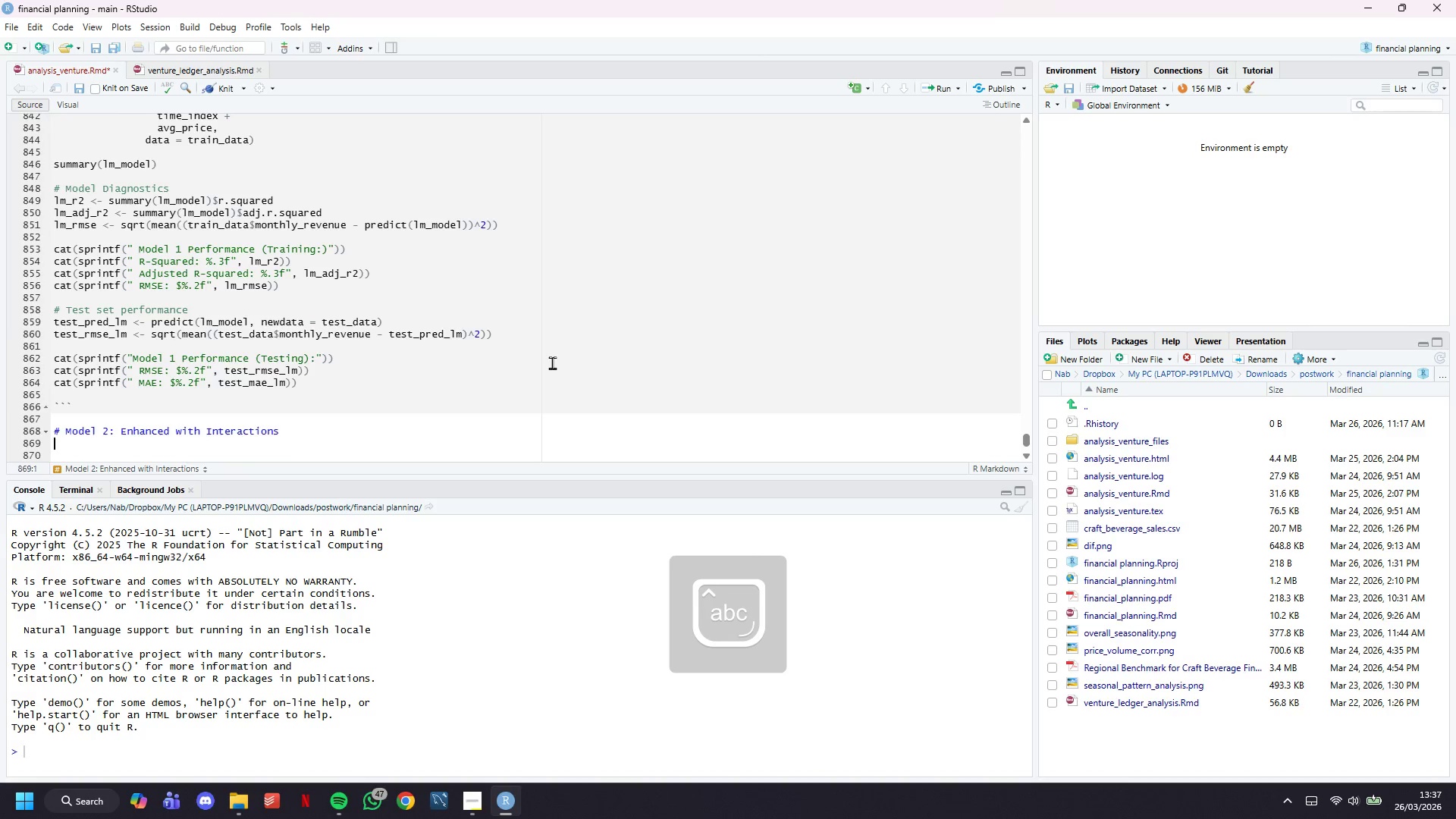 
key(Enter)
 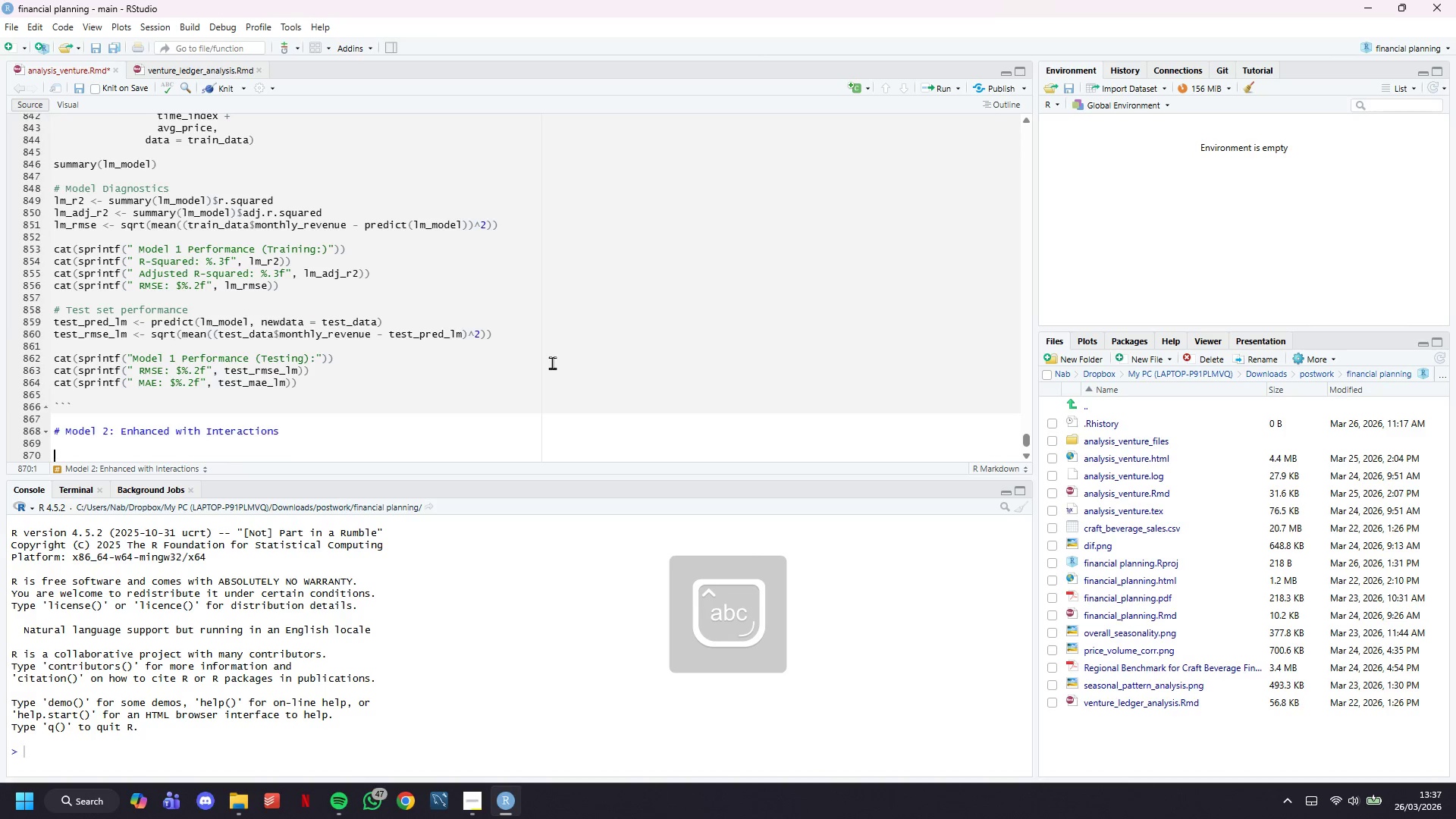 
key(Enter)
 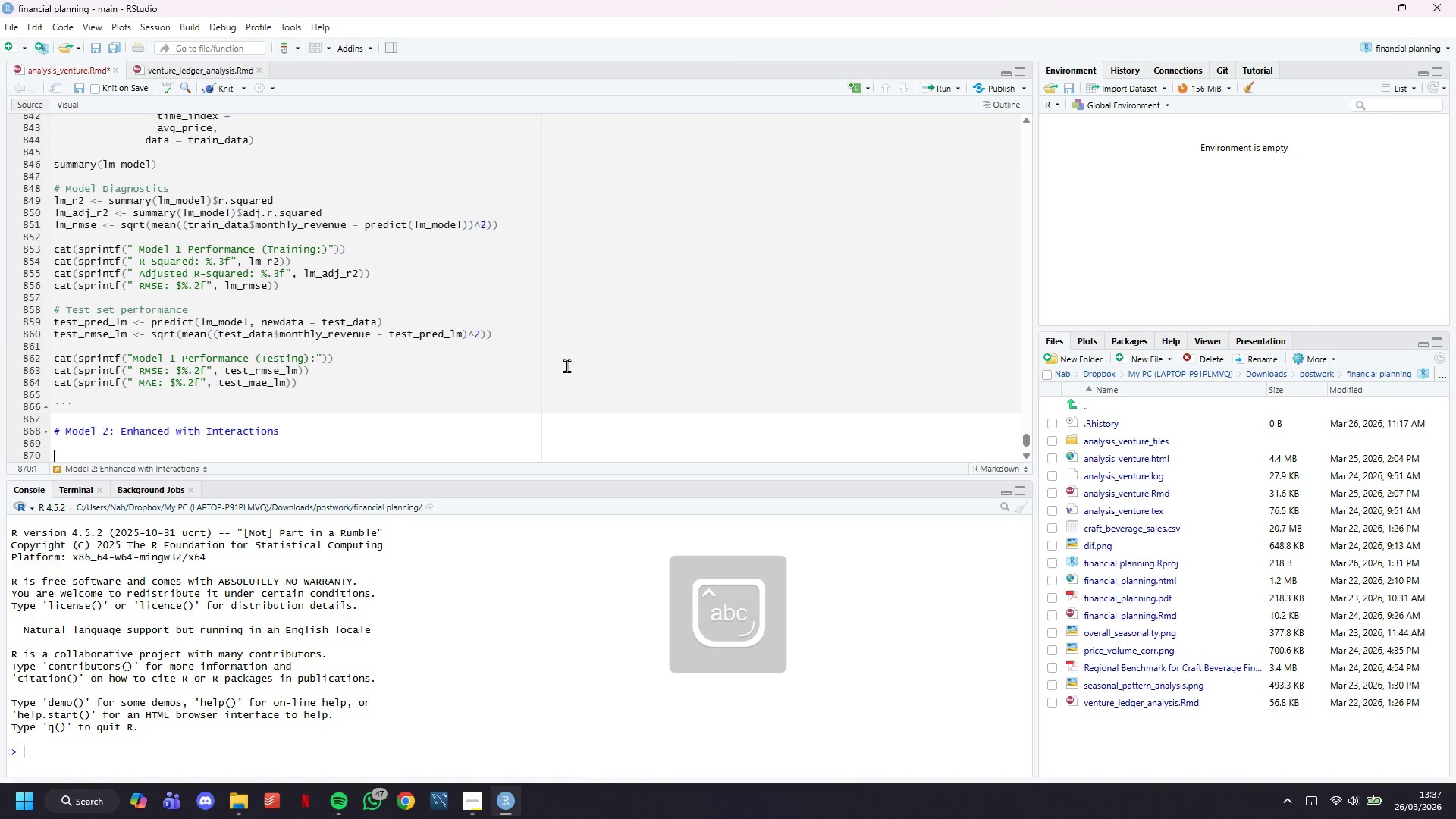 
scroll: coordinate [566, 353], scroll_direction: down, amount: 9.0
 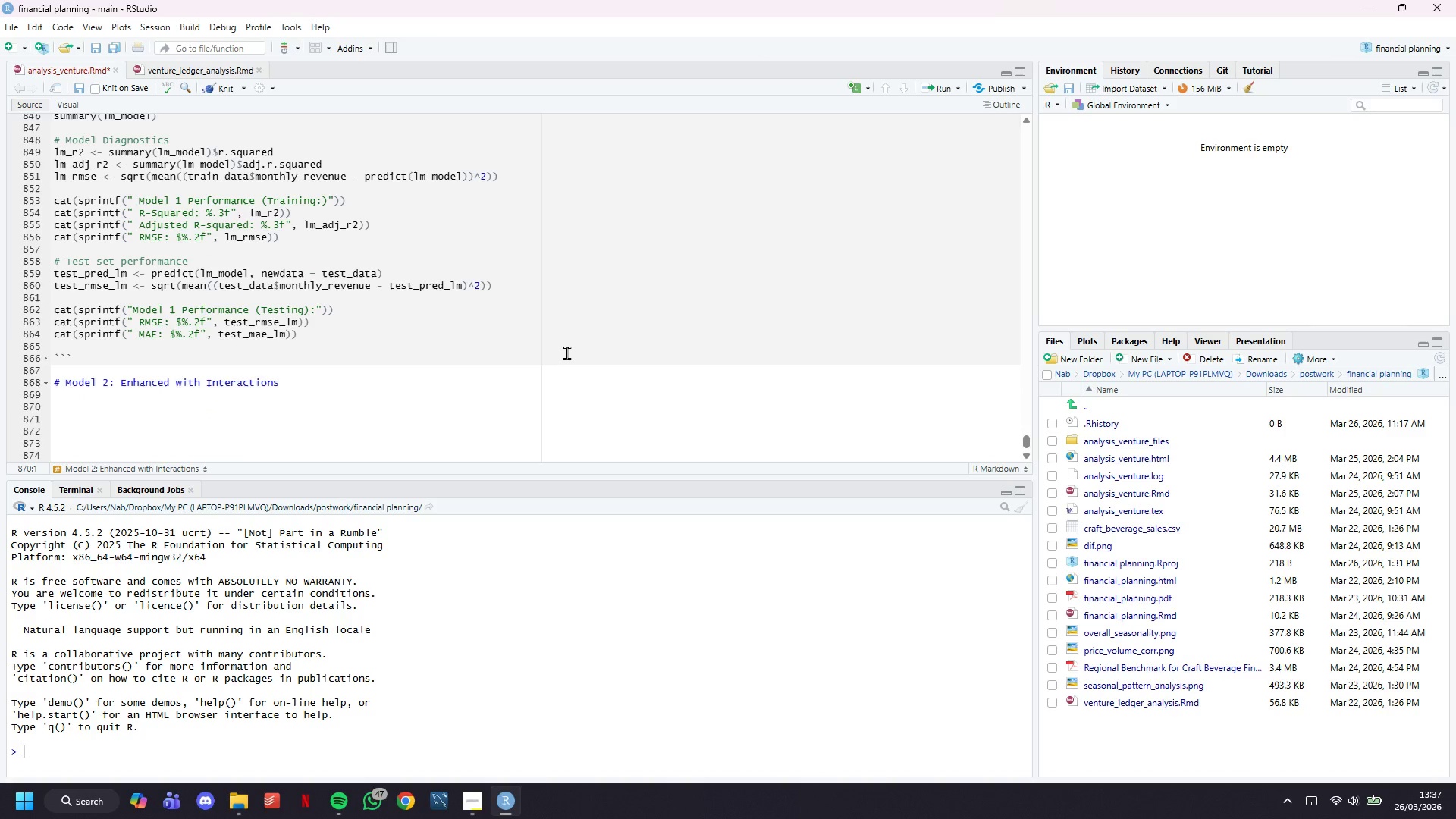 
type(cat("MODL)
key(Backspace)
type(EL 2: ENHANCED WITH INTERACTIONS:)
 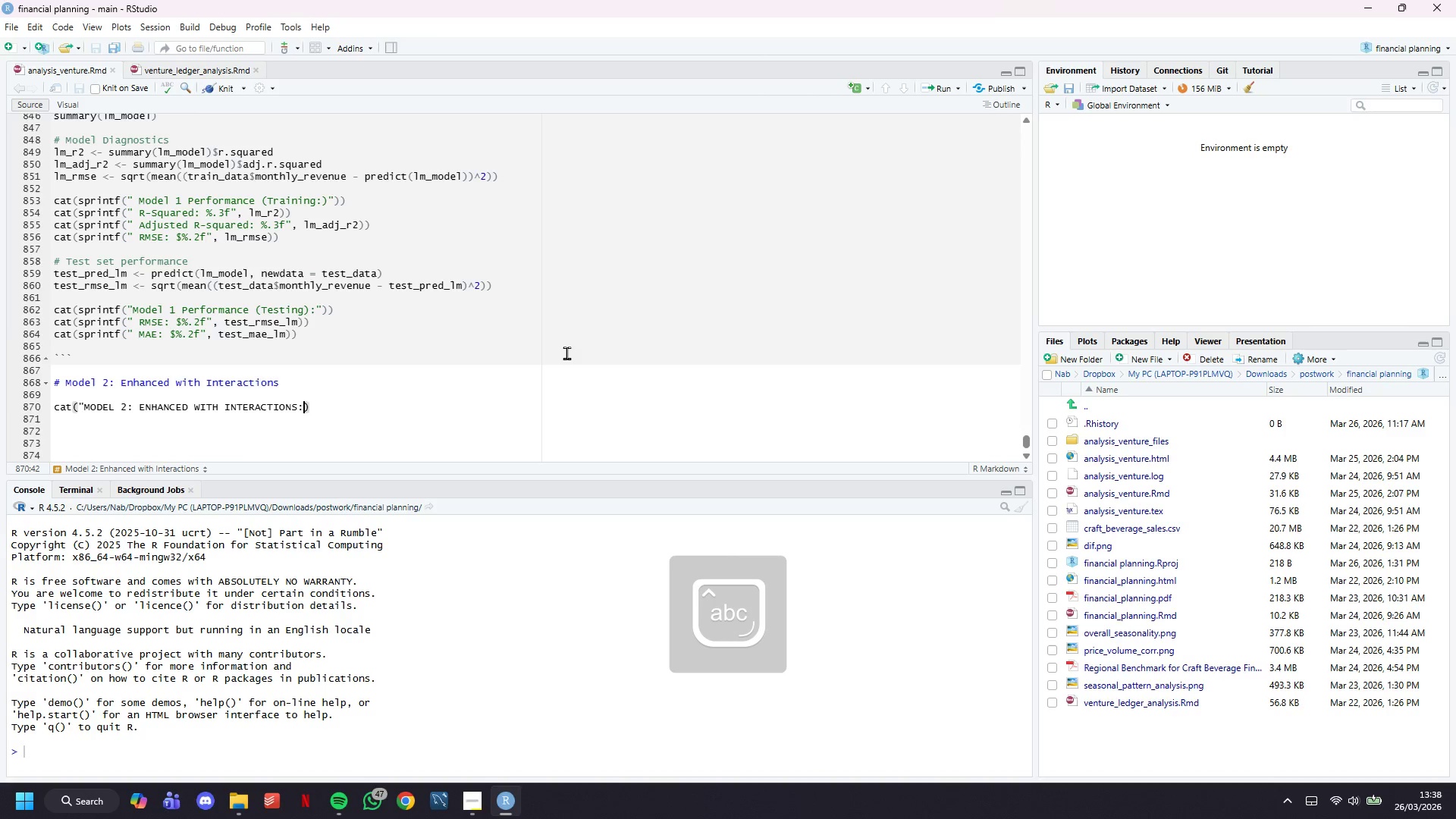 
key(Control+S)
 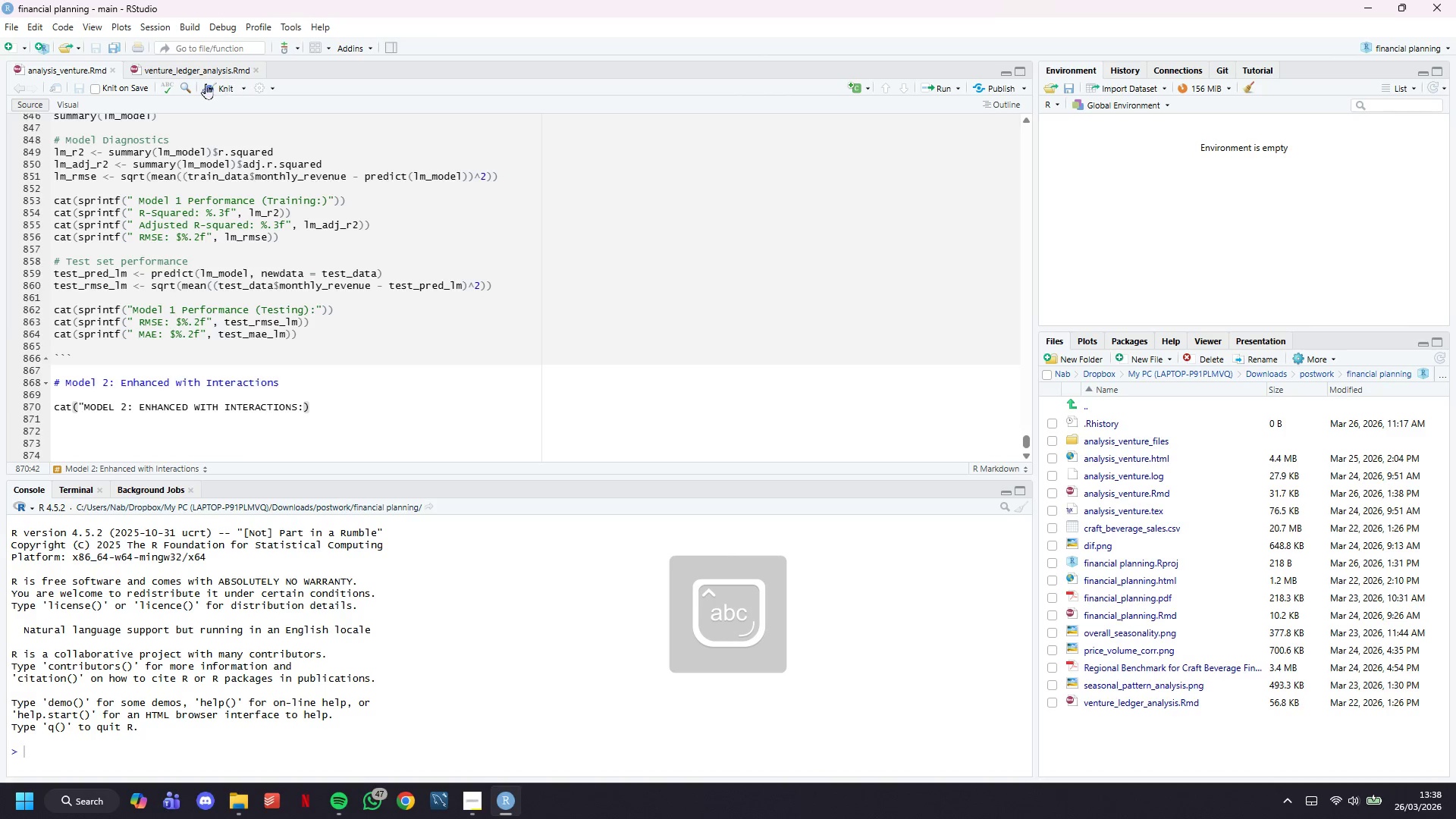 
left_click([212, 86])
 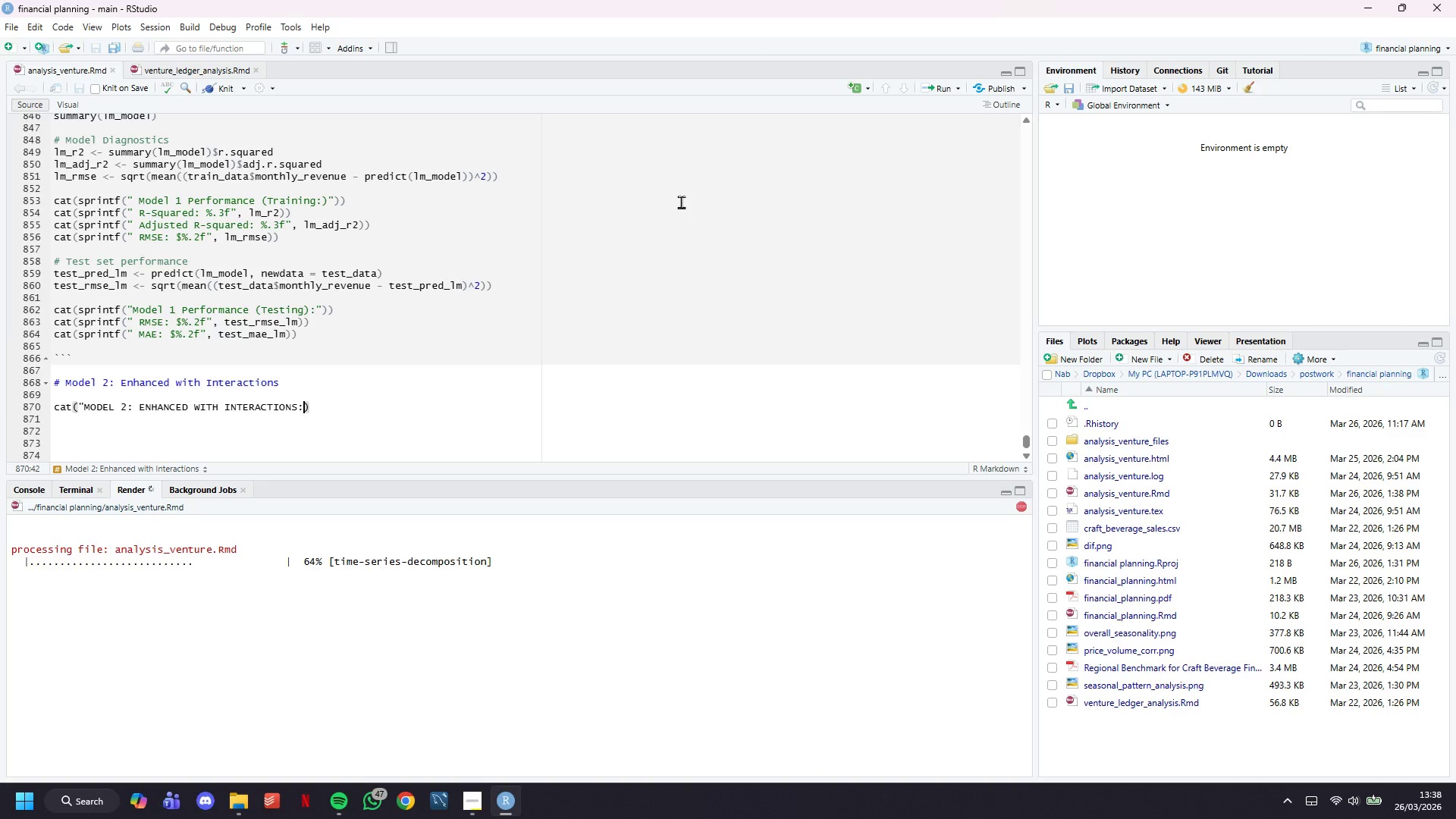 
wait(40.78)
 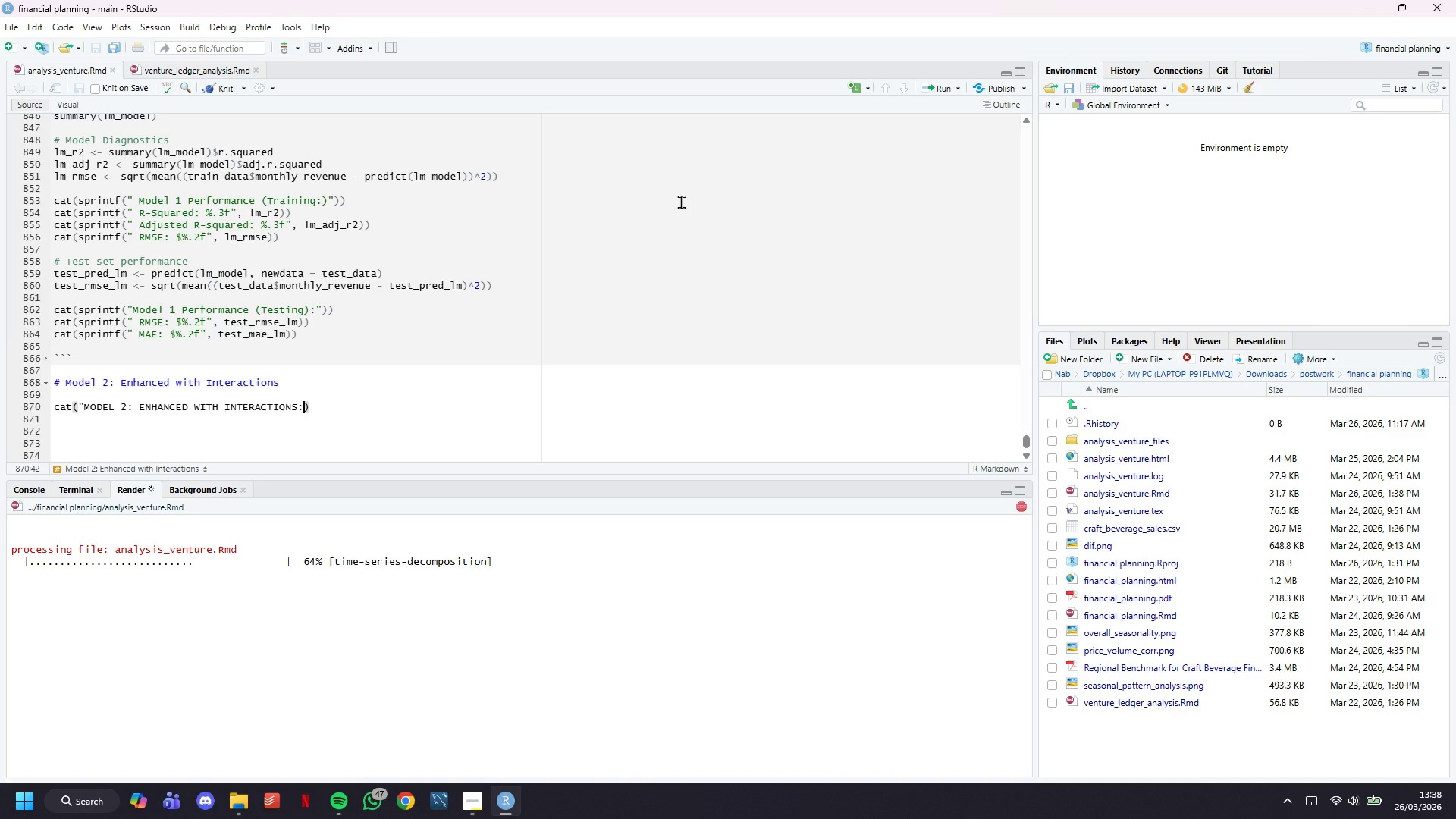 
left_click([598, 416])
 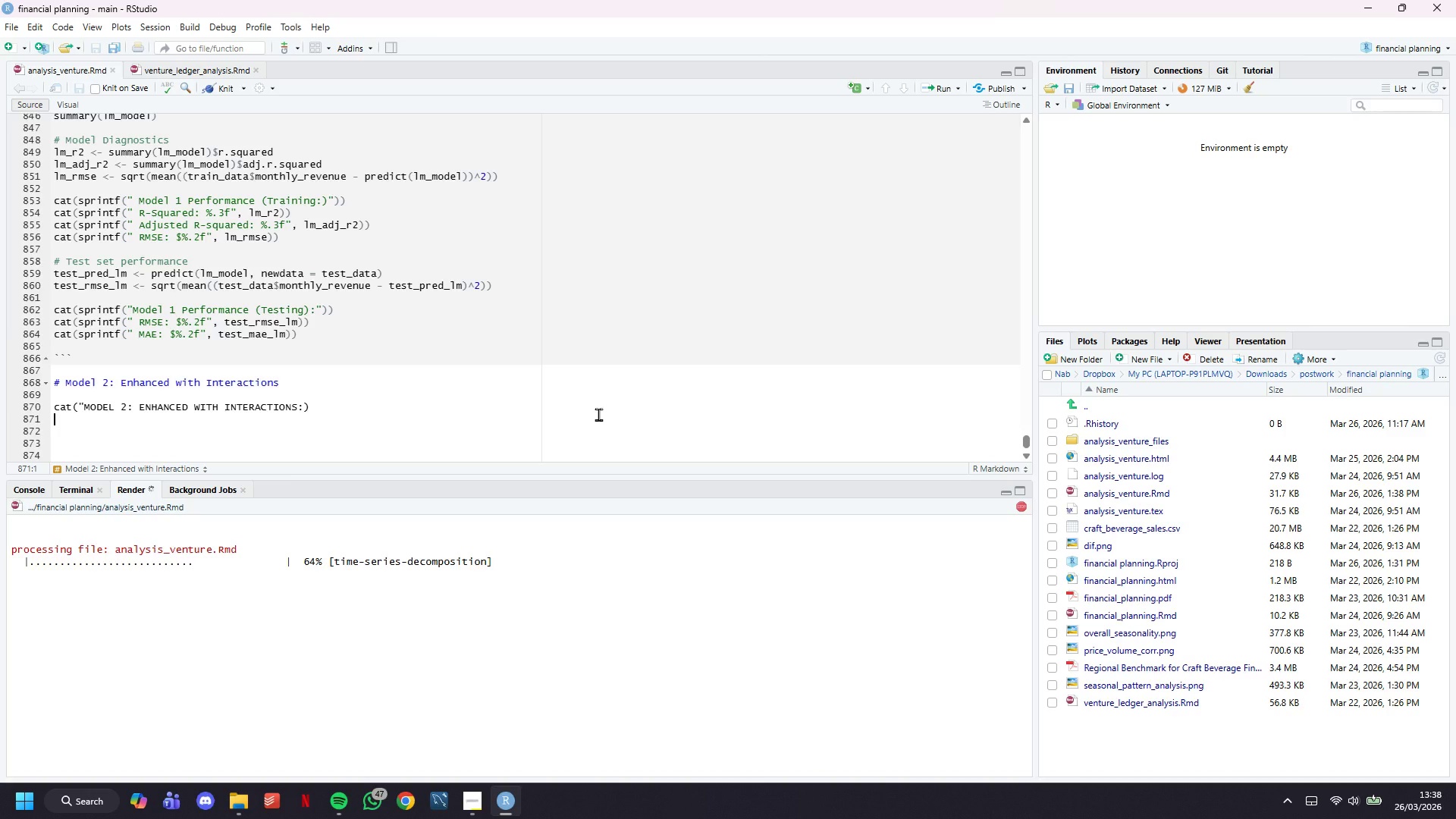 
key(ArrowLeft)
 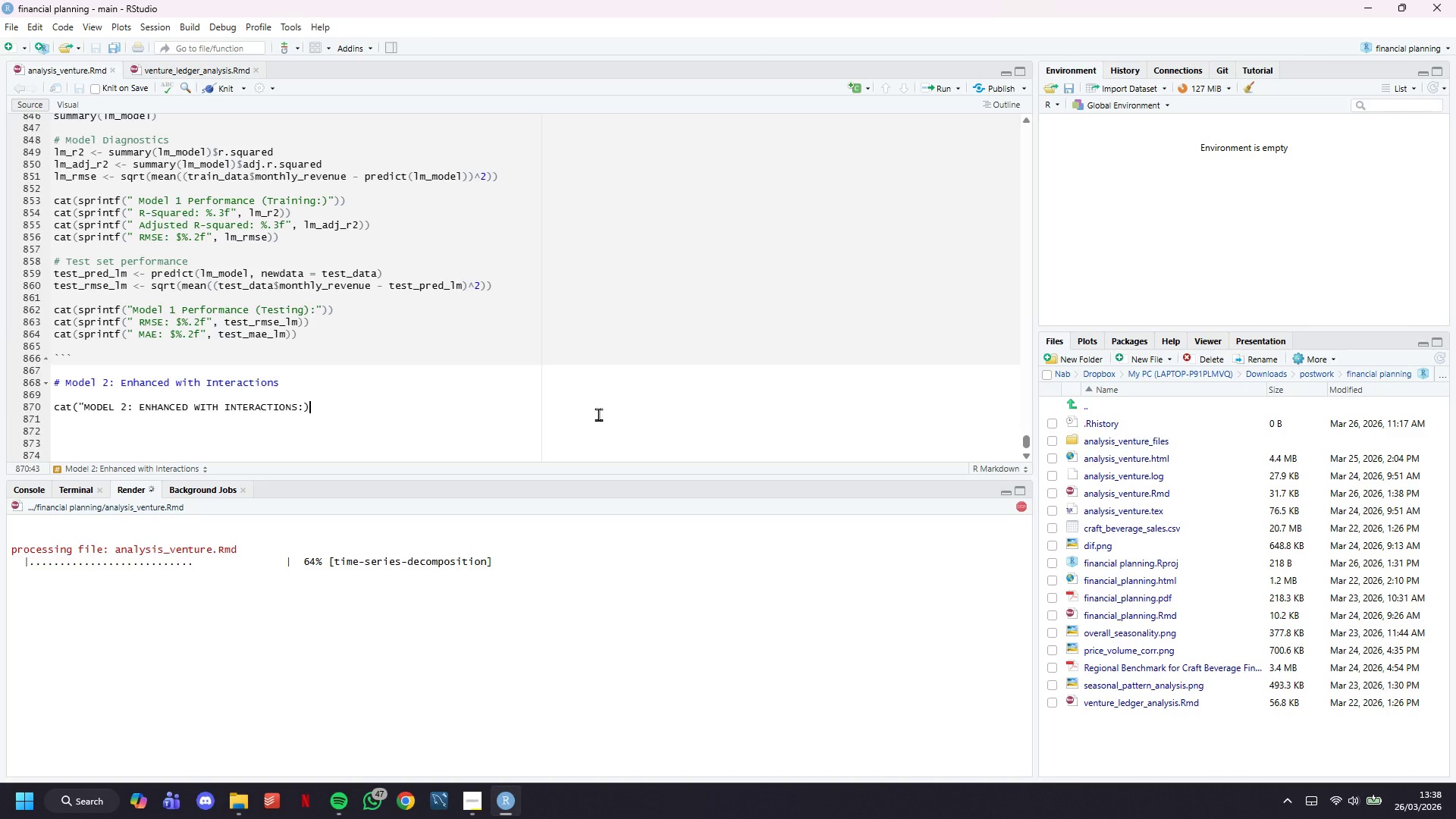 
key(ArrowLeft)
 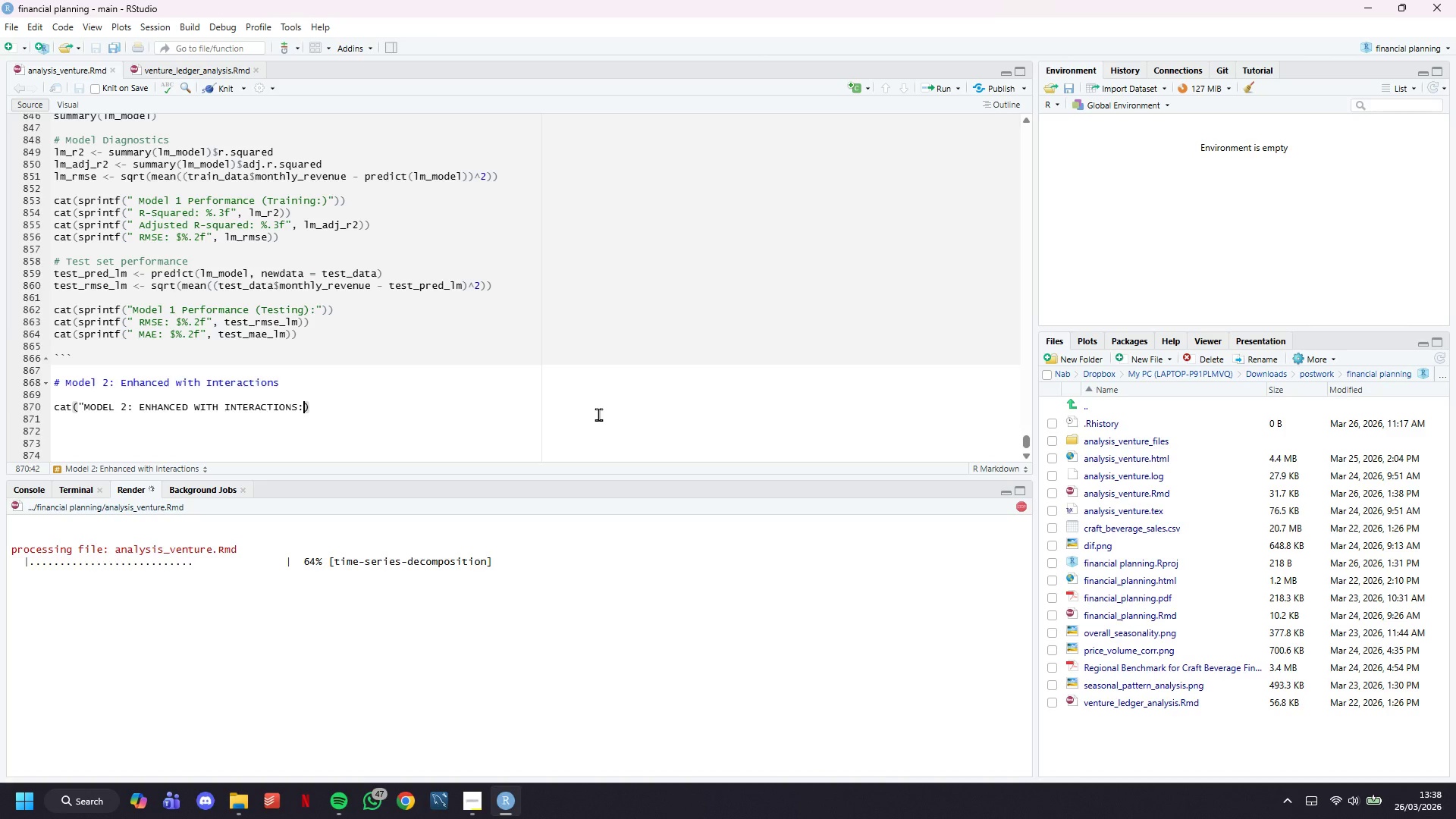 
key(Shift+ShiftLeft)
 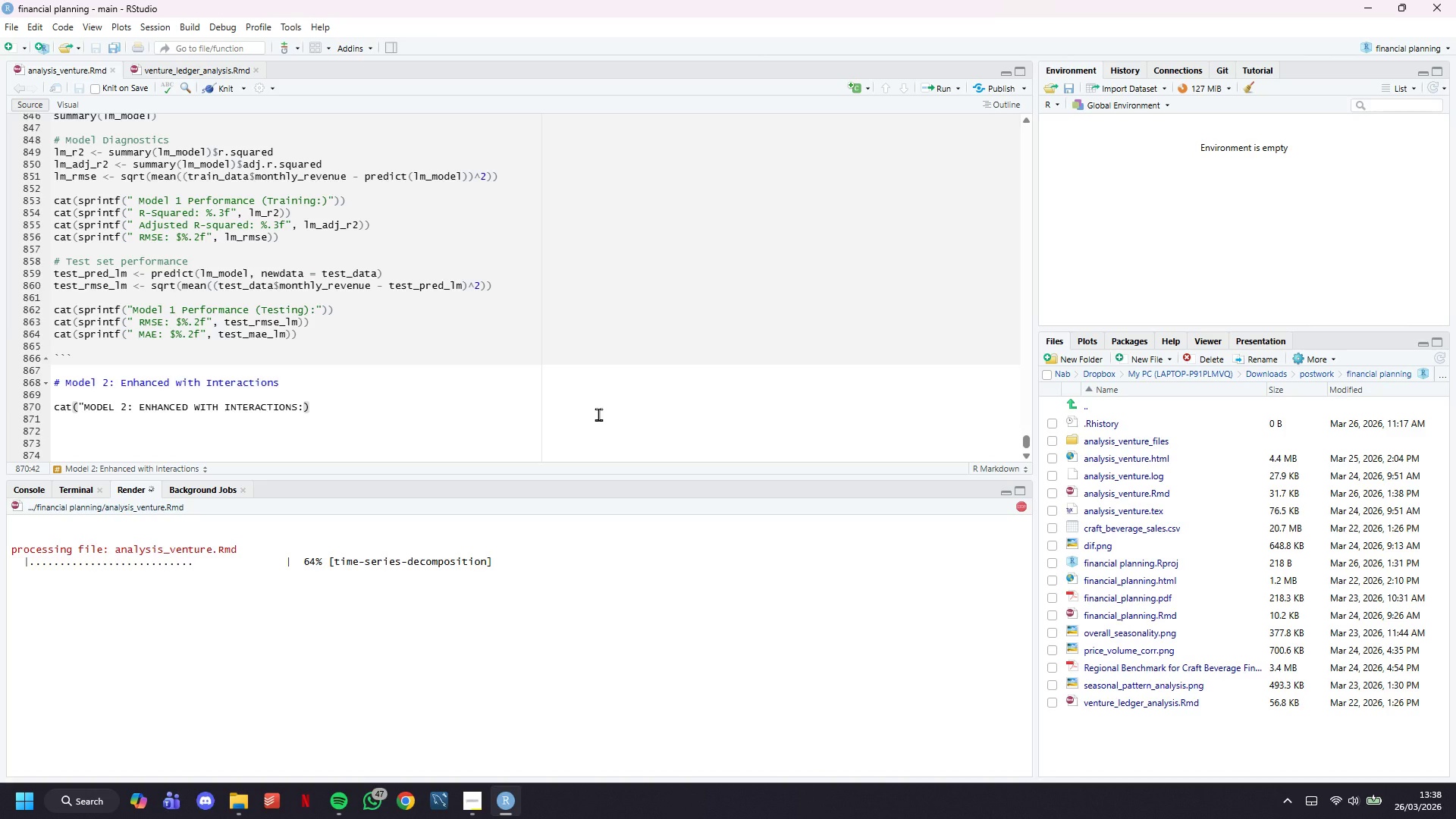 
key(Shift+Quote)
 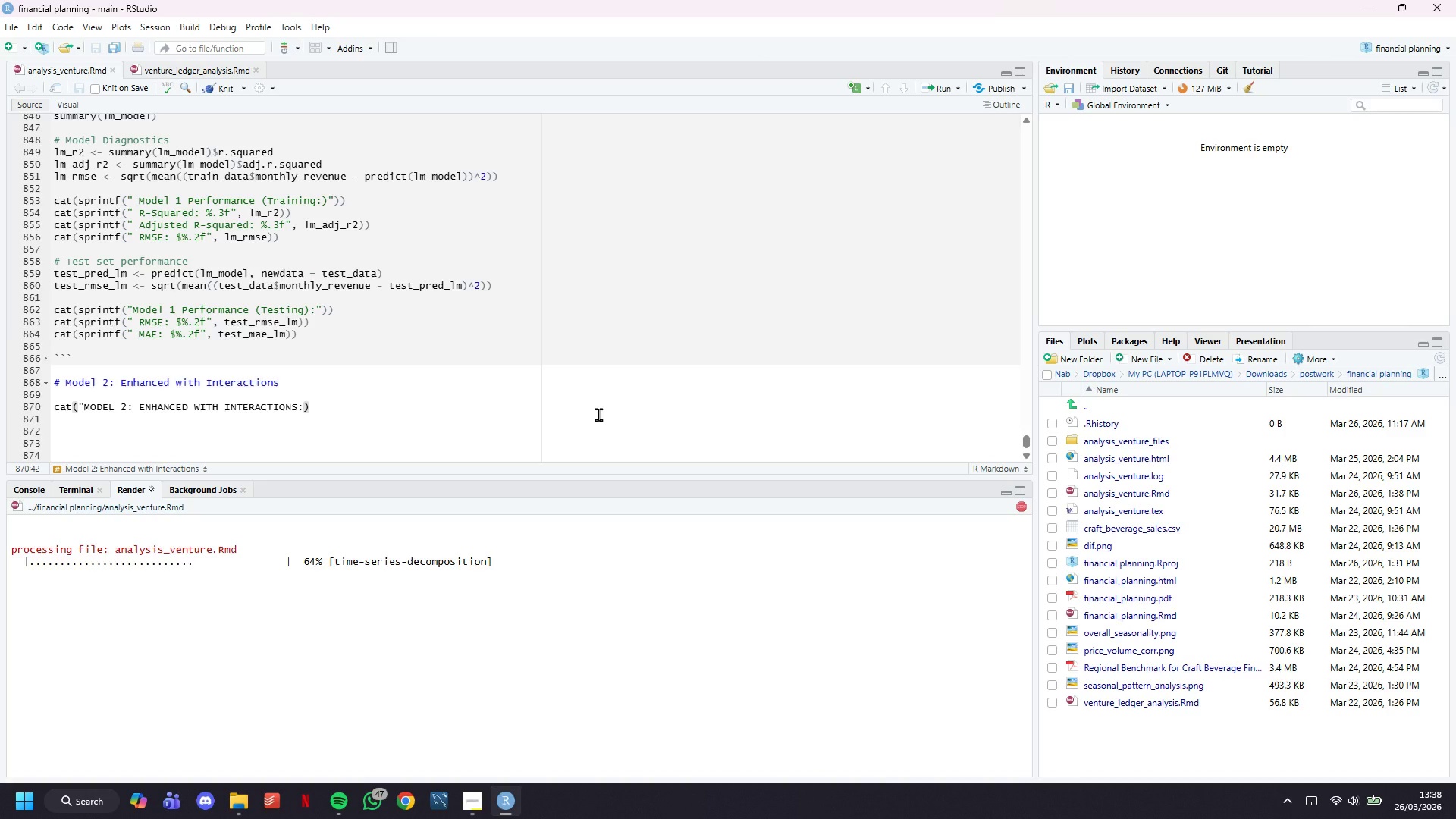 
key(ArrowRight)
 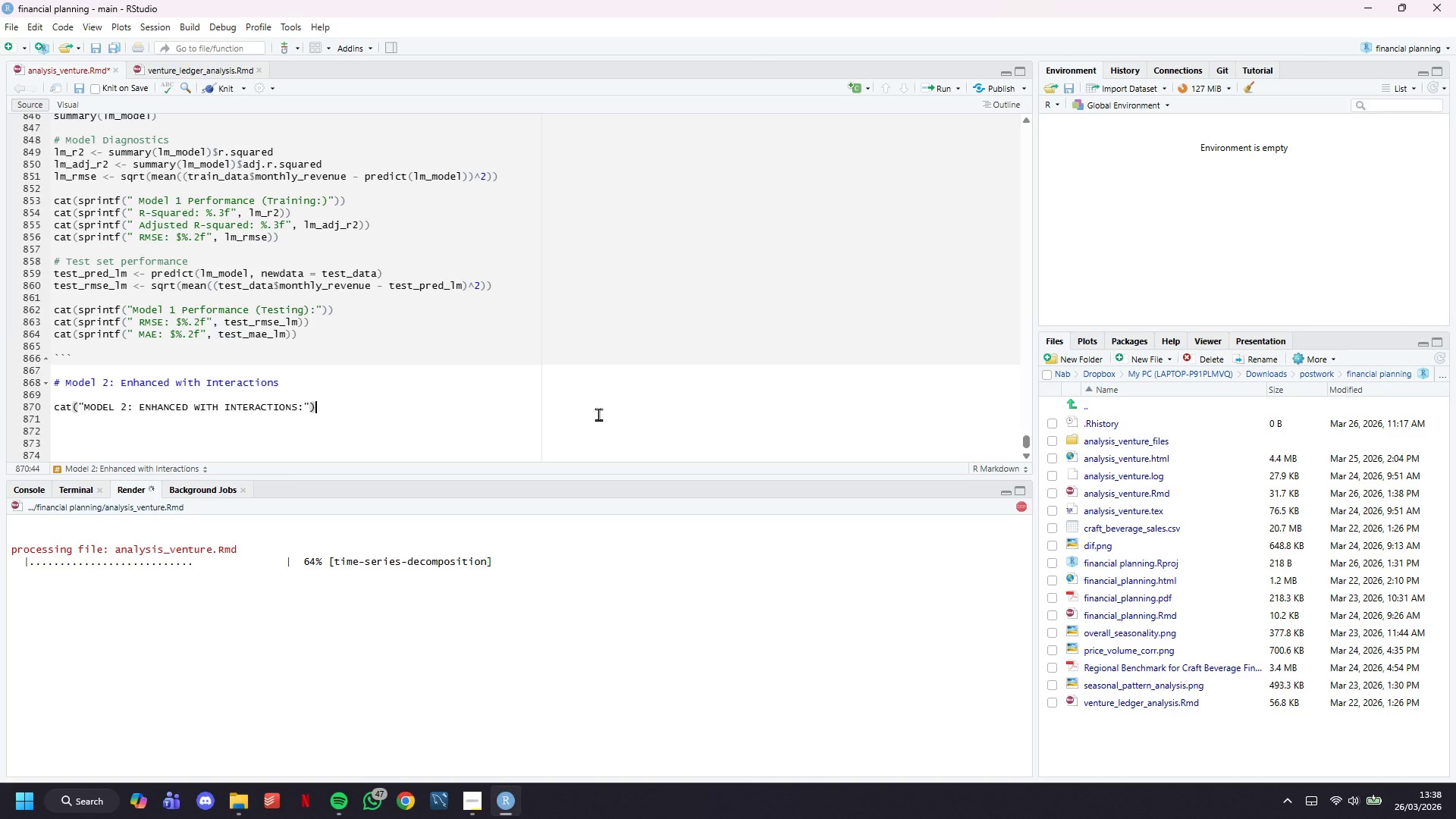 
key(Enter)
 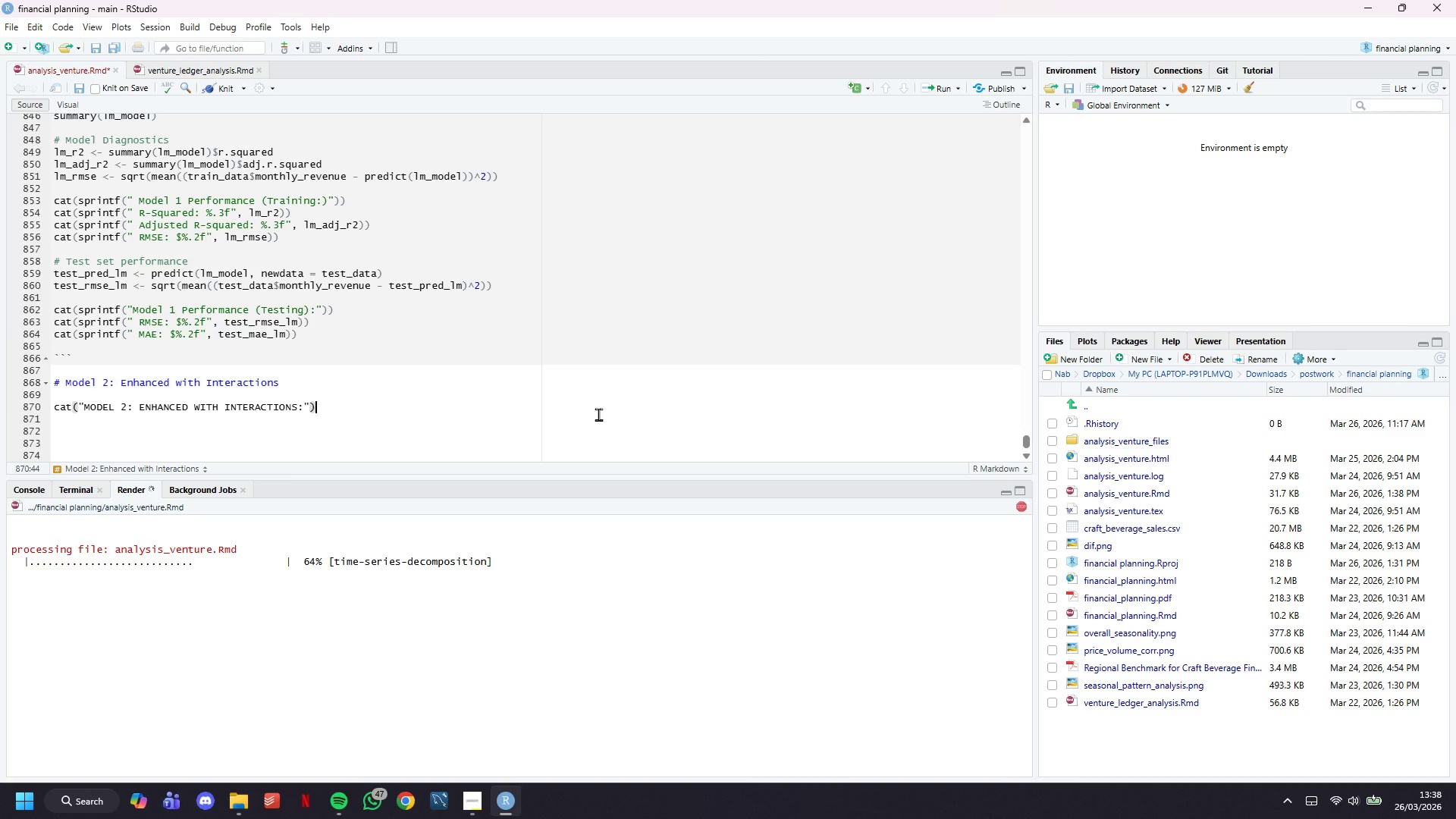 
key(Enter)
 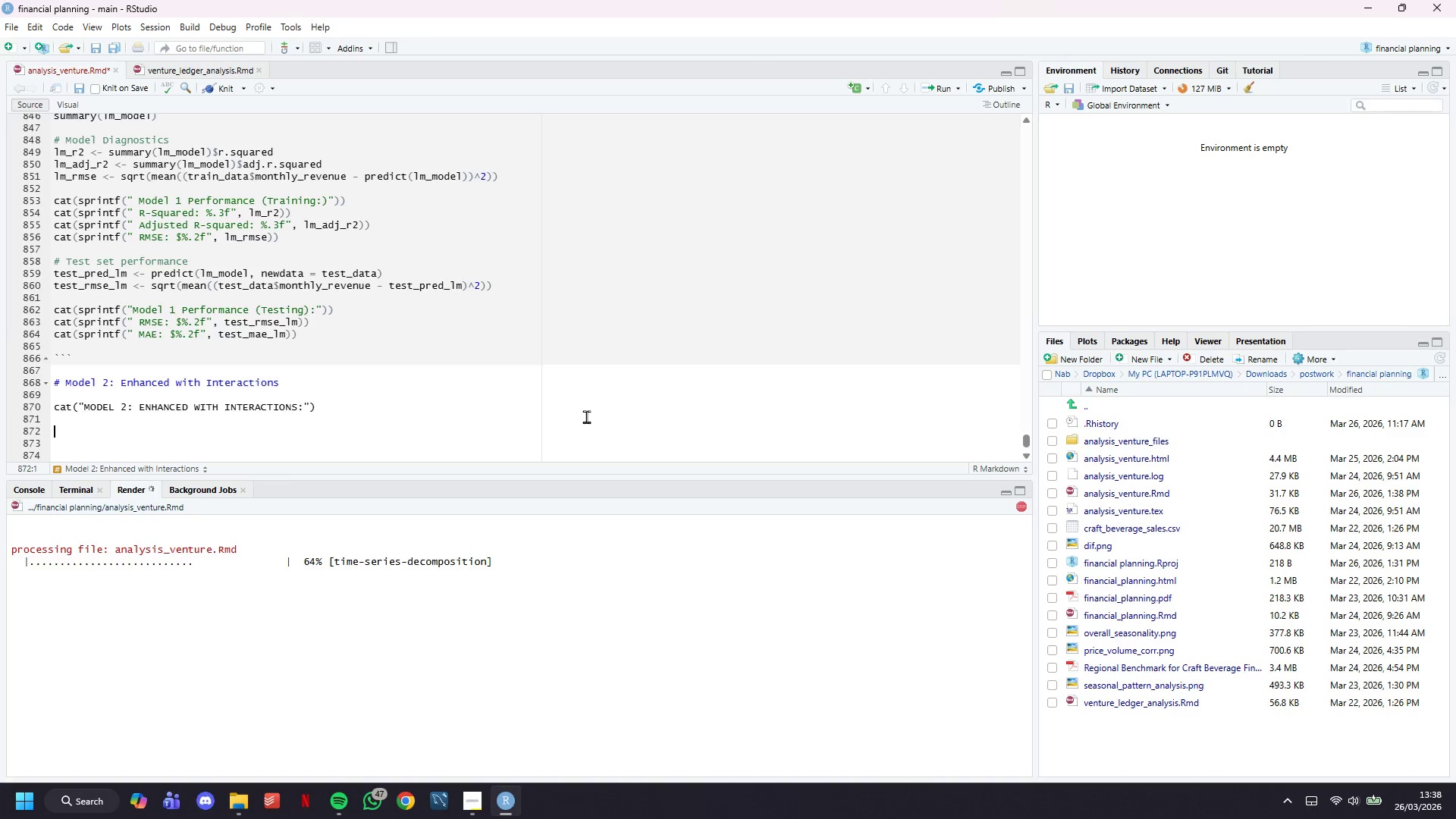 
scroll: coordinate [591, 419], scroll_direction: down, amount: 12.0
 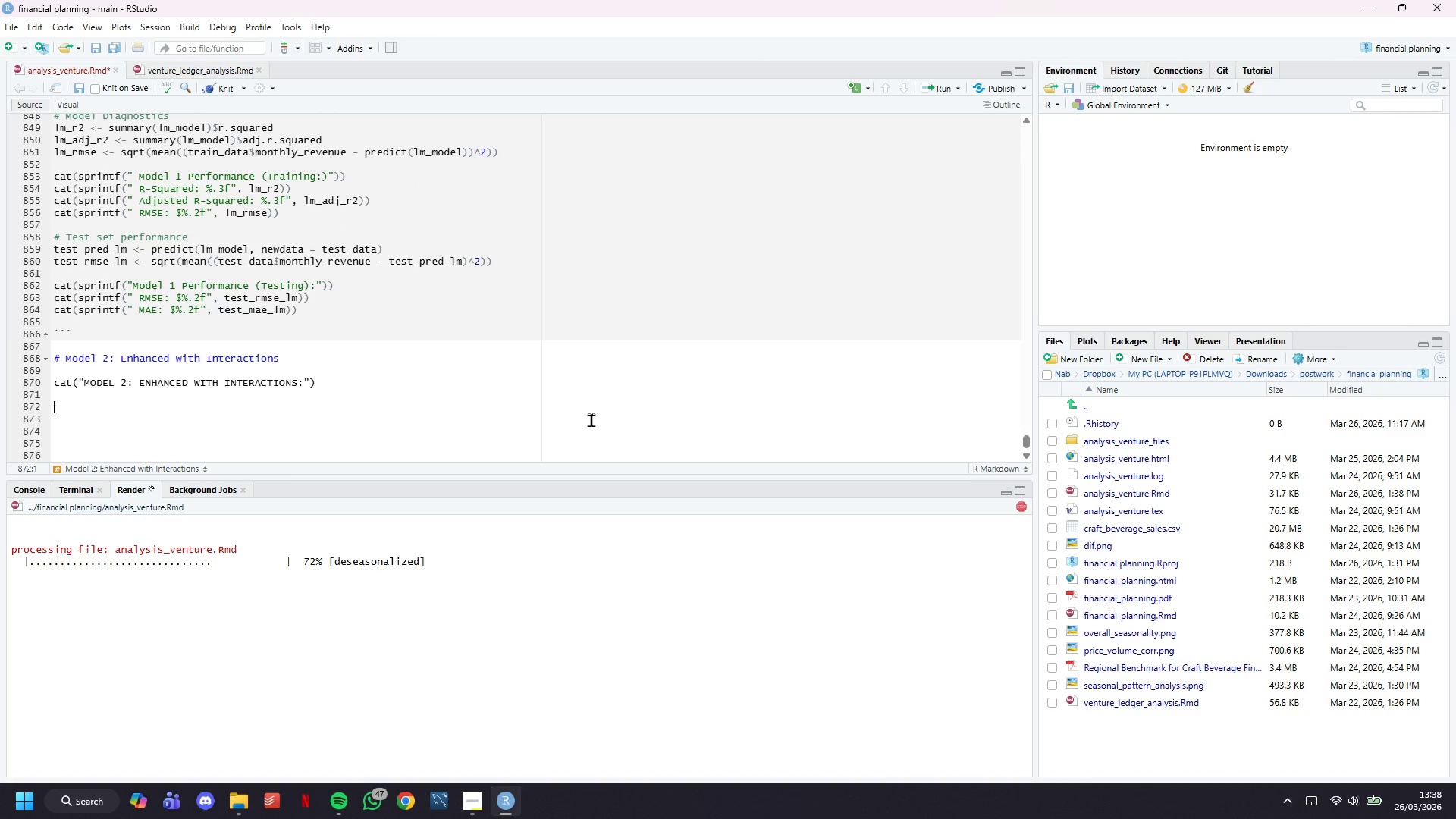 
key(C)
 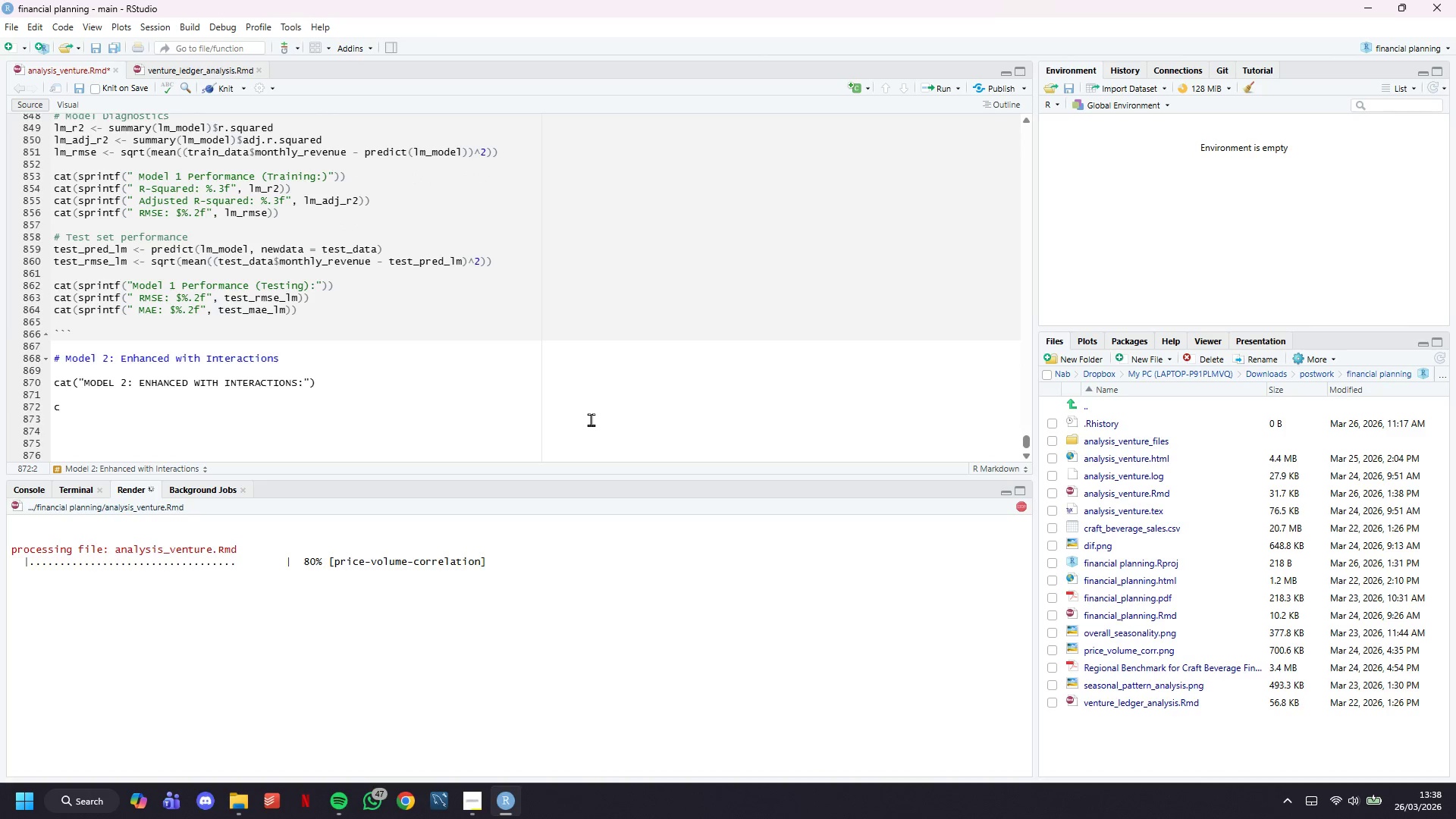 
key(Backspace)
 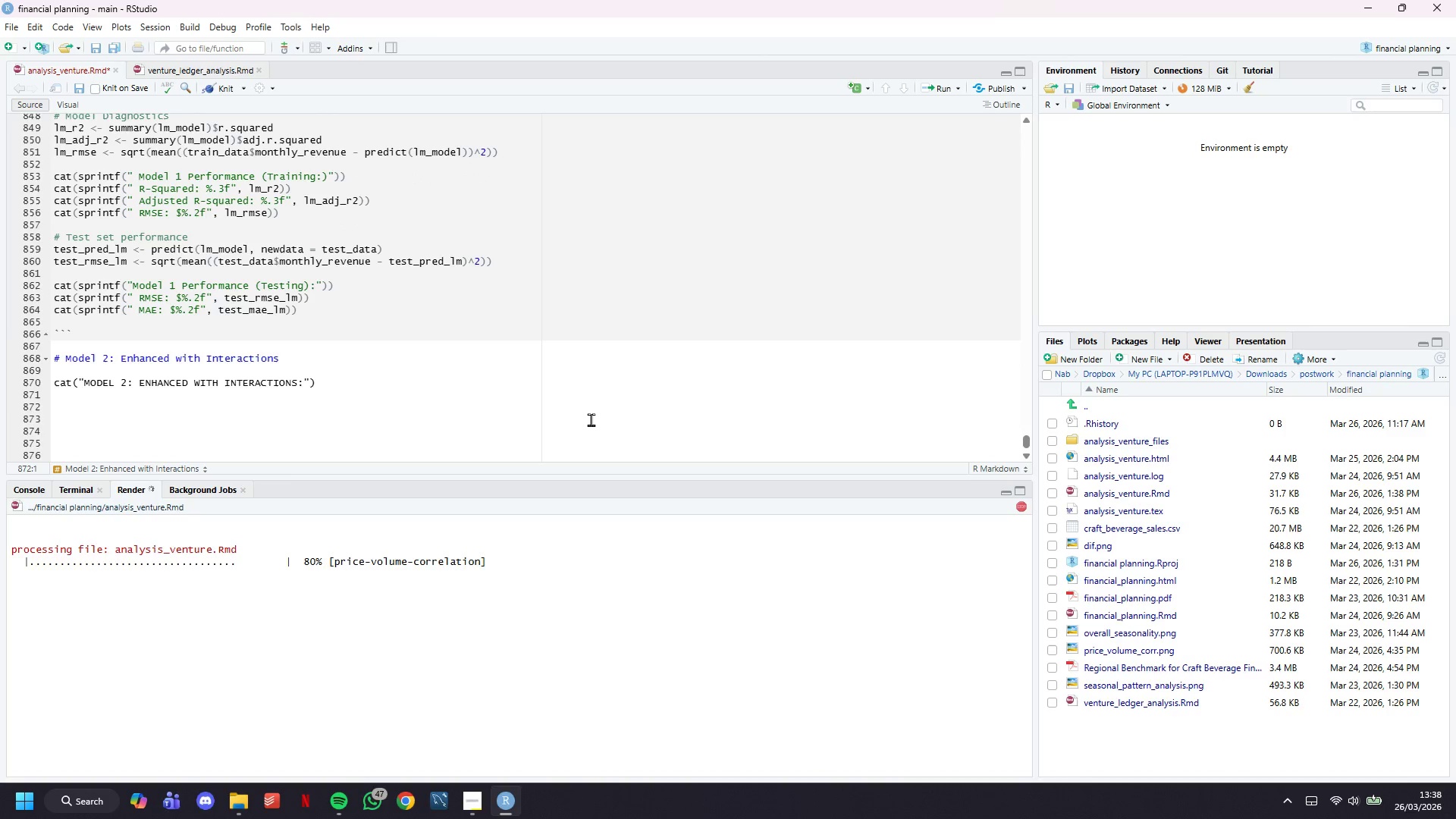 
wait(5.14)
 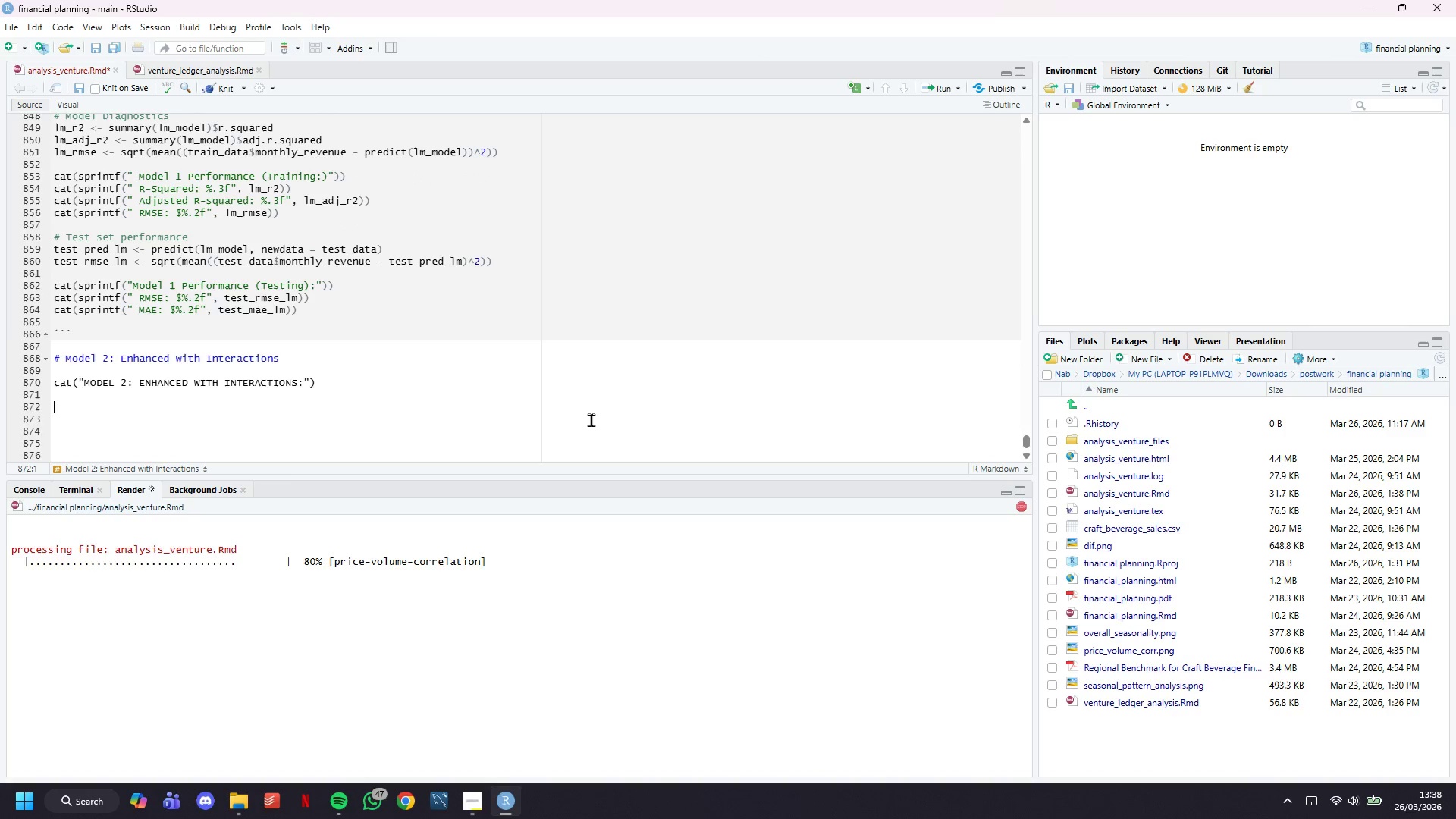 
type(lm_model_enhanced <- )
 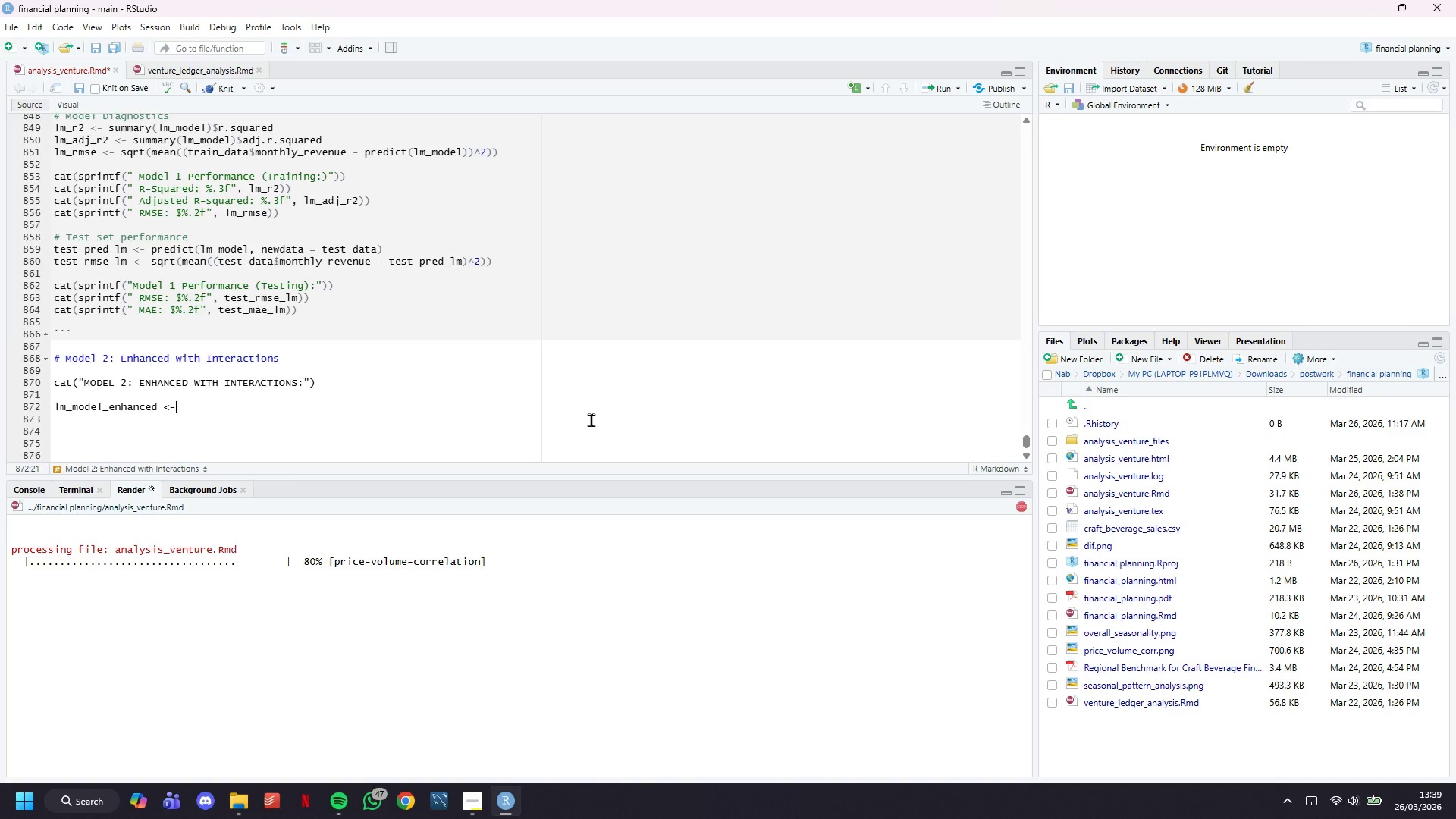 
wait(17.8)
 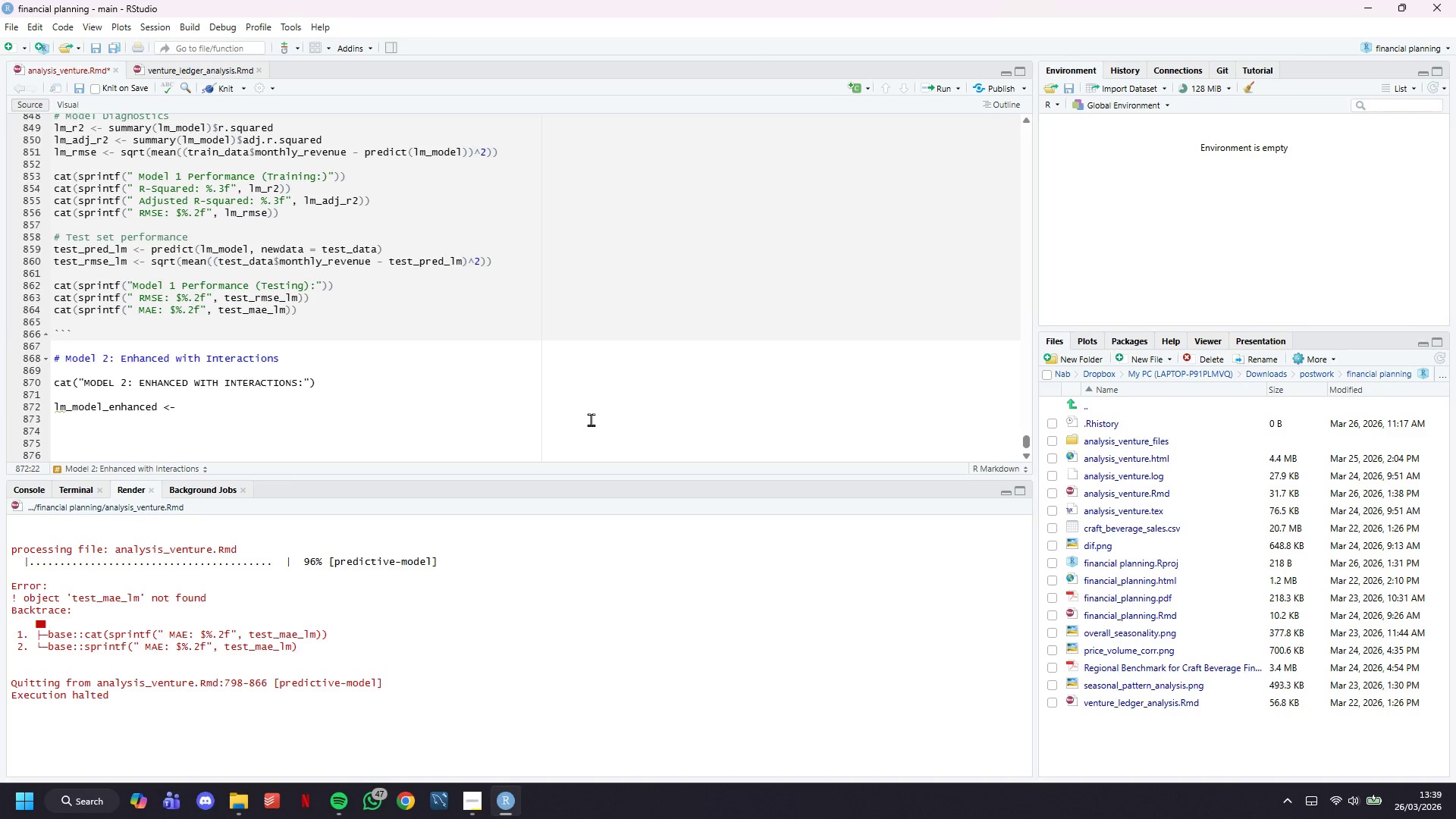 
type(lm()
 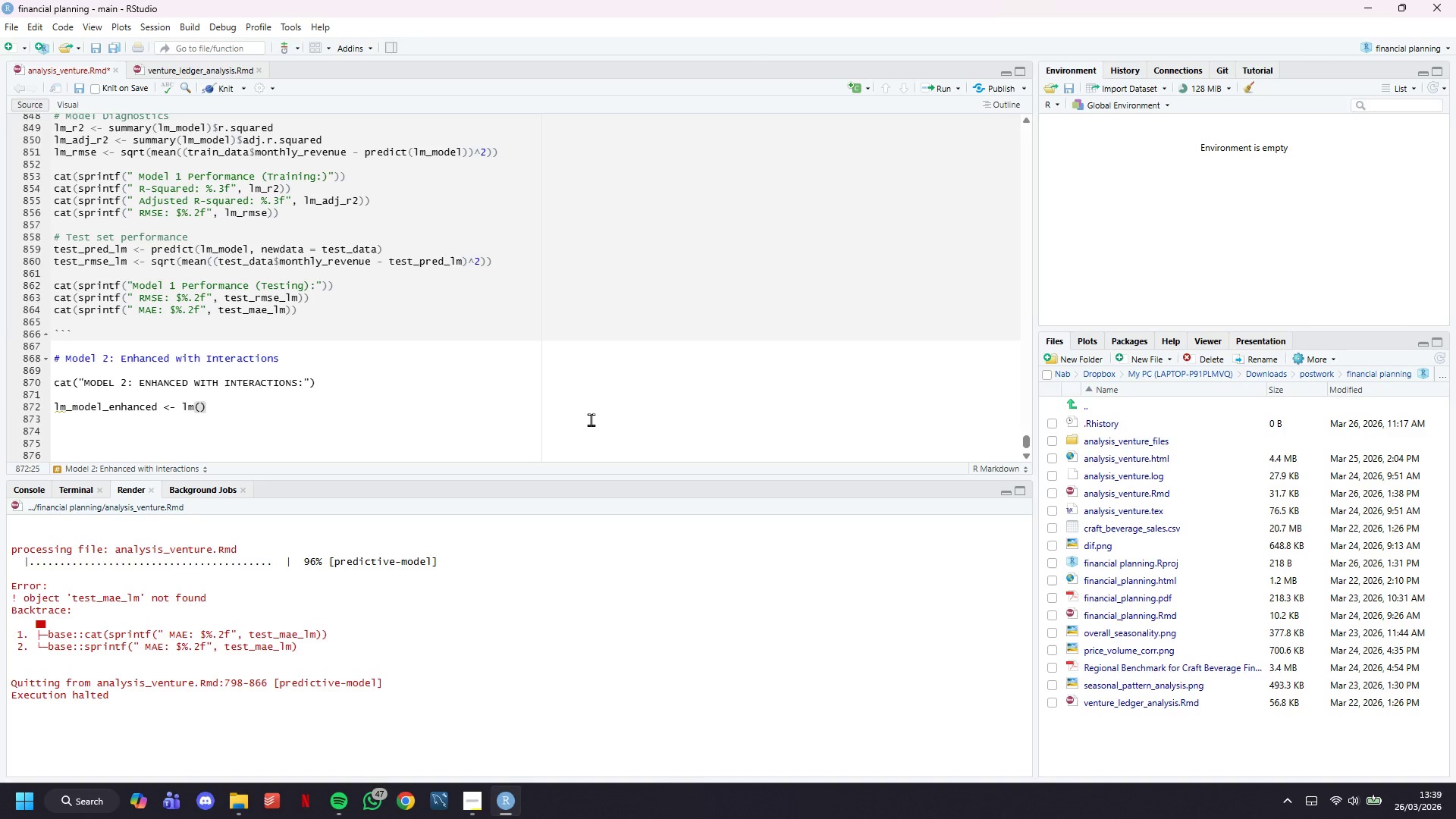 
wait(6.7)
 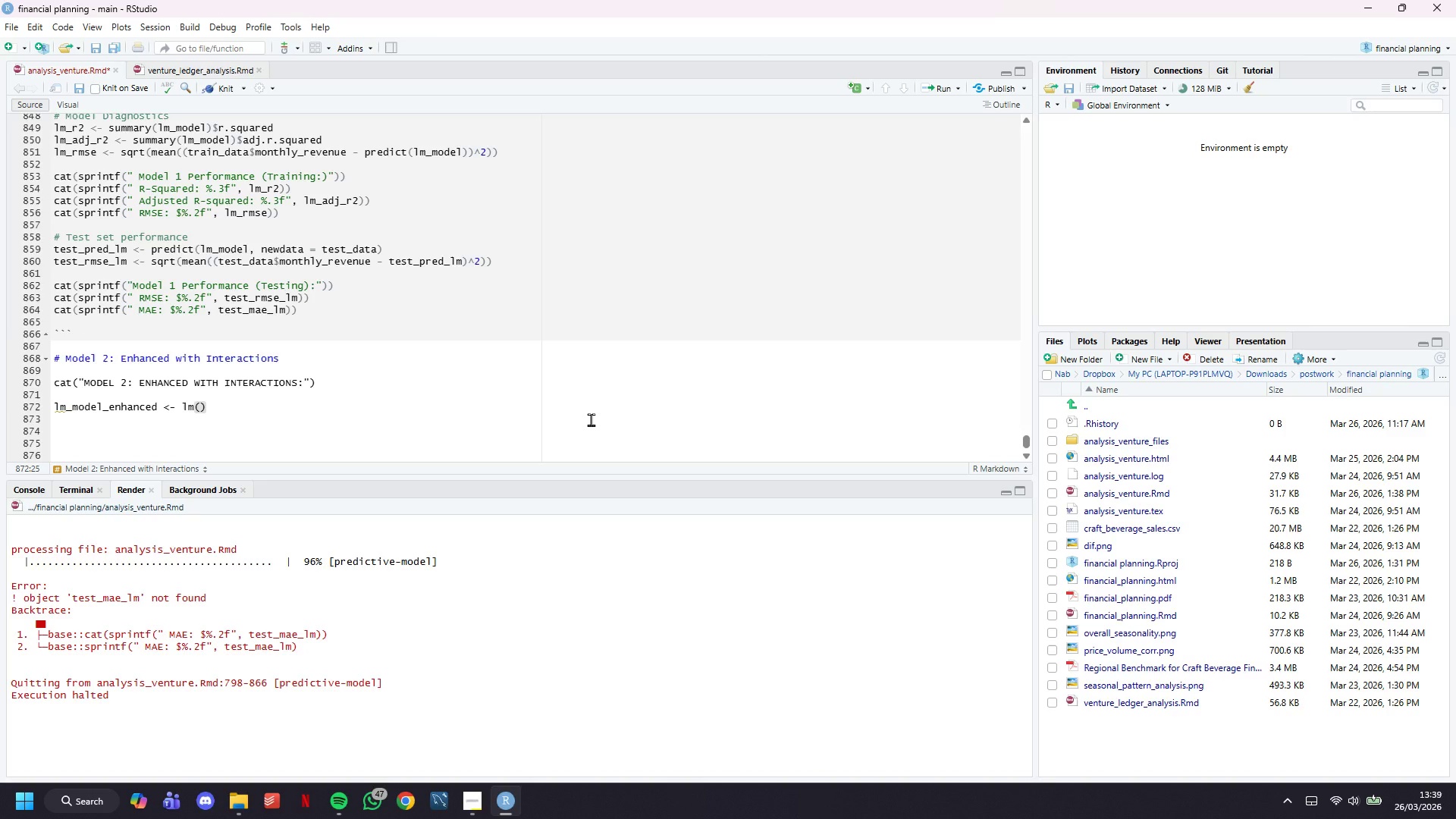 
left_click([402, 396])
 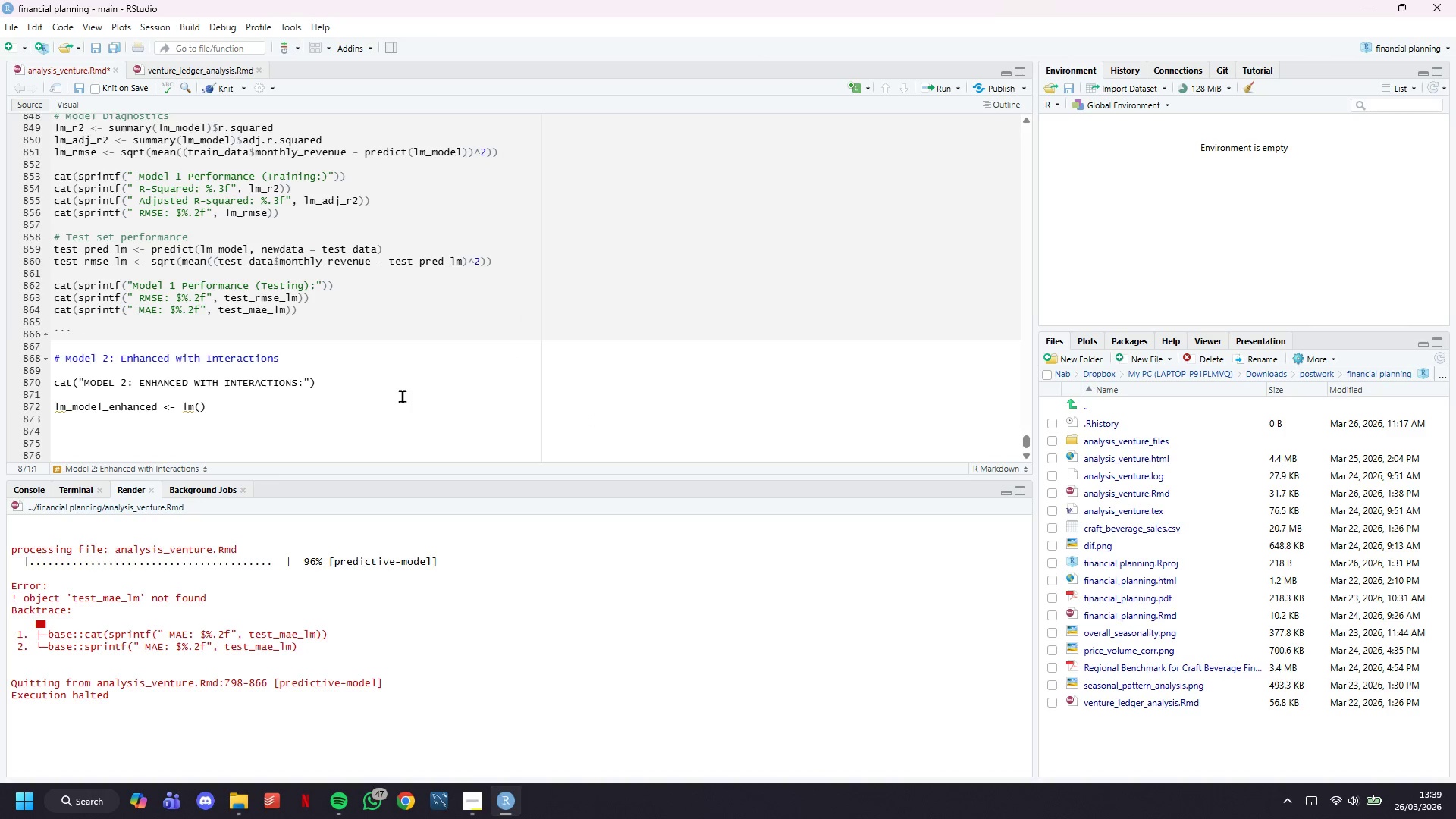 
scroll: coordinate [402, 396], scroll_direction: up, amount: 9.0
 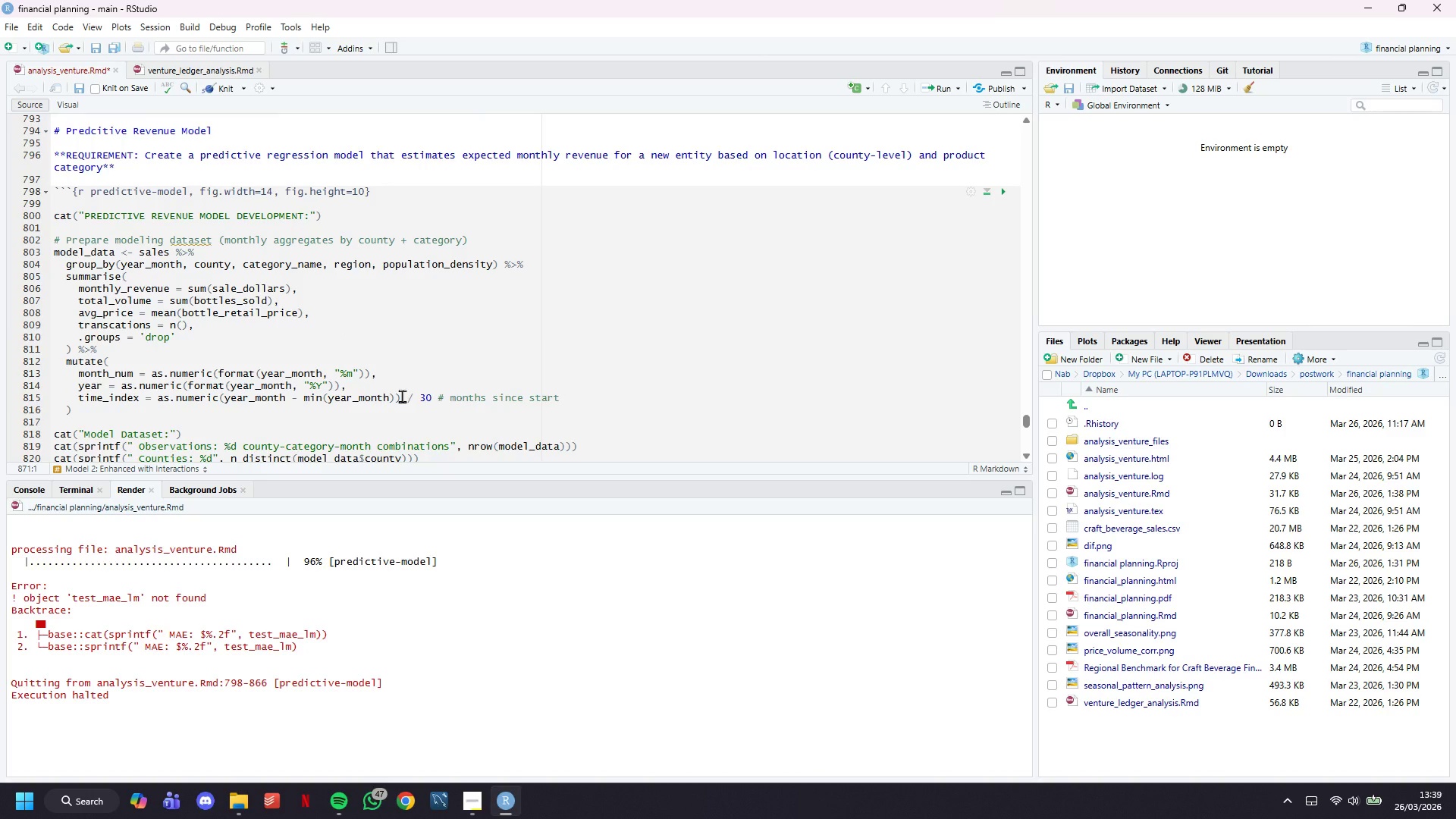 
scroll: coordinate [427, 392], scroll_direction: down, amount: 15.0
 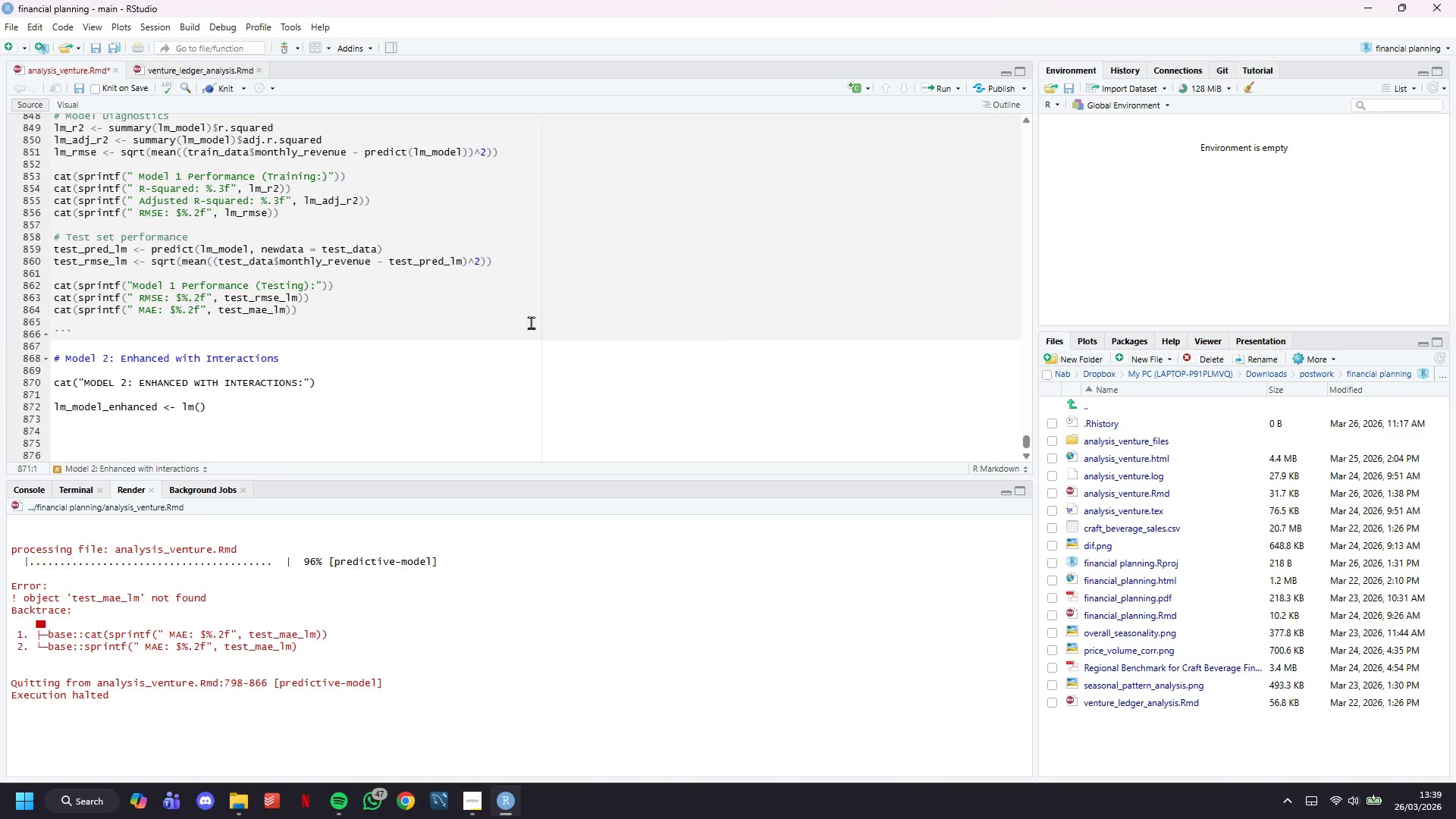 
left_click([551, 271])
 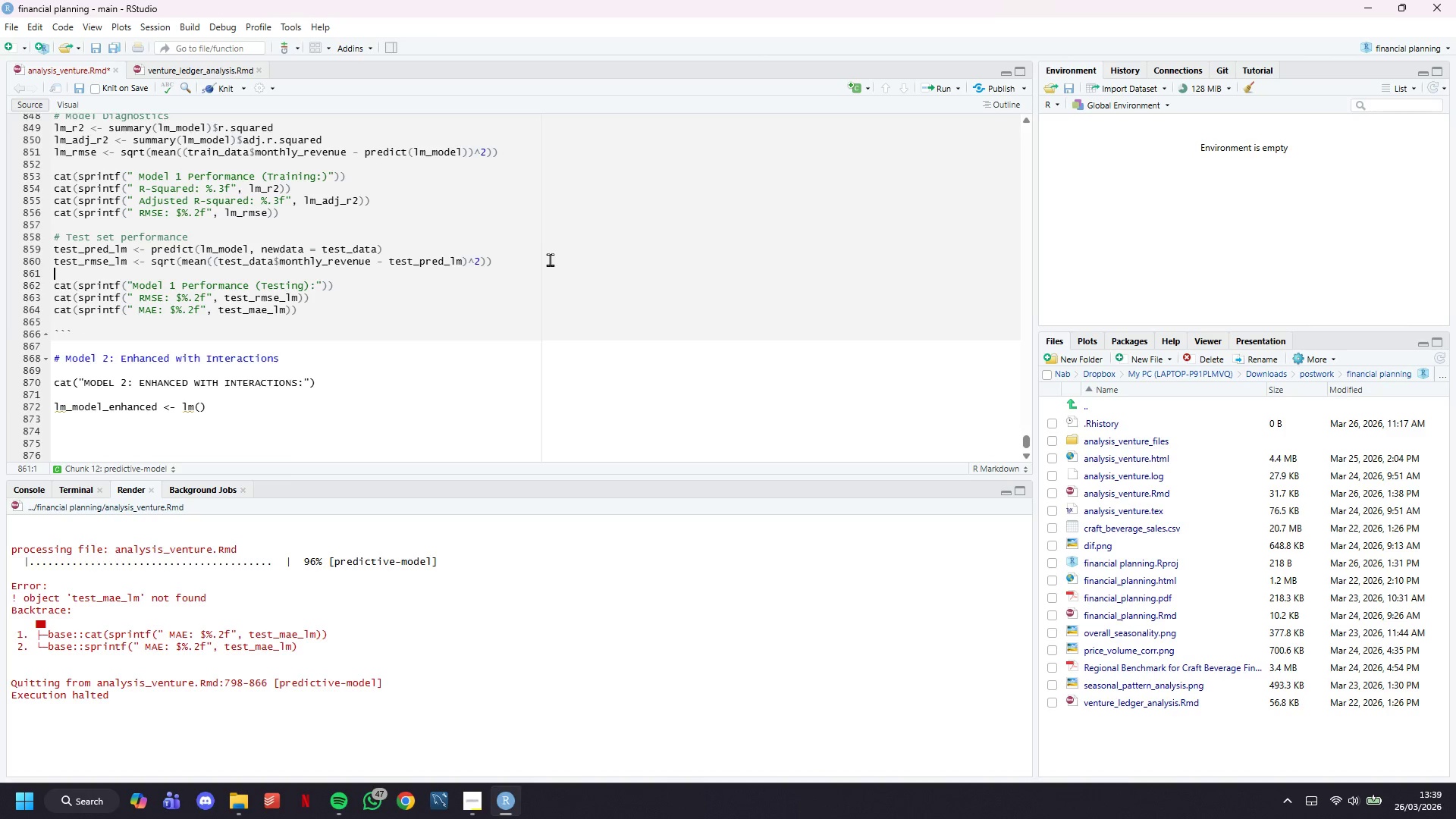 
left_click([549, 259])
 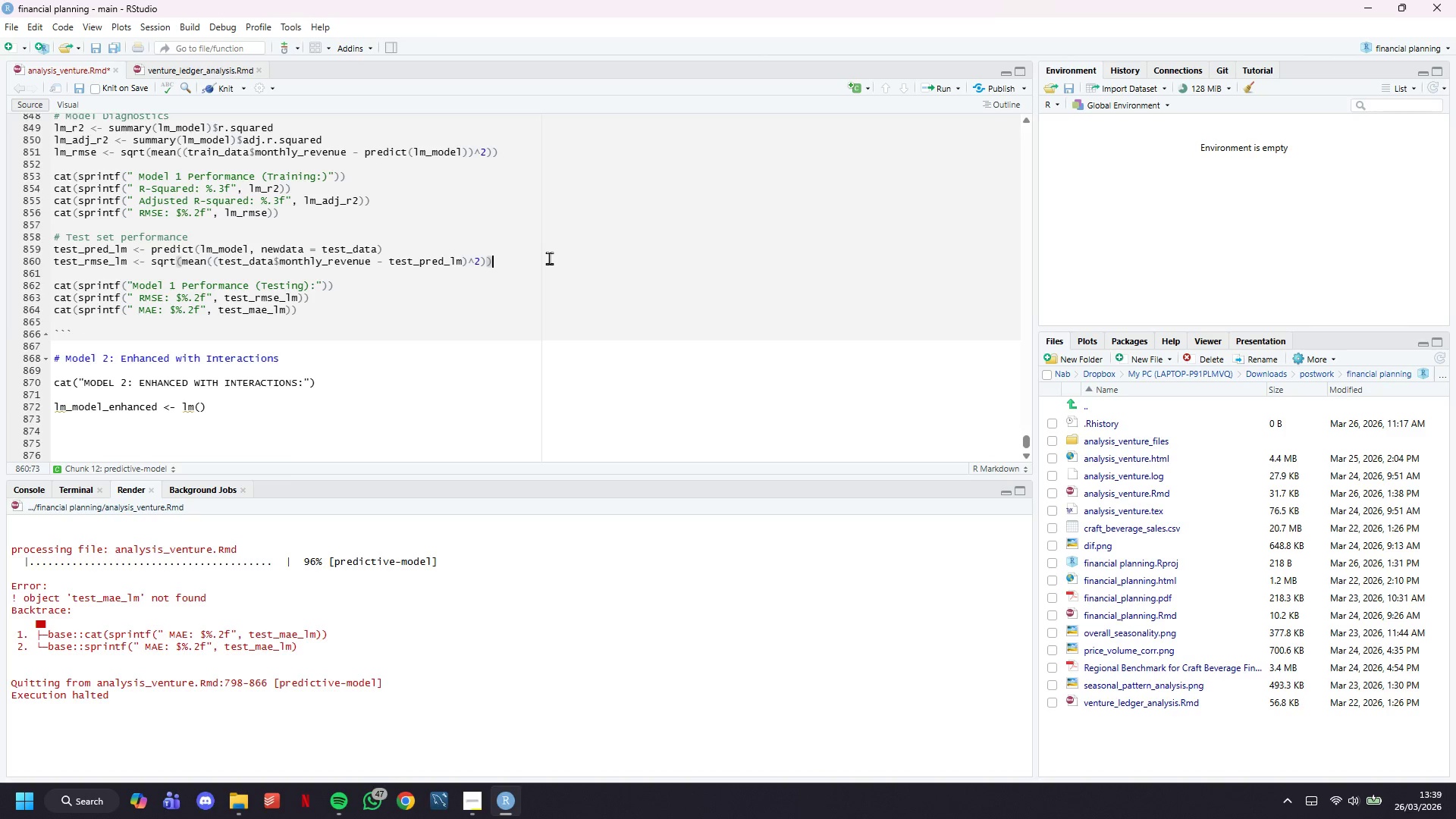 
key(Enter)
 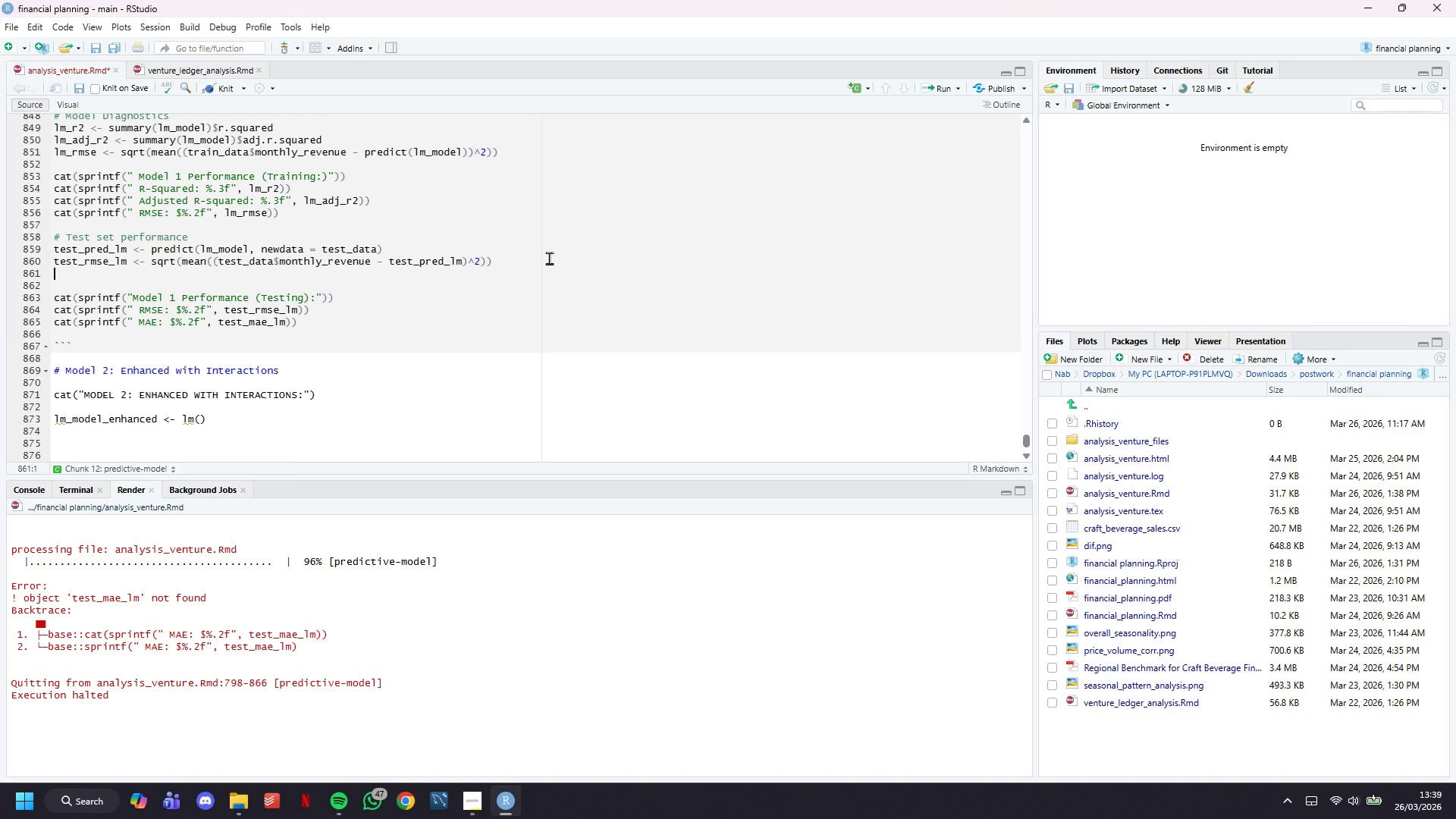 
type(test_mae_lm <- mean()
 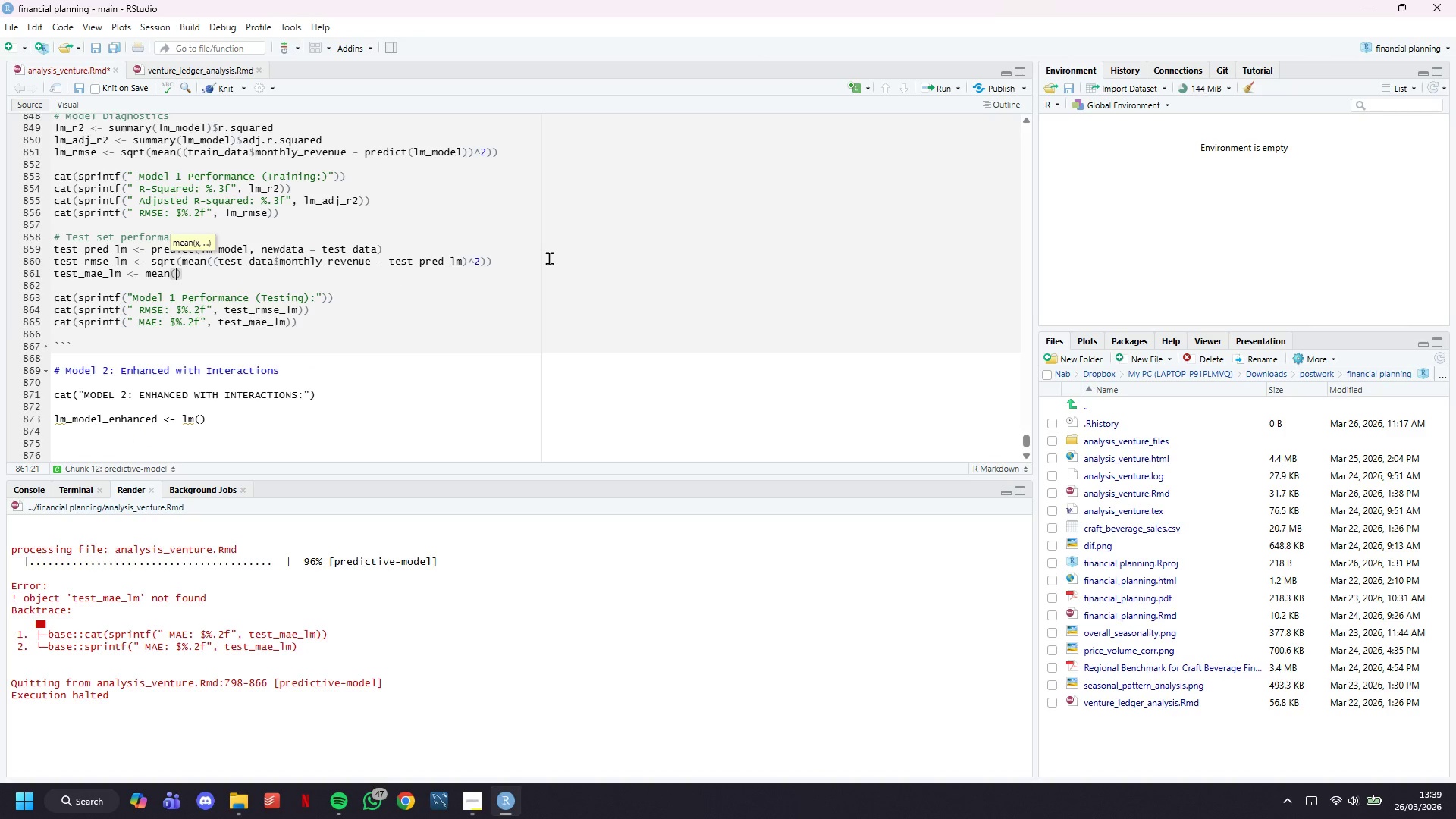 
wait(8.67)
 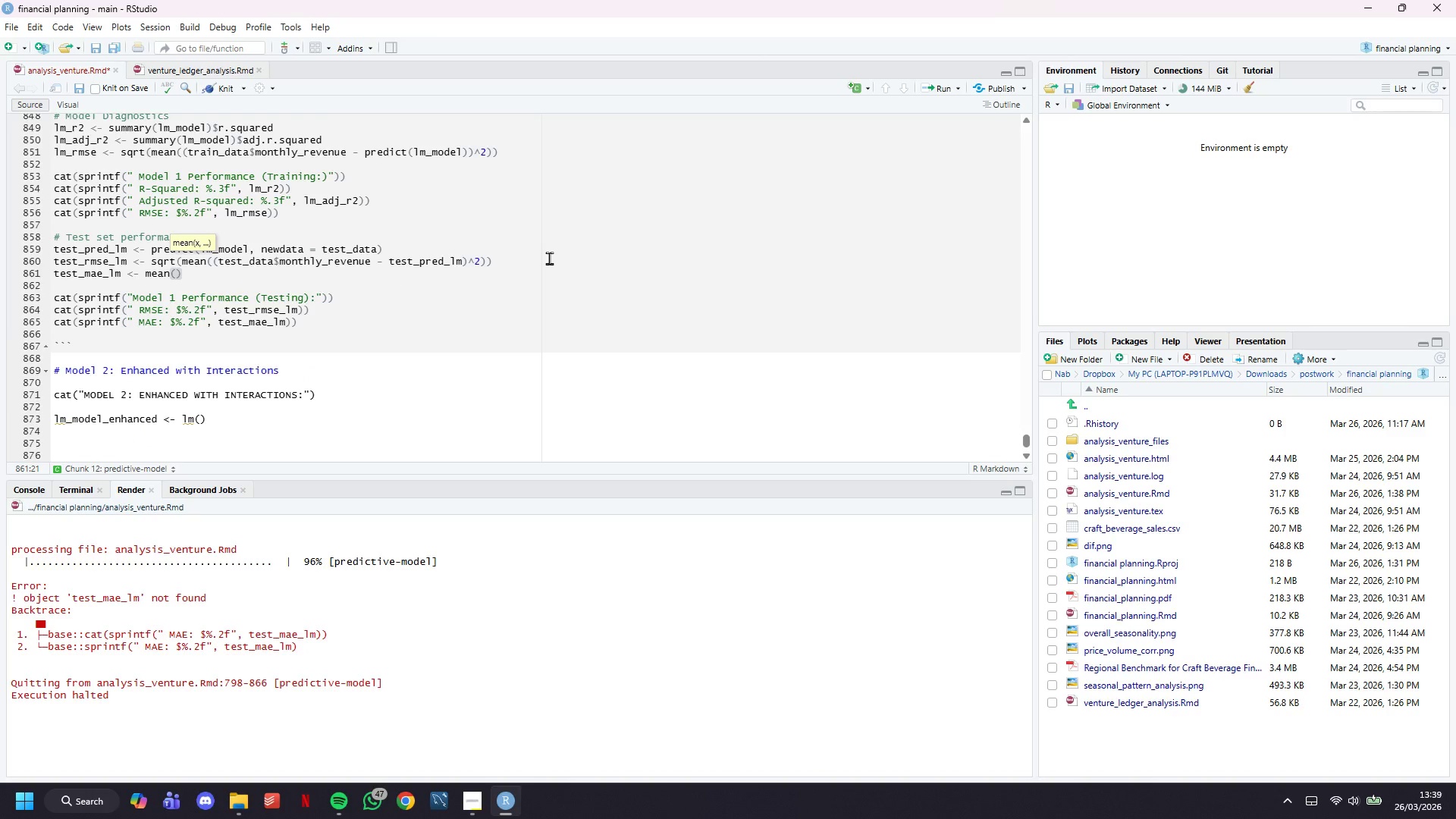 
type(abs(test_data)
 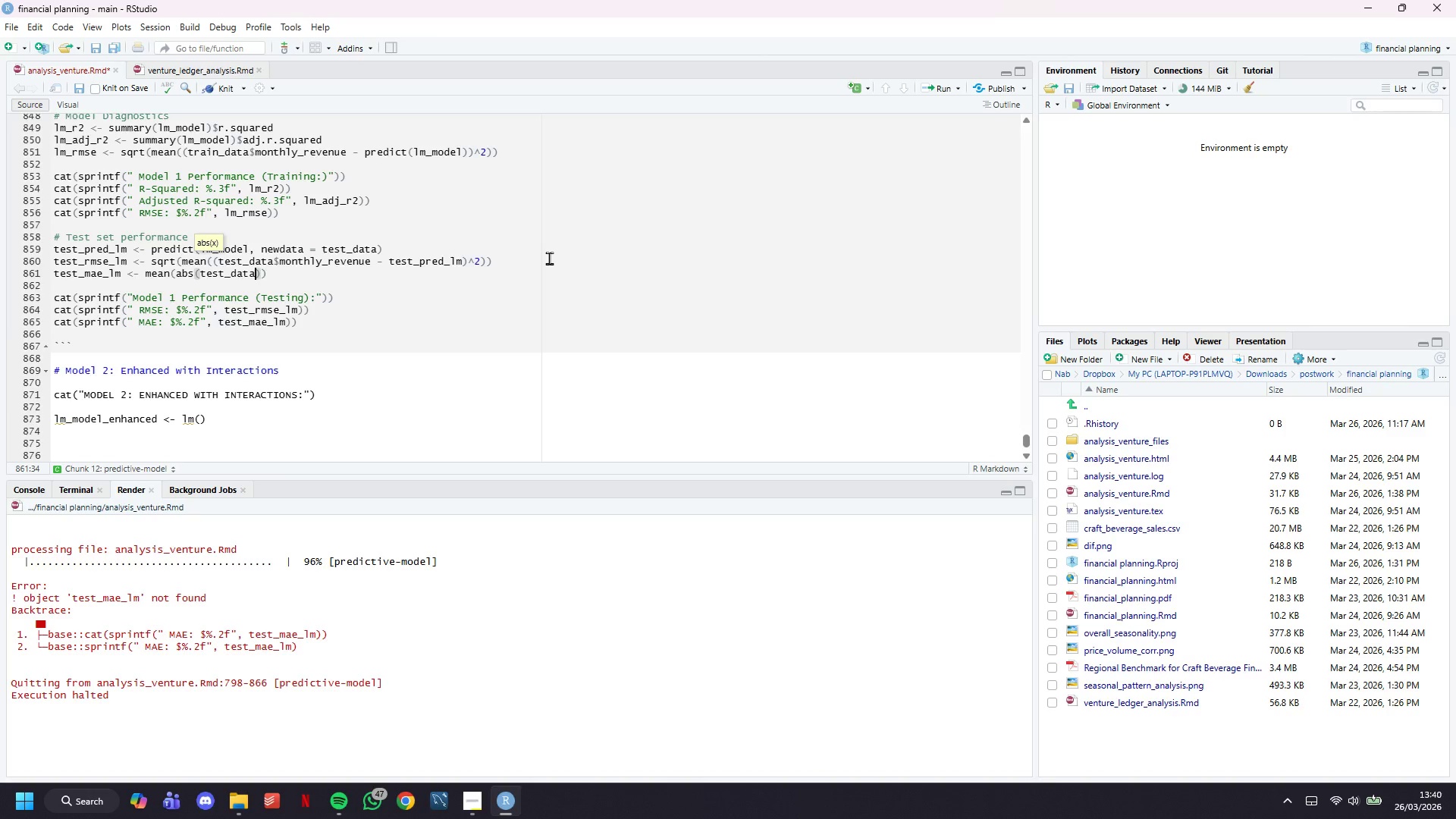 
wait(19.01)
 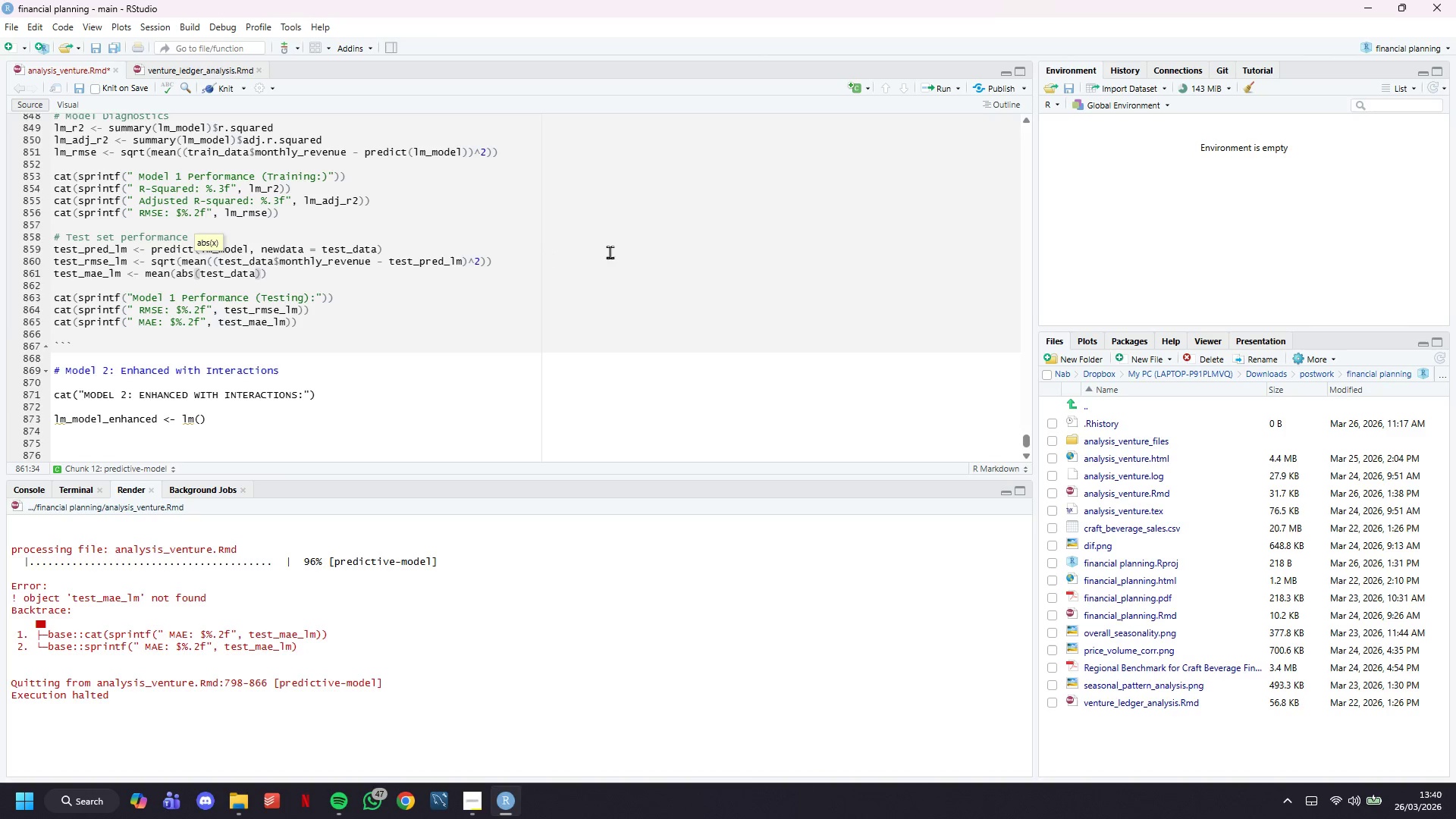 
mouse_move([342, 804])
 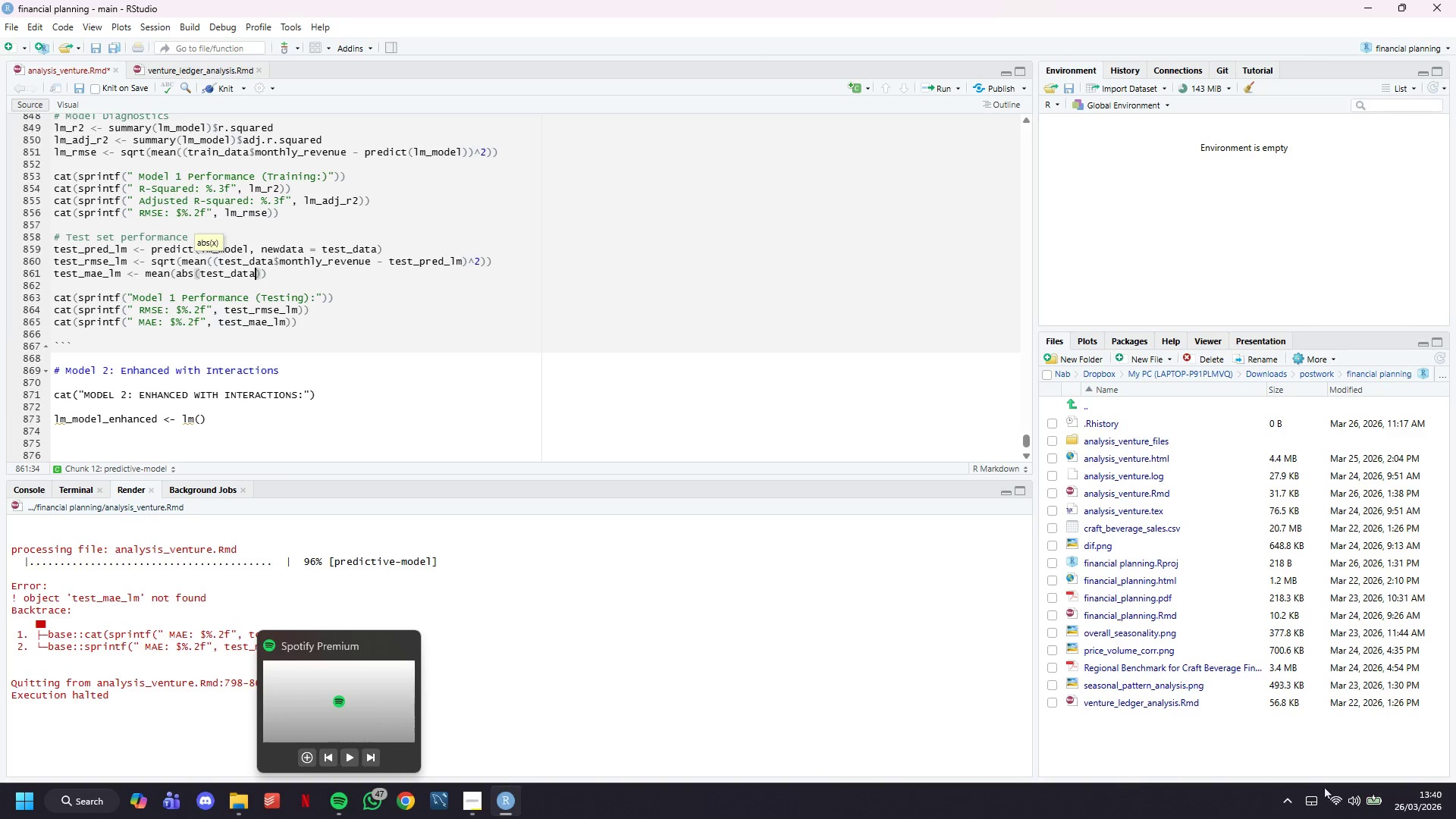 
left_click([1348, 800])
 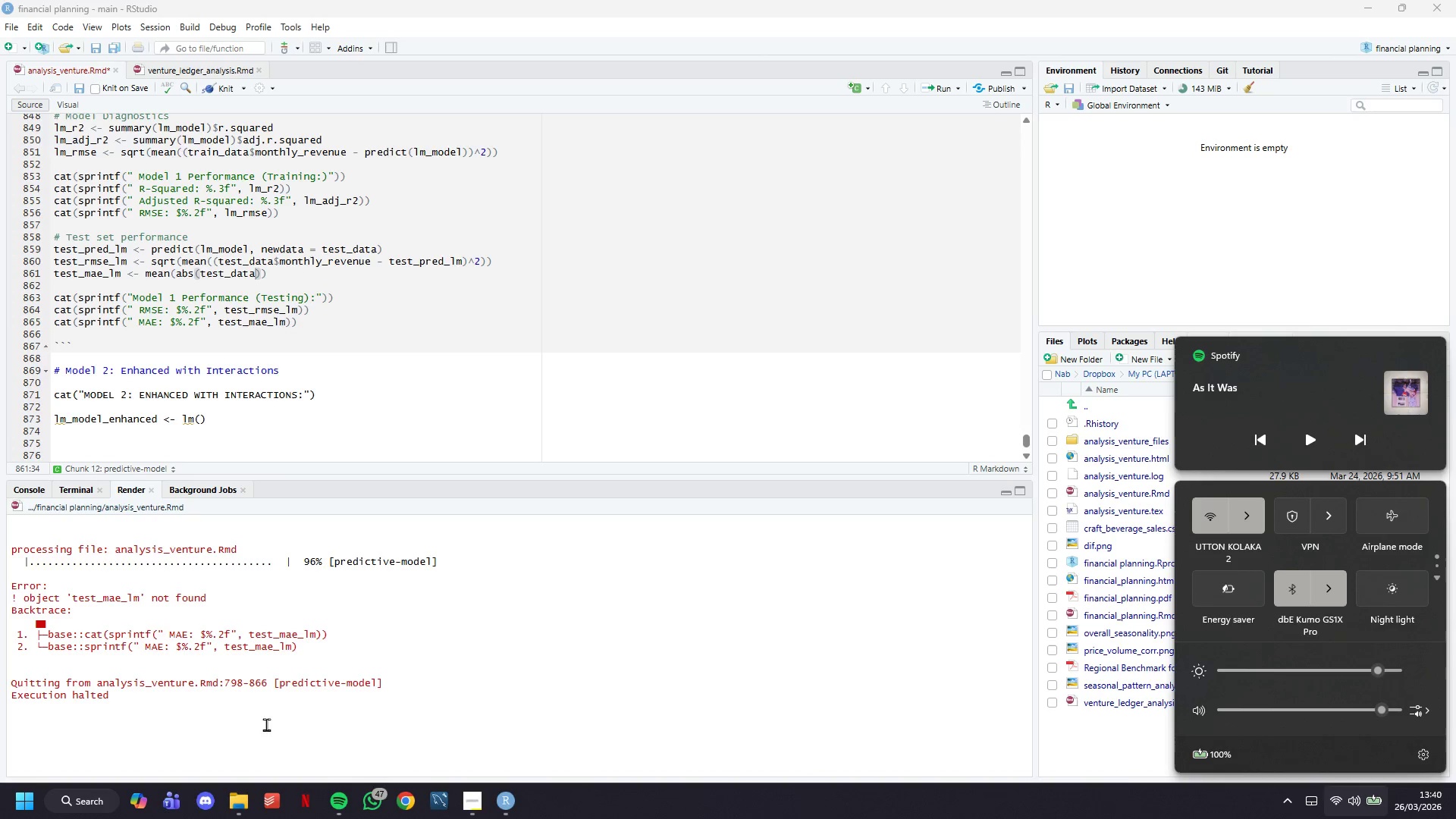 
left_click([334, 803])
 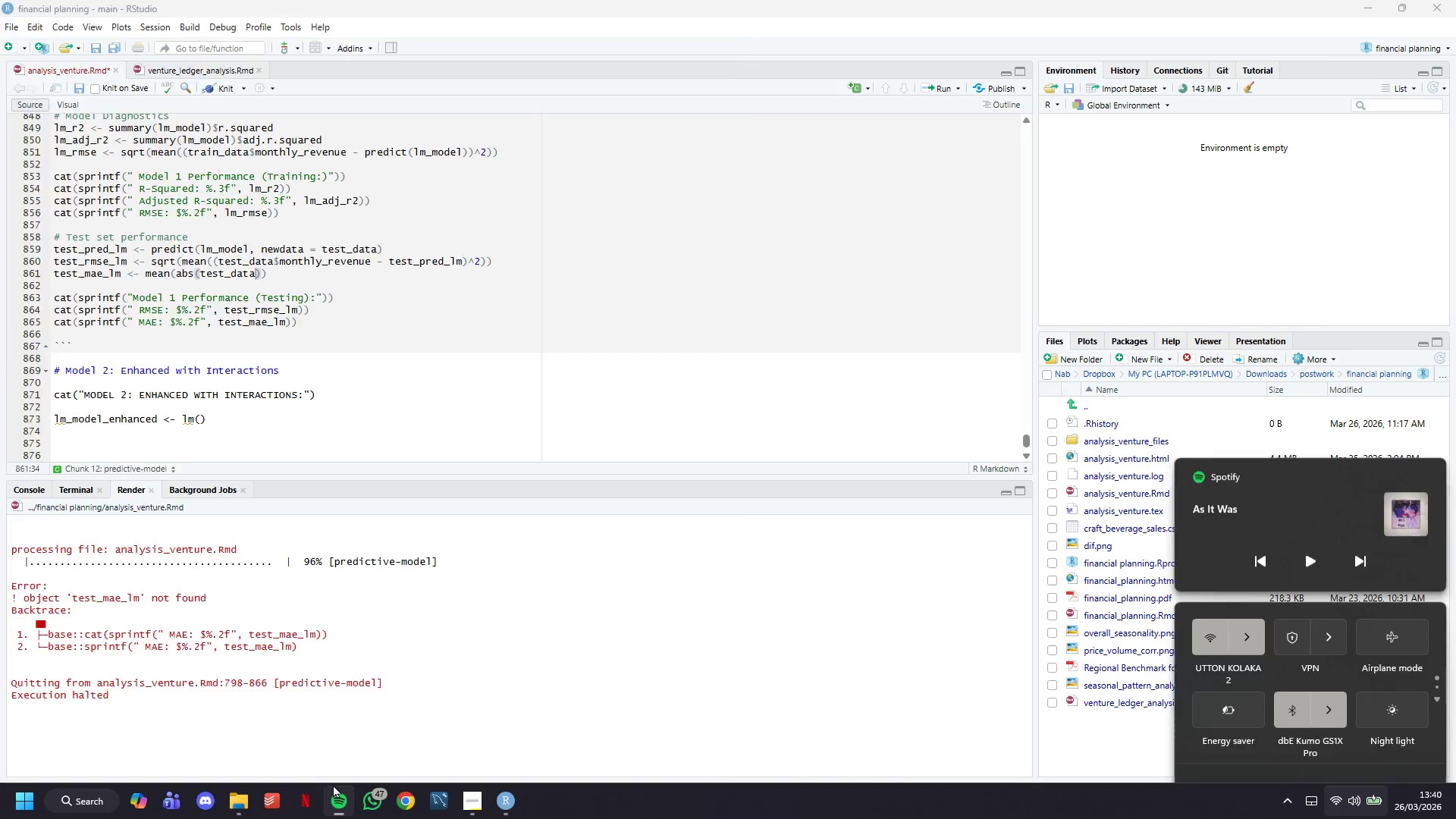 
mouse_move([332, 761])
 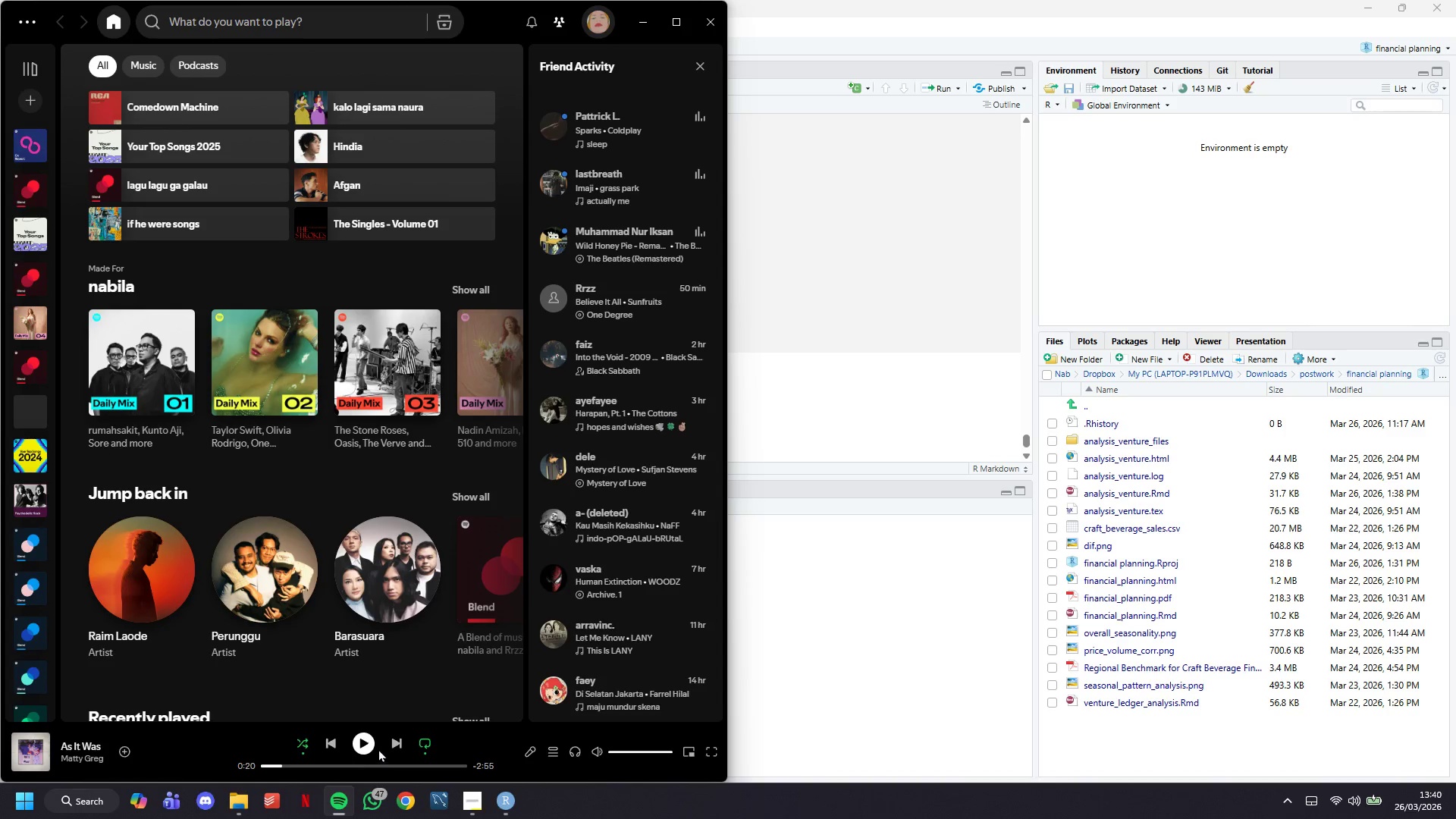 
left_click([366, 740])
 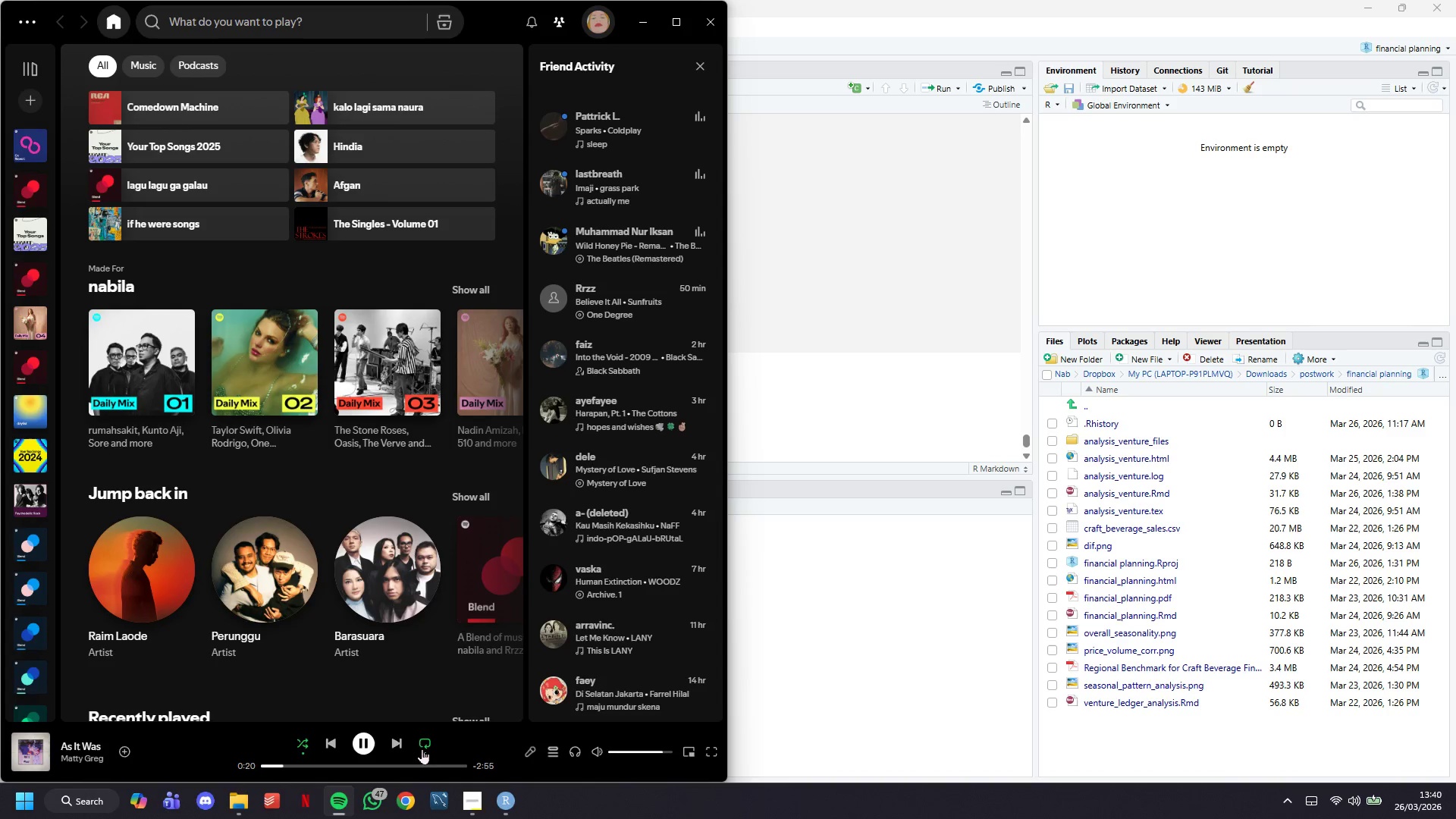 
left_click([335, 744])
 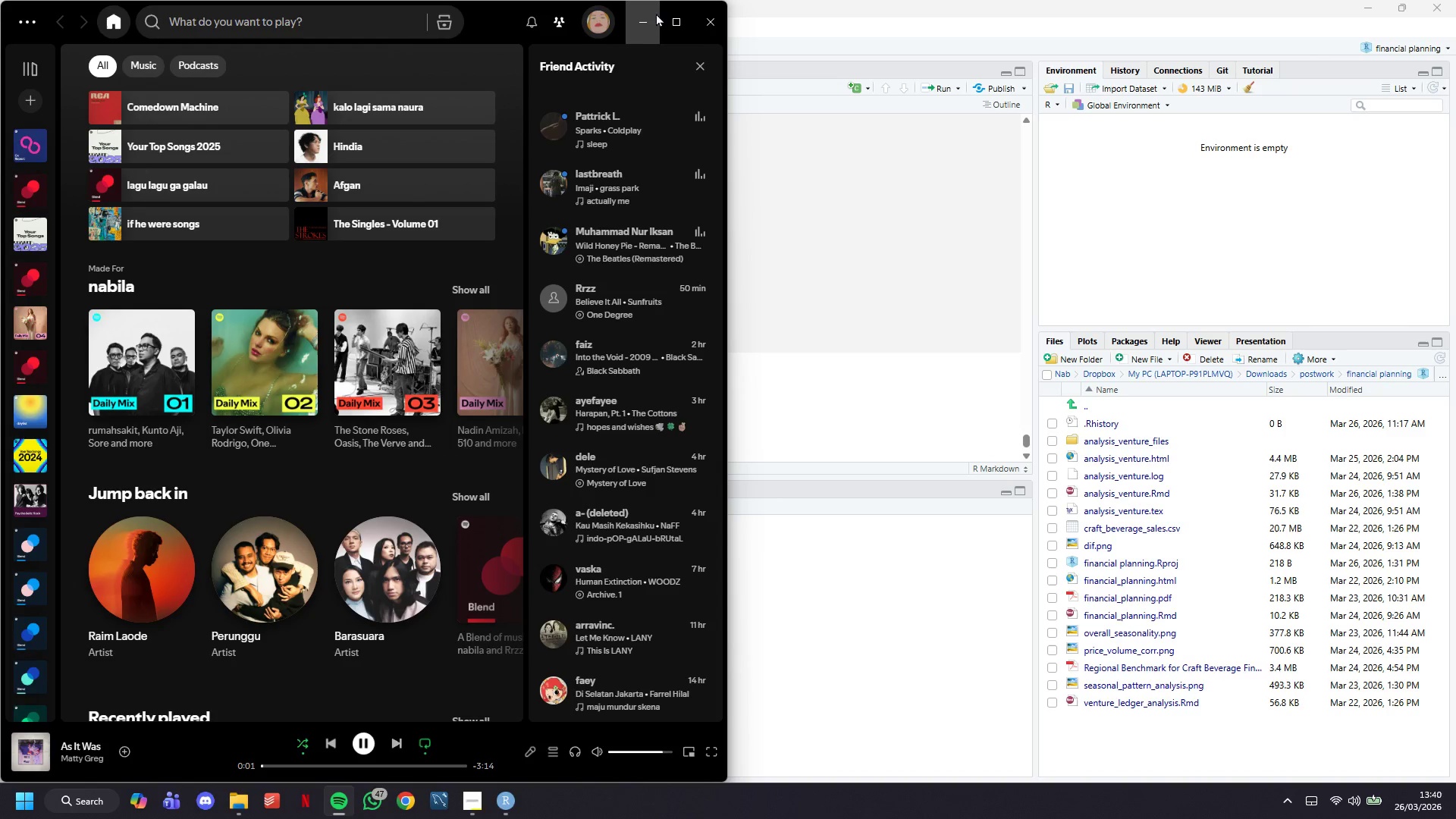 
left_click([656, 13])
 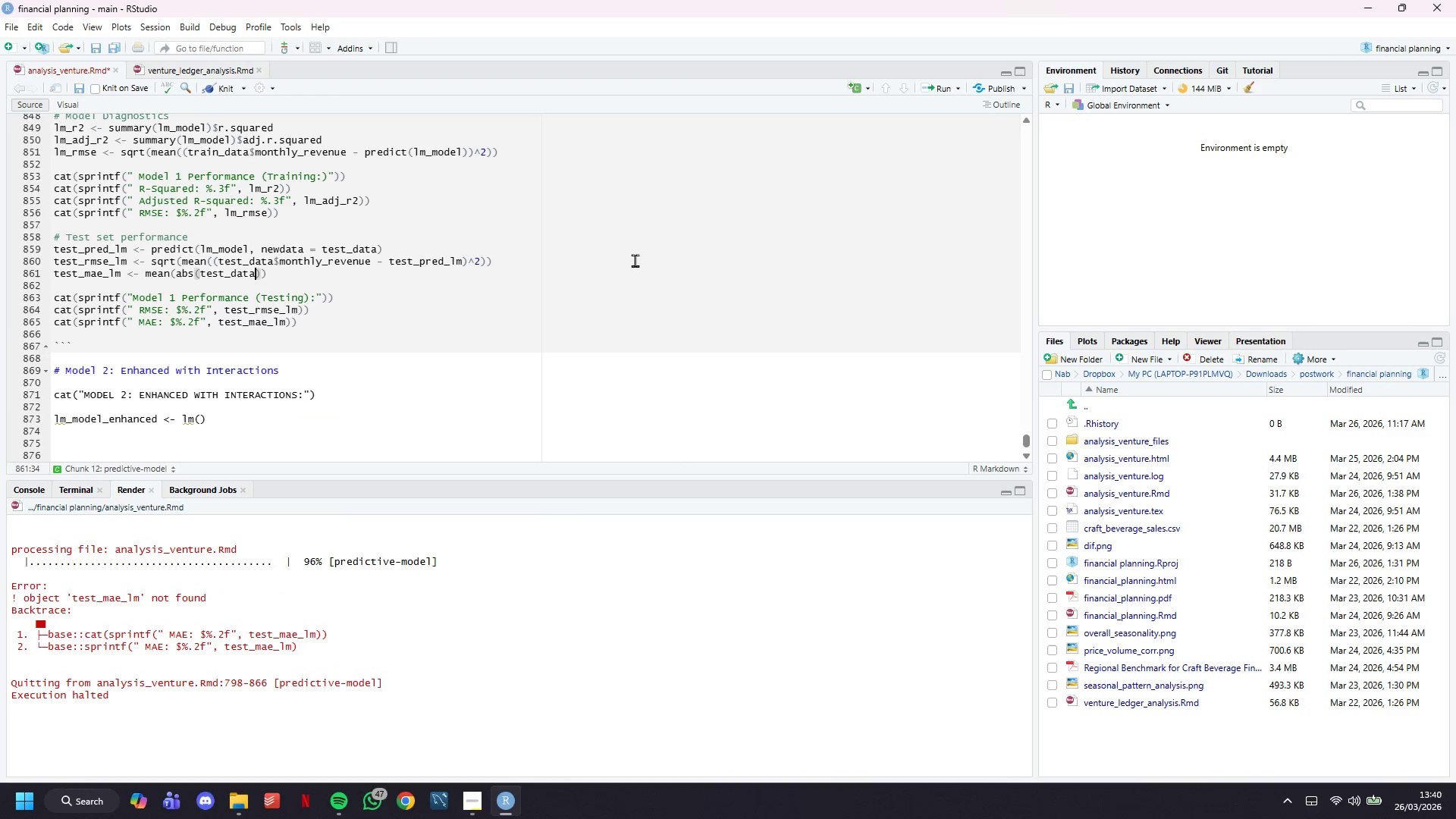 
type($ )
key(Backspace)
type(monthly_revenue - test_pred_lm)
 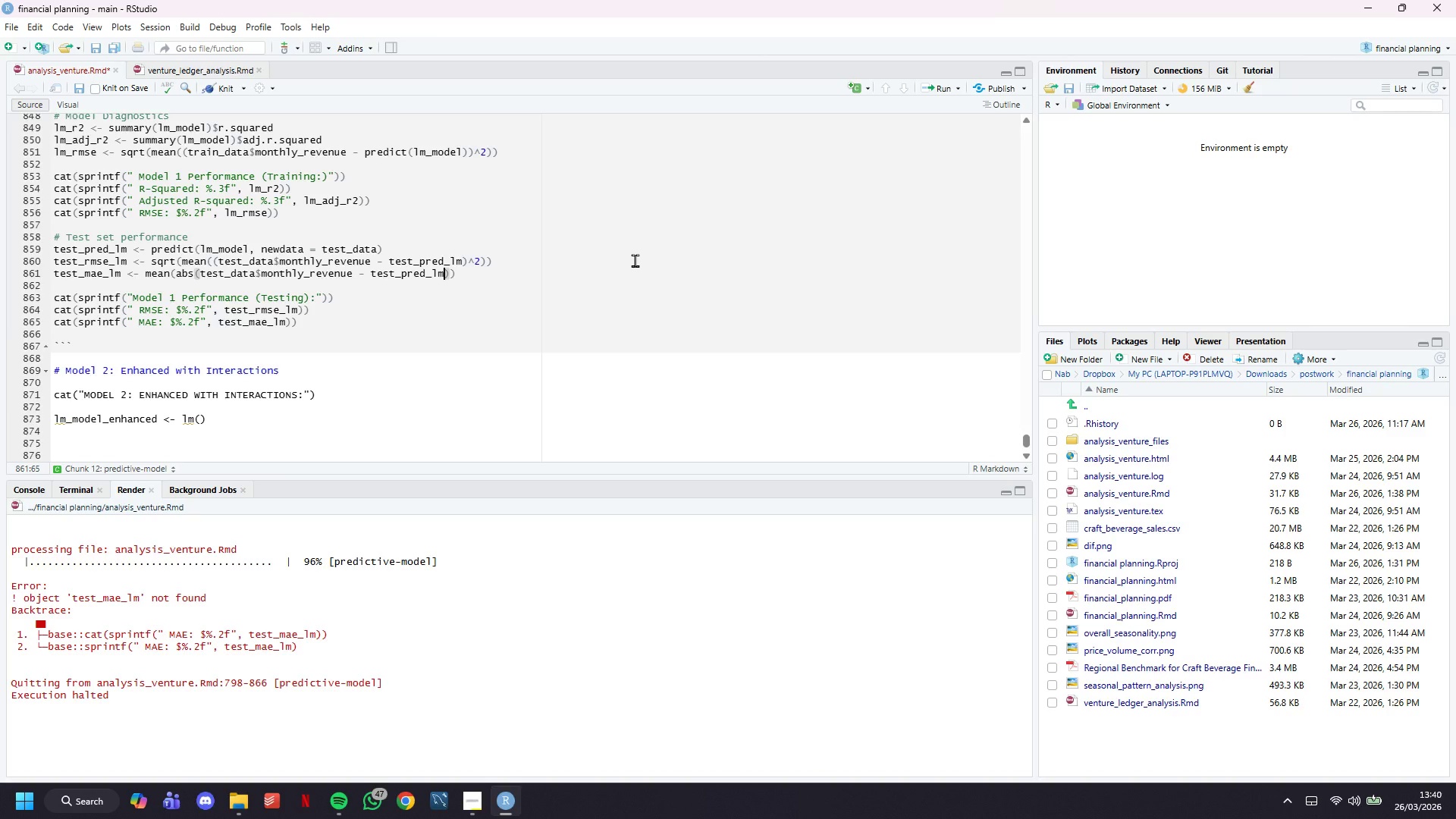 
 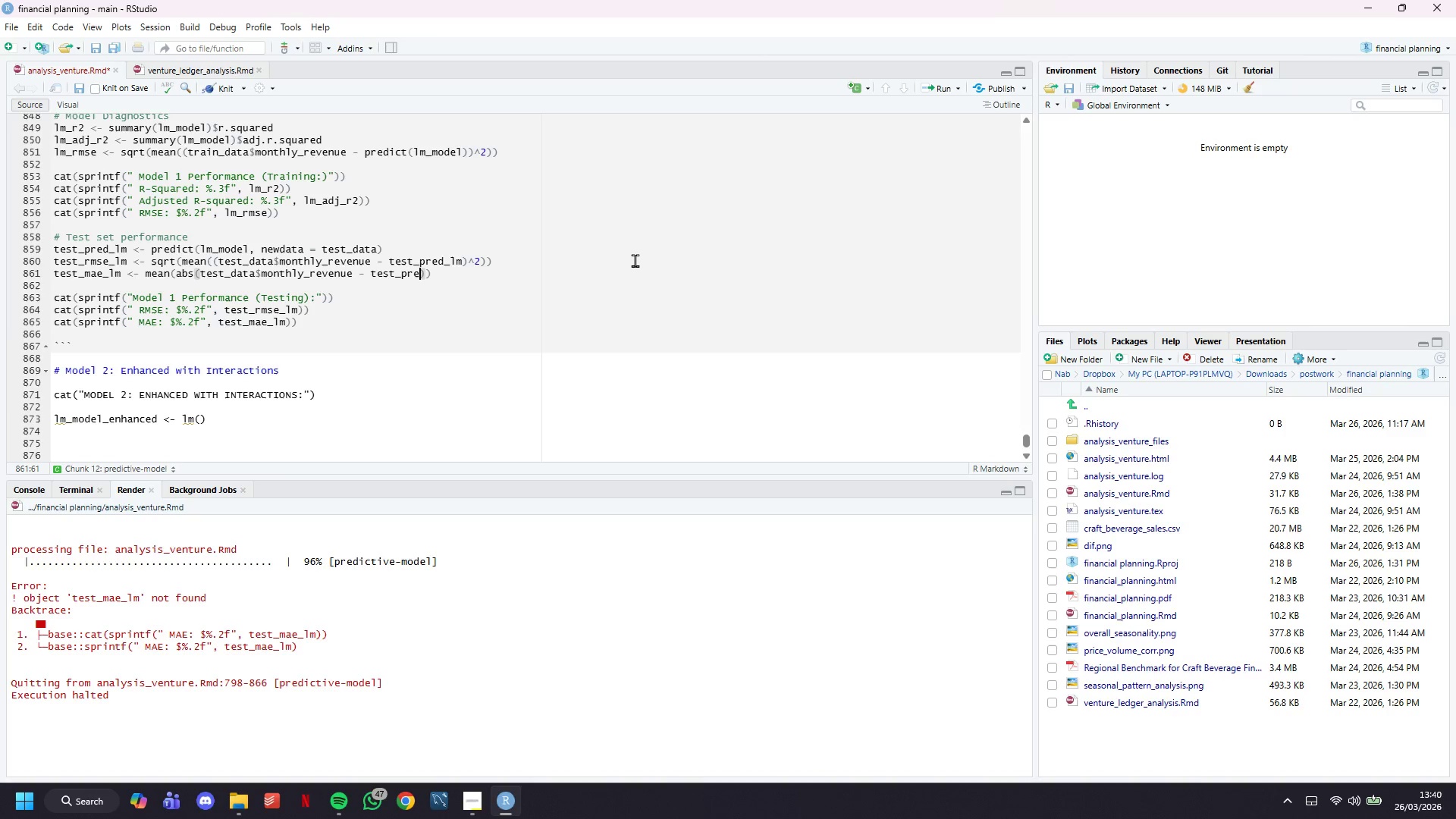 
key(ArrowRight)
 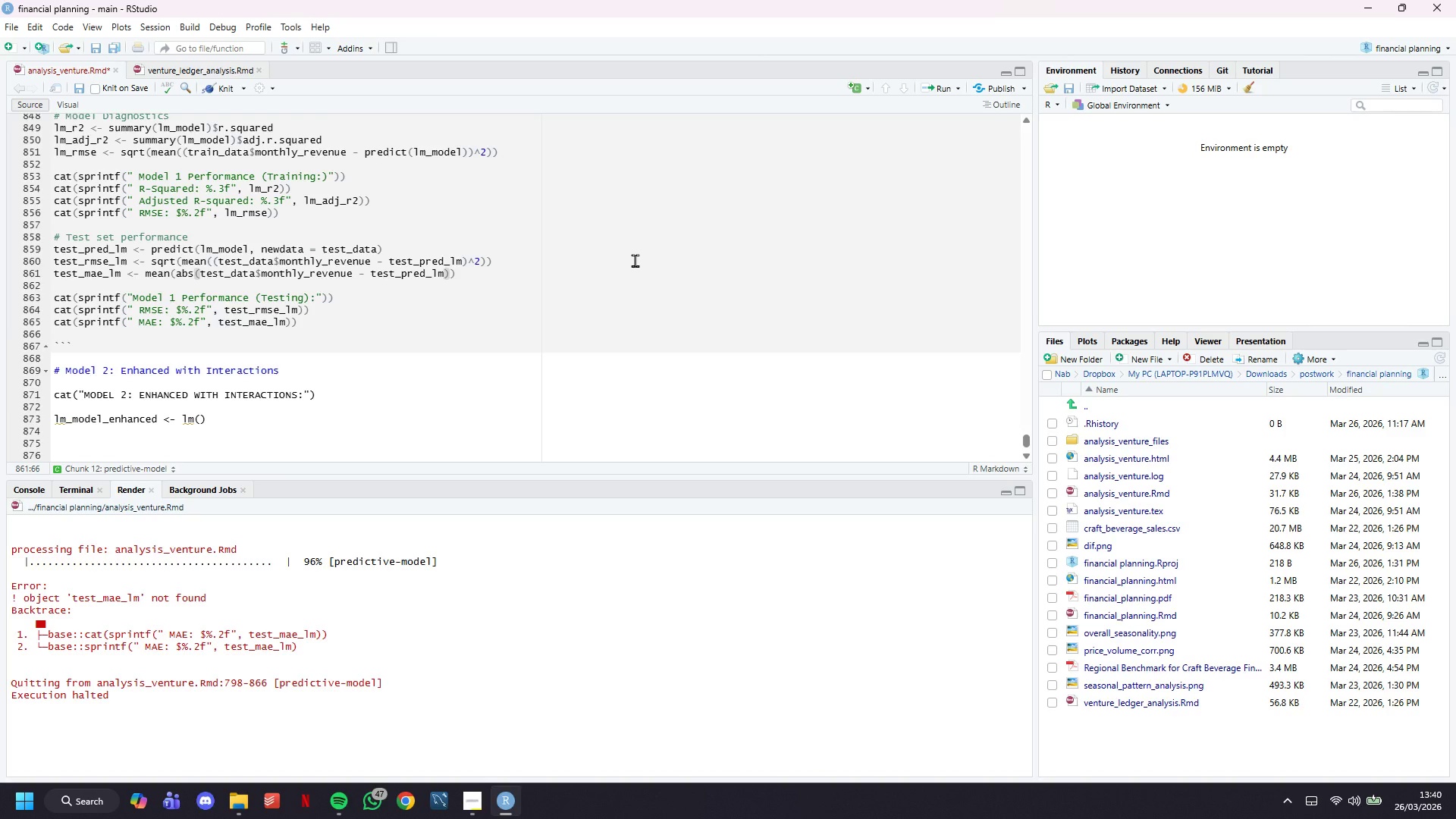 
key(ArrowRight)
 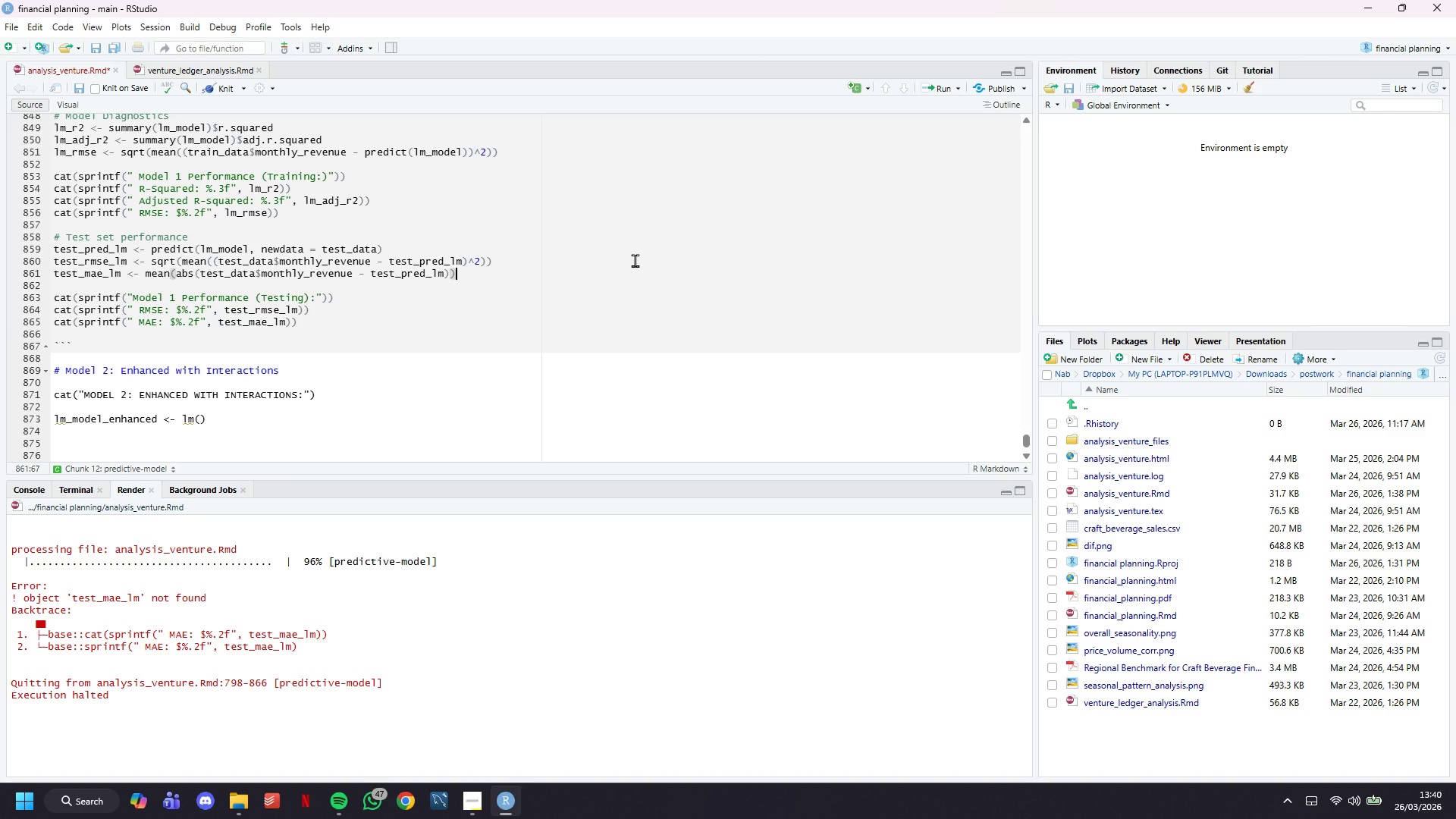 
left_click([333, 403])
 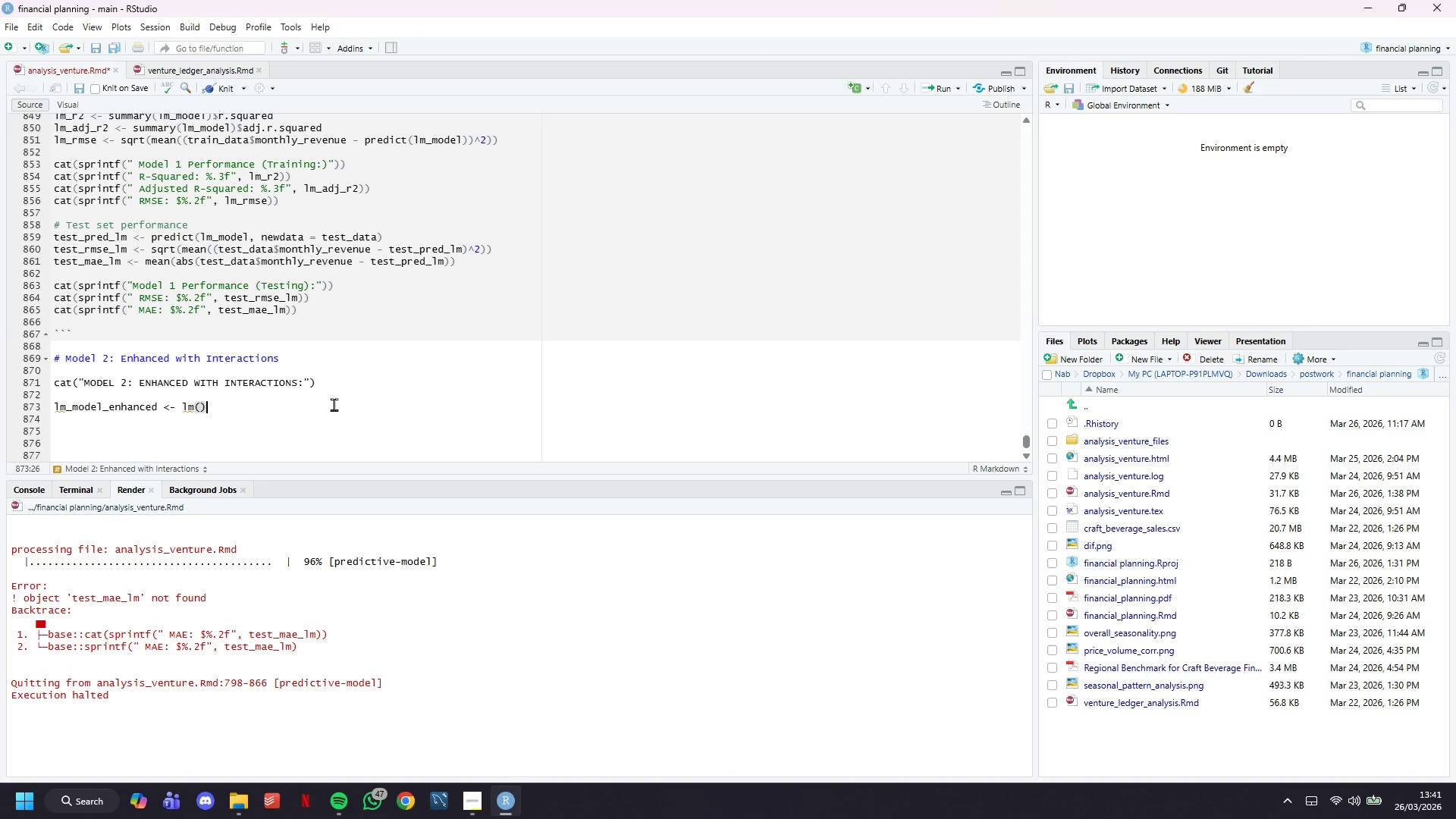 
scroll: coordinate [302, 394], scroll_direction: down, amount: 2.0
 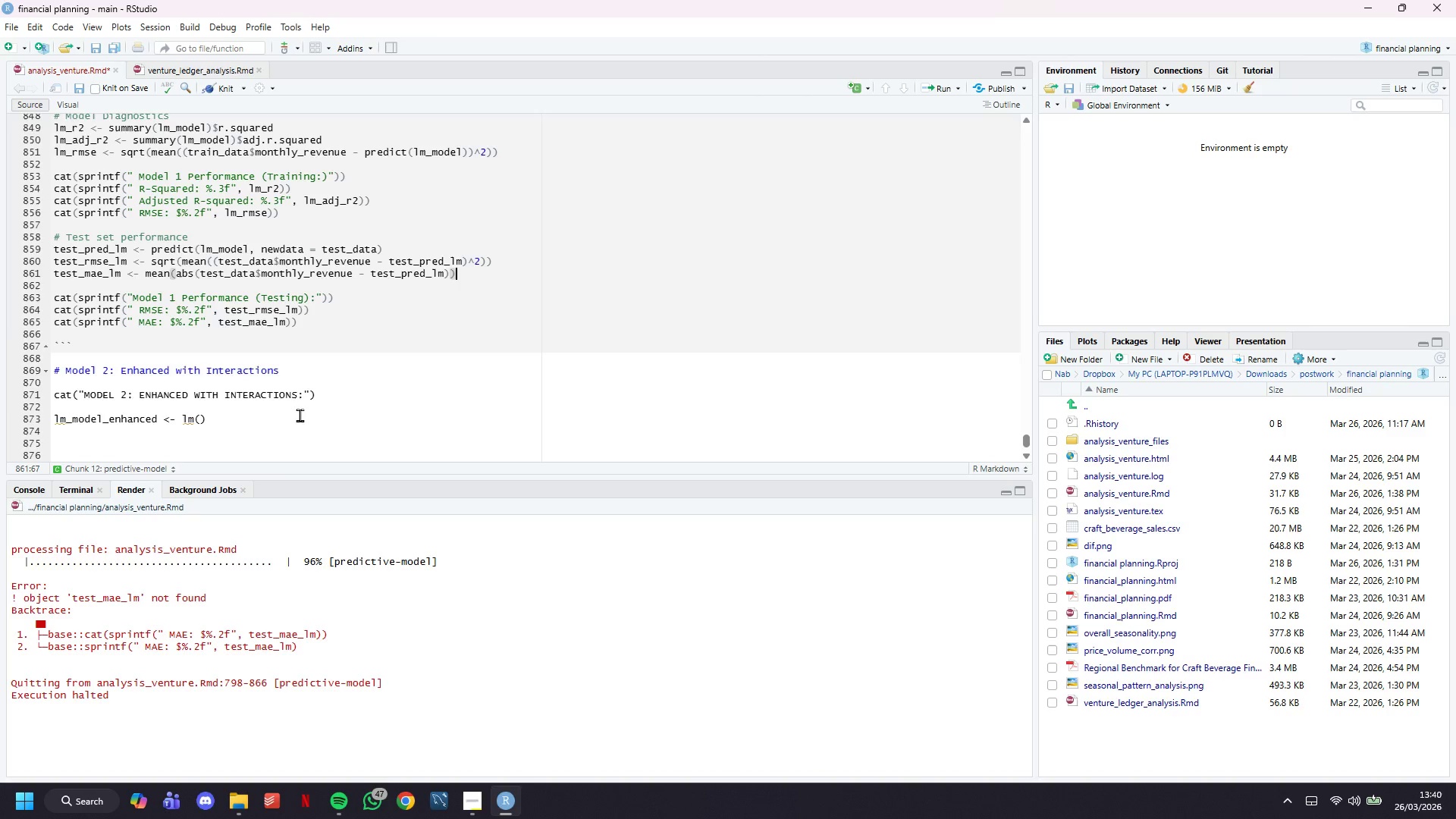 
key(ArrowLeft)
 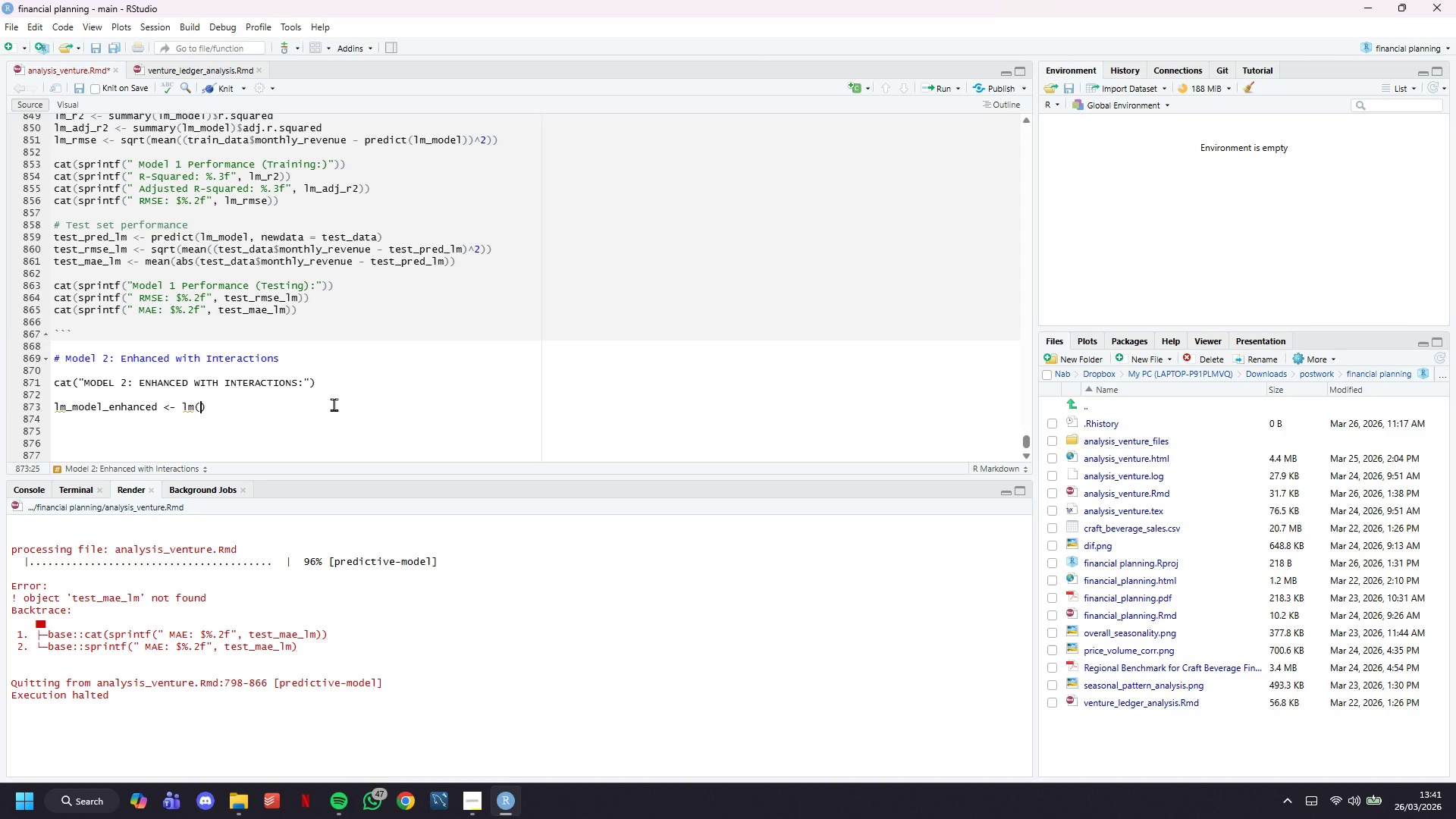 
type(monthly_revenue ~)
 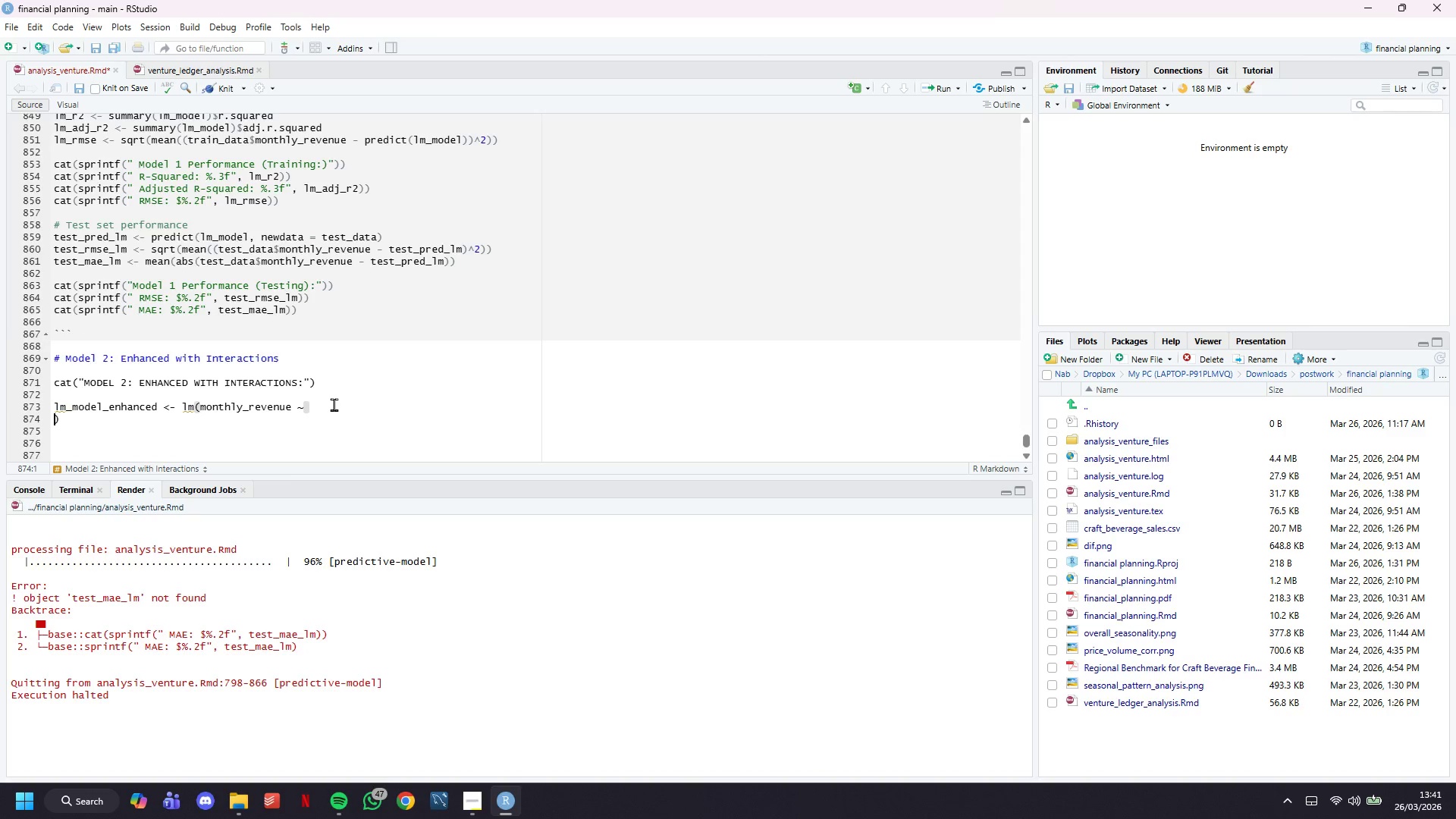 
 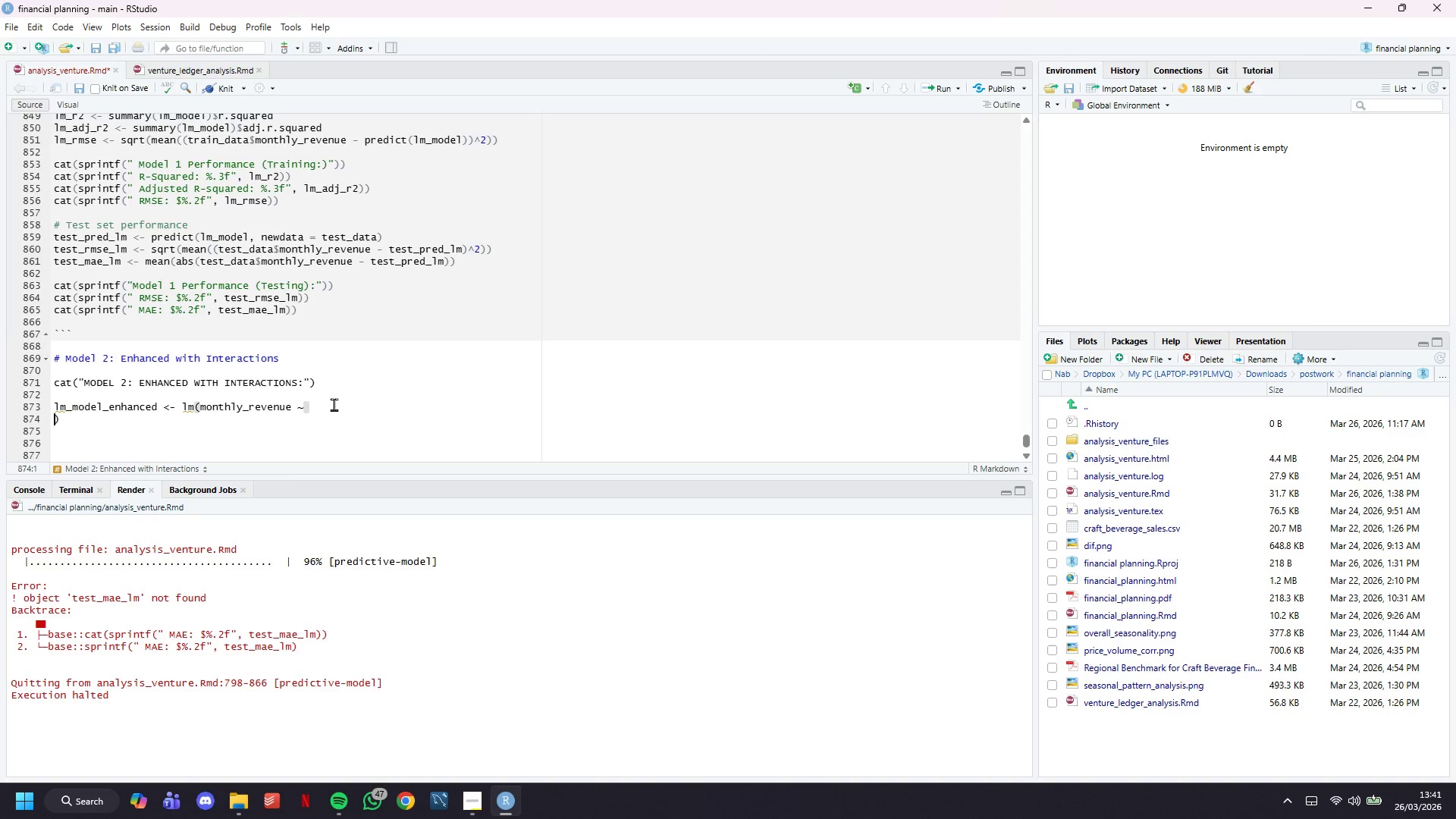 
key(Enter)
 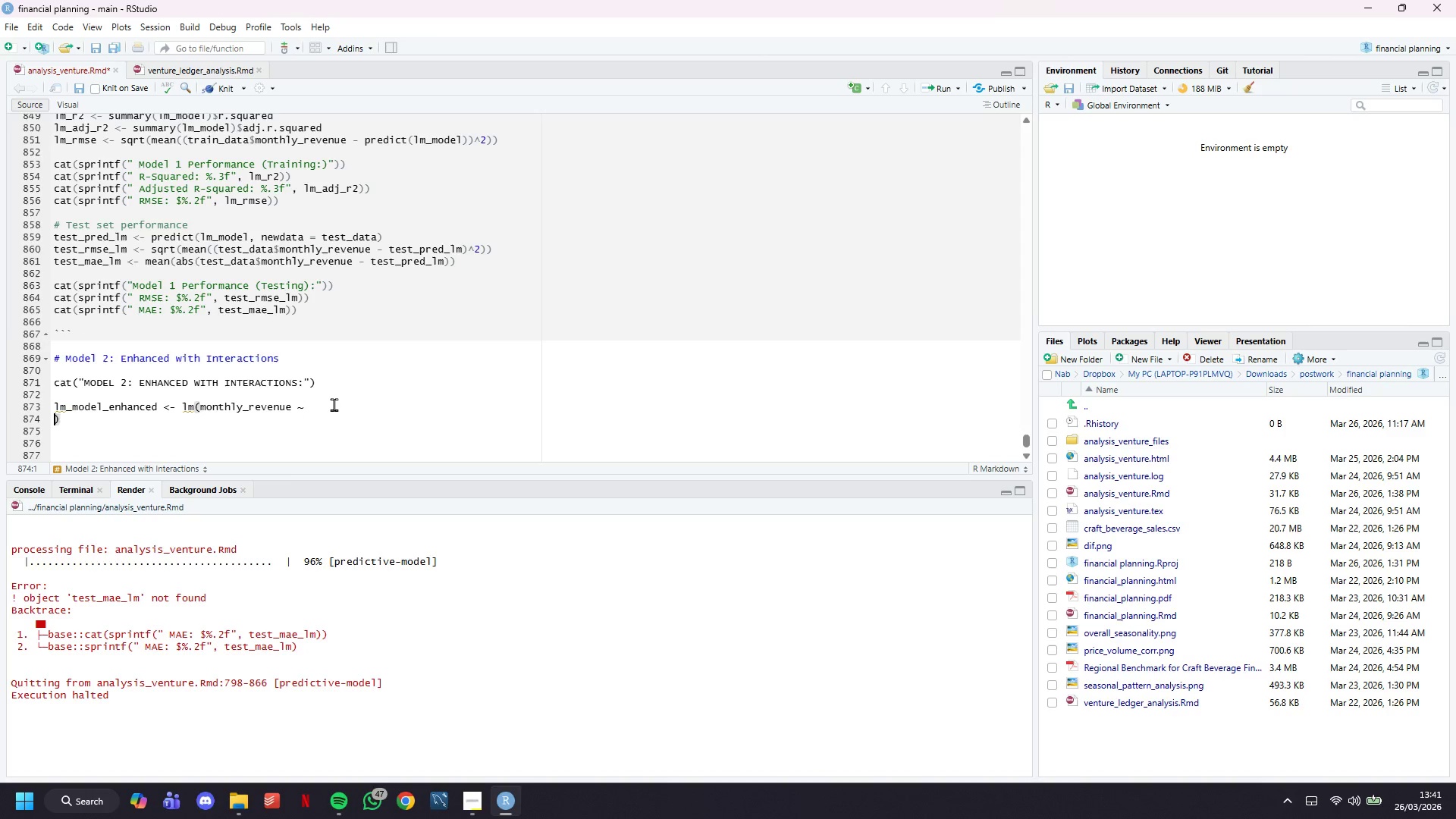 
type(population)
 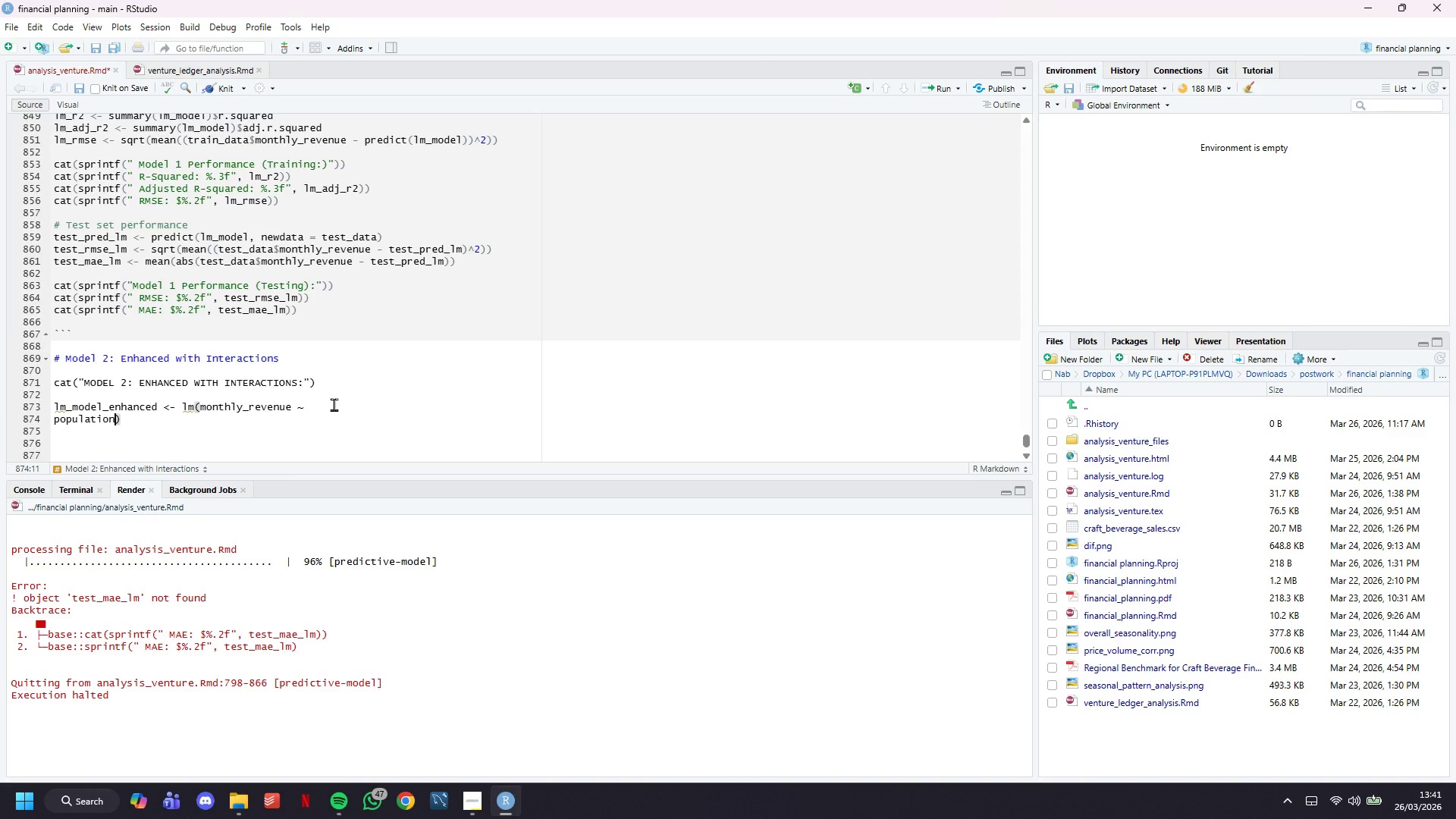 
key(Control+Z)
 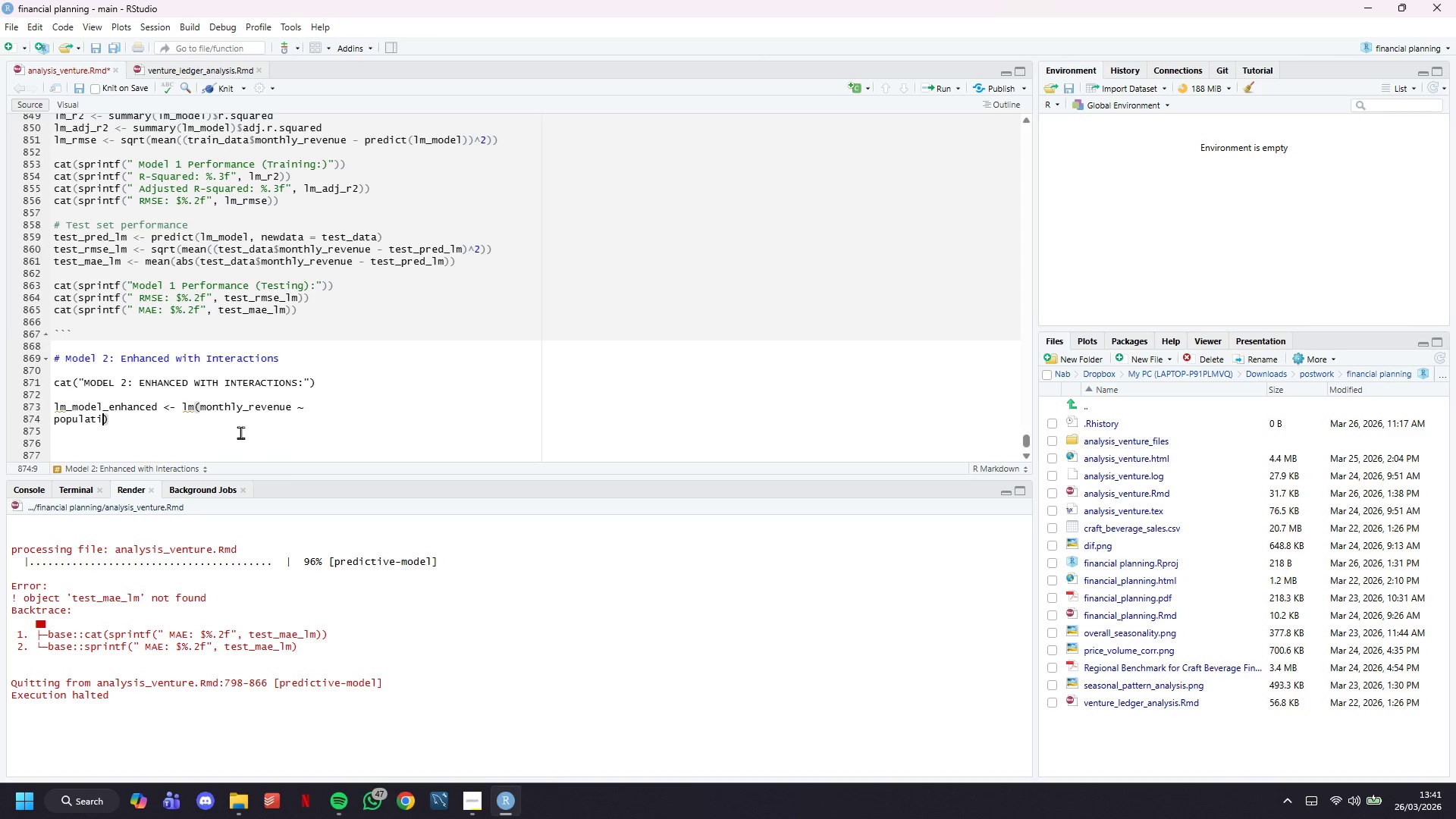 
left_click_drag(start_coordinate=[184, 415], to_coordinate=[46, 342])
 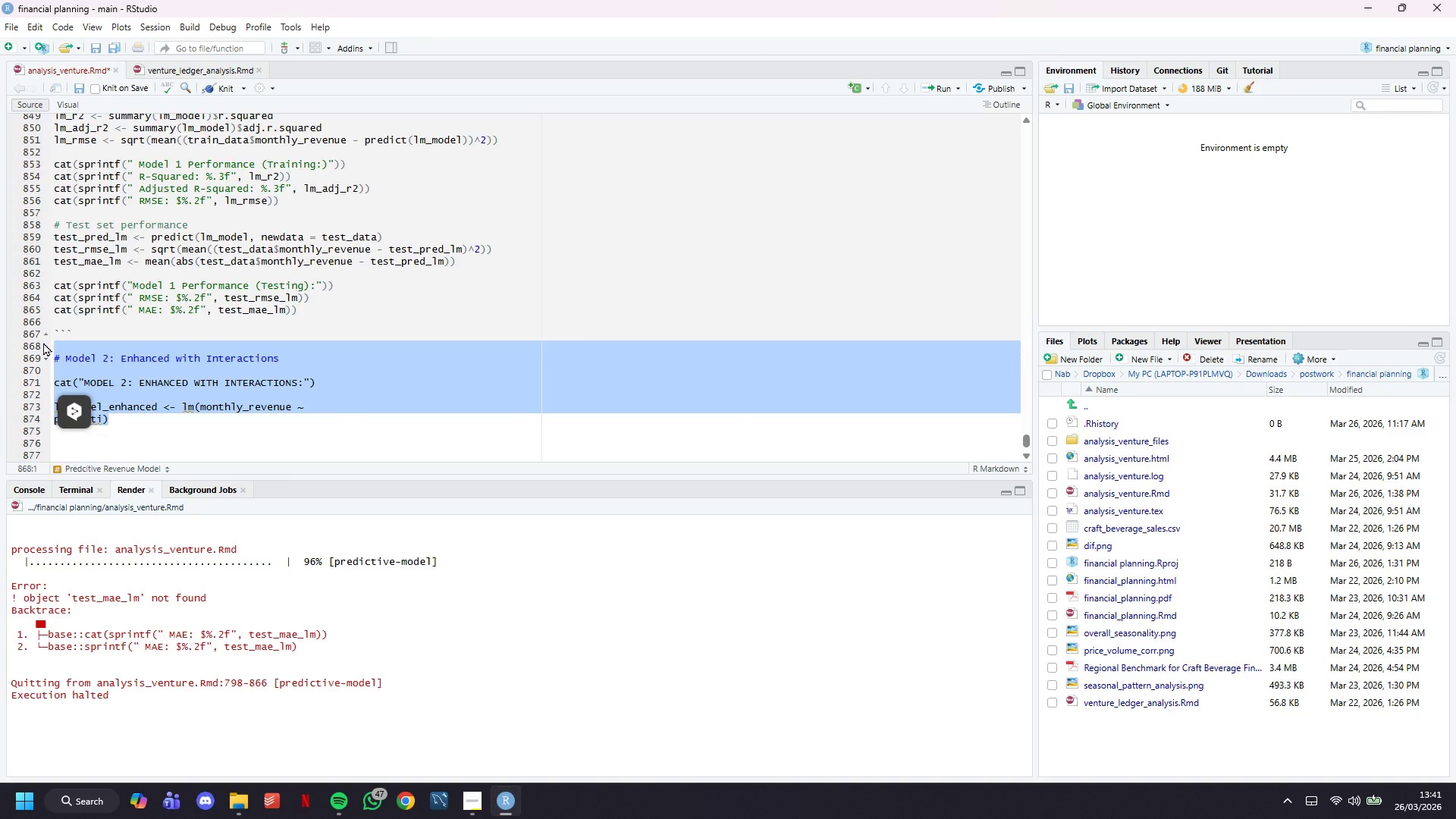 
key(Control+C)
 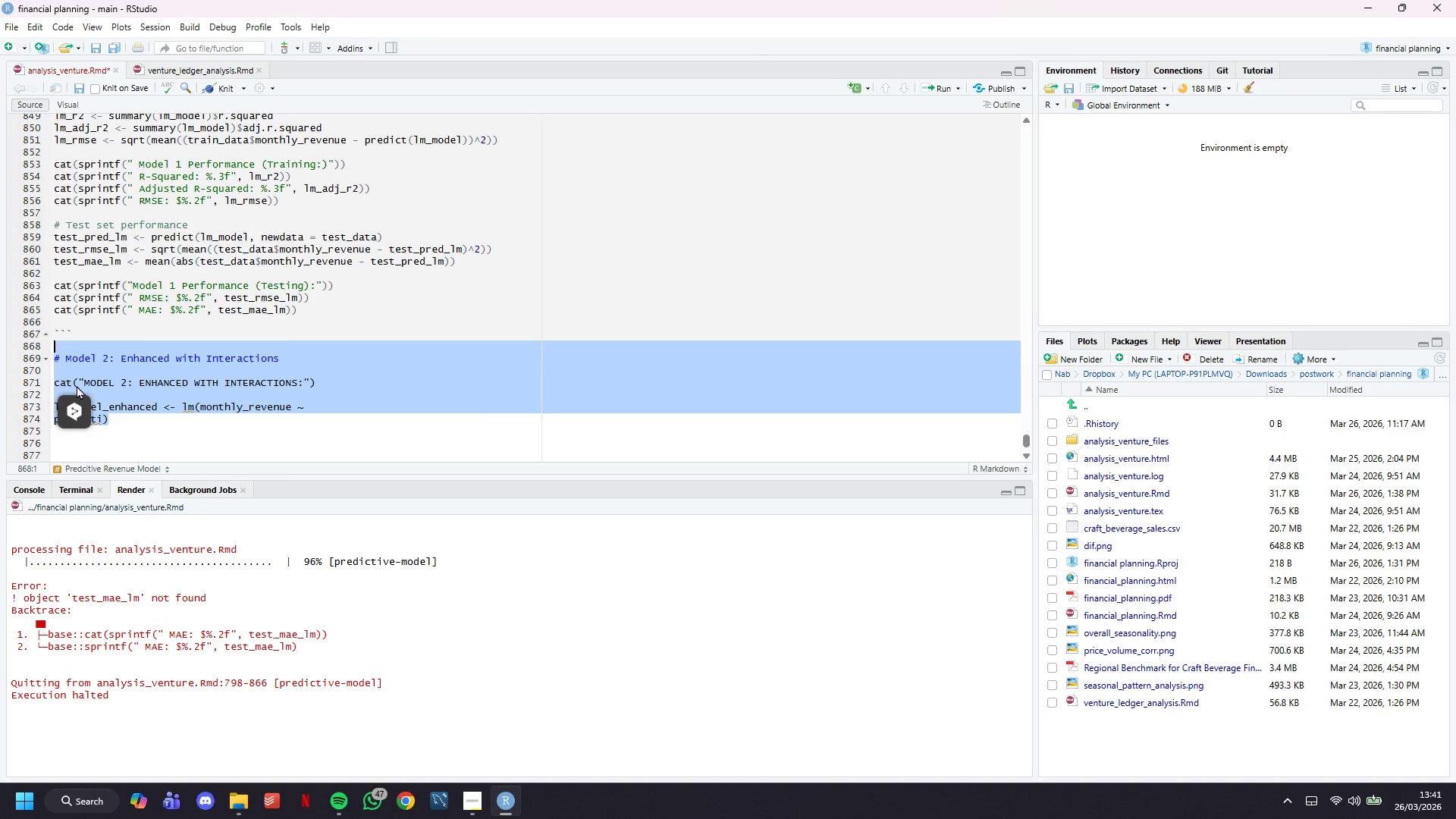 
key(Backspace)
 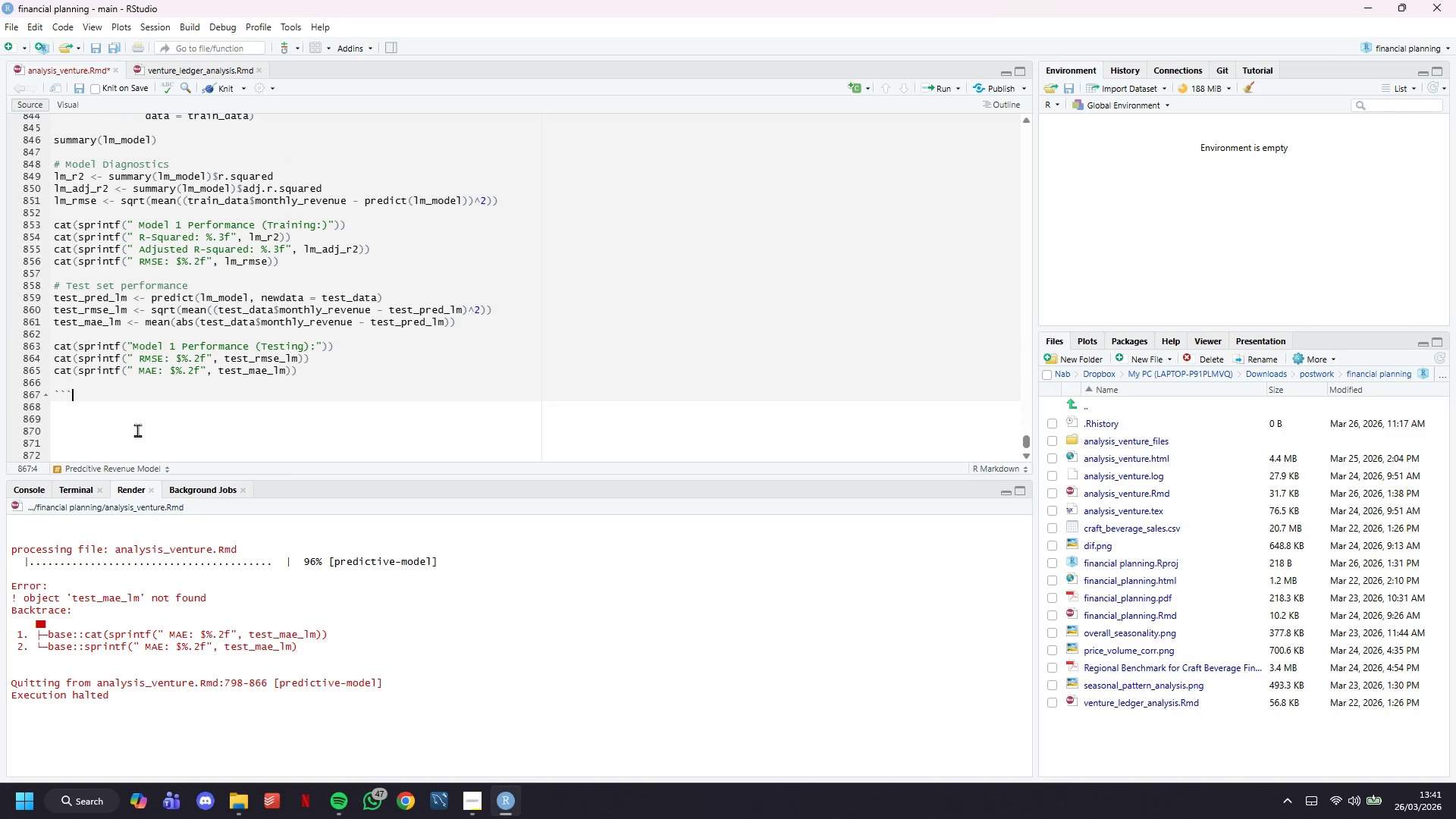 
key(ArrowUp)
 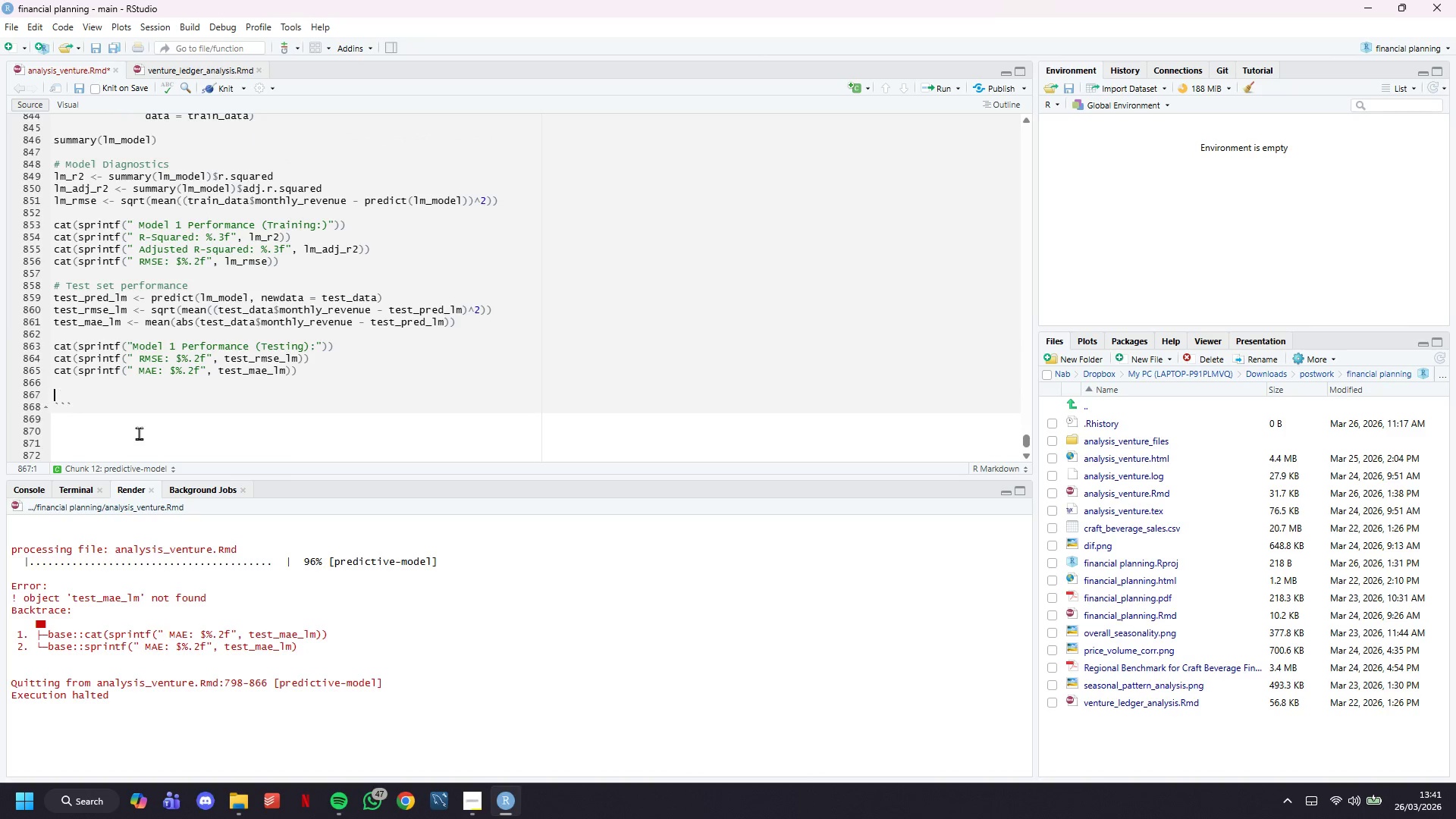 
key(Enter)
 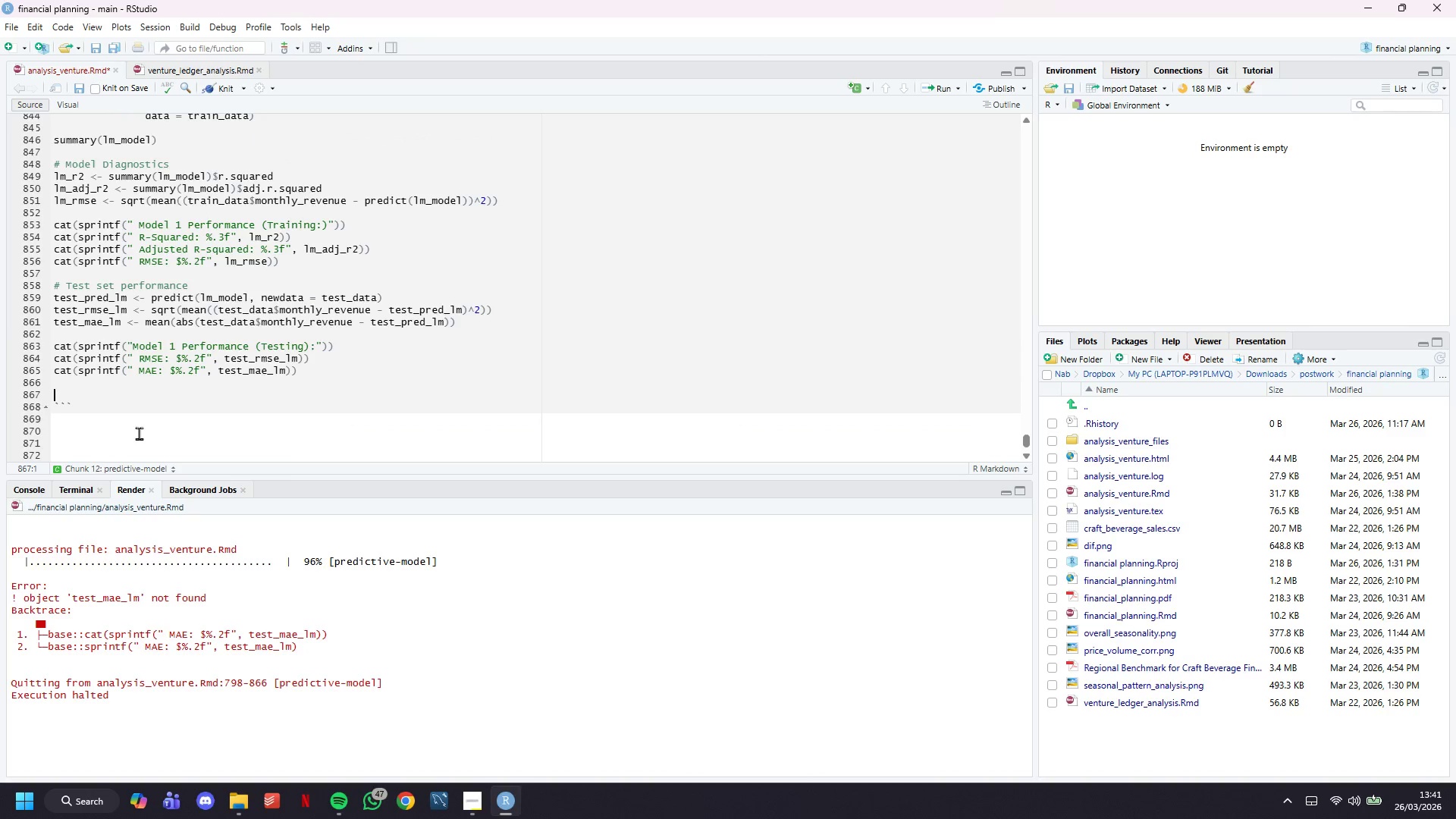 
key(Enter)
 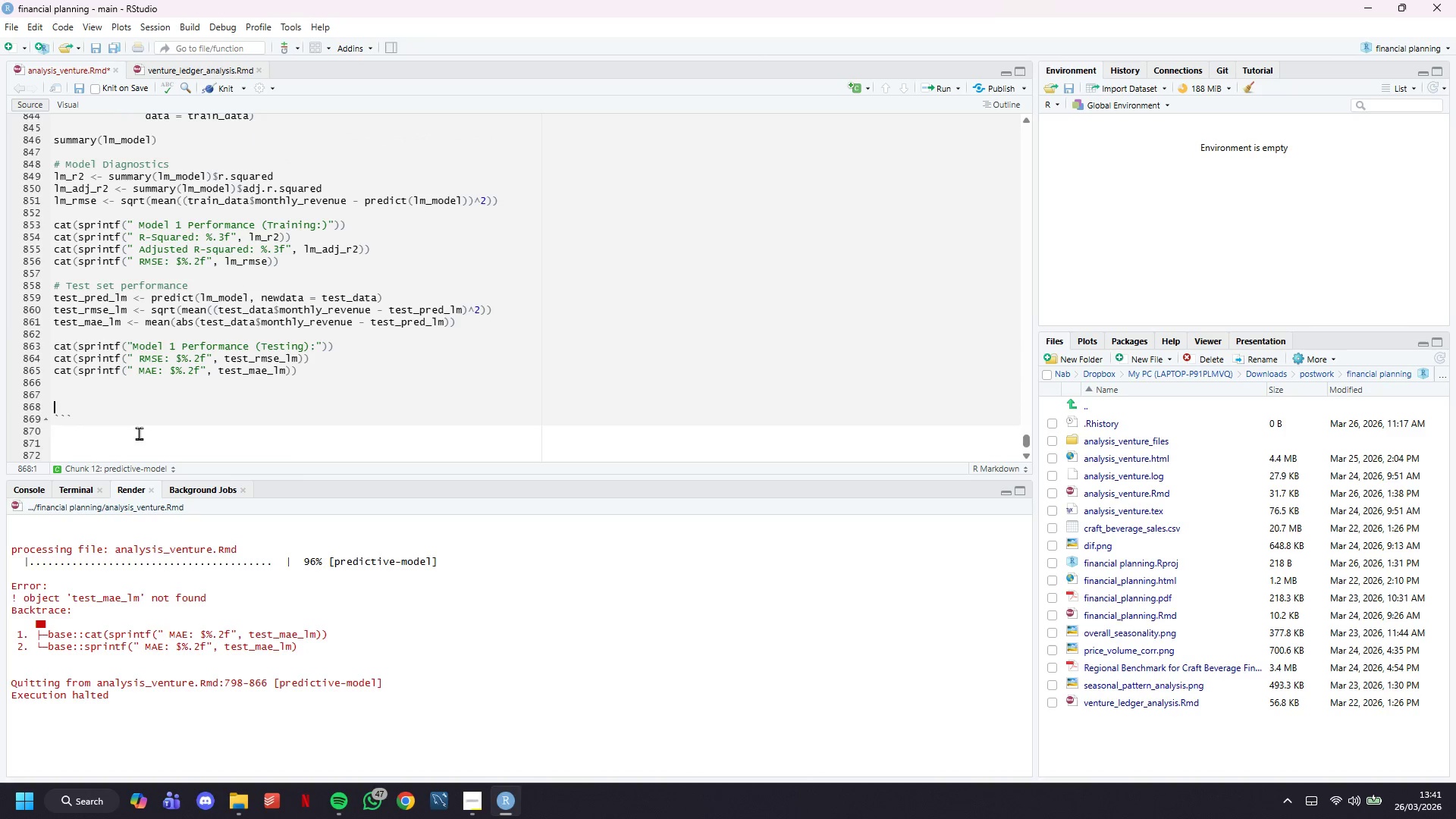 
key(Enter)
 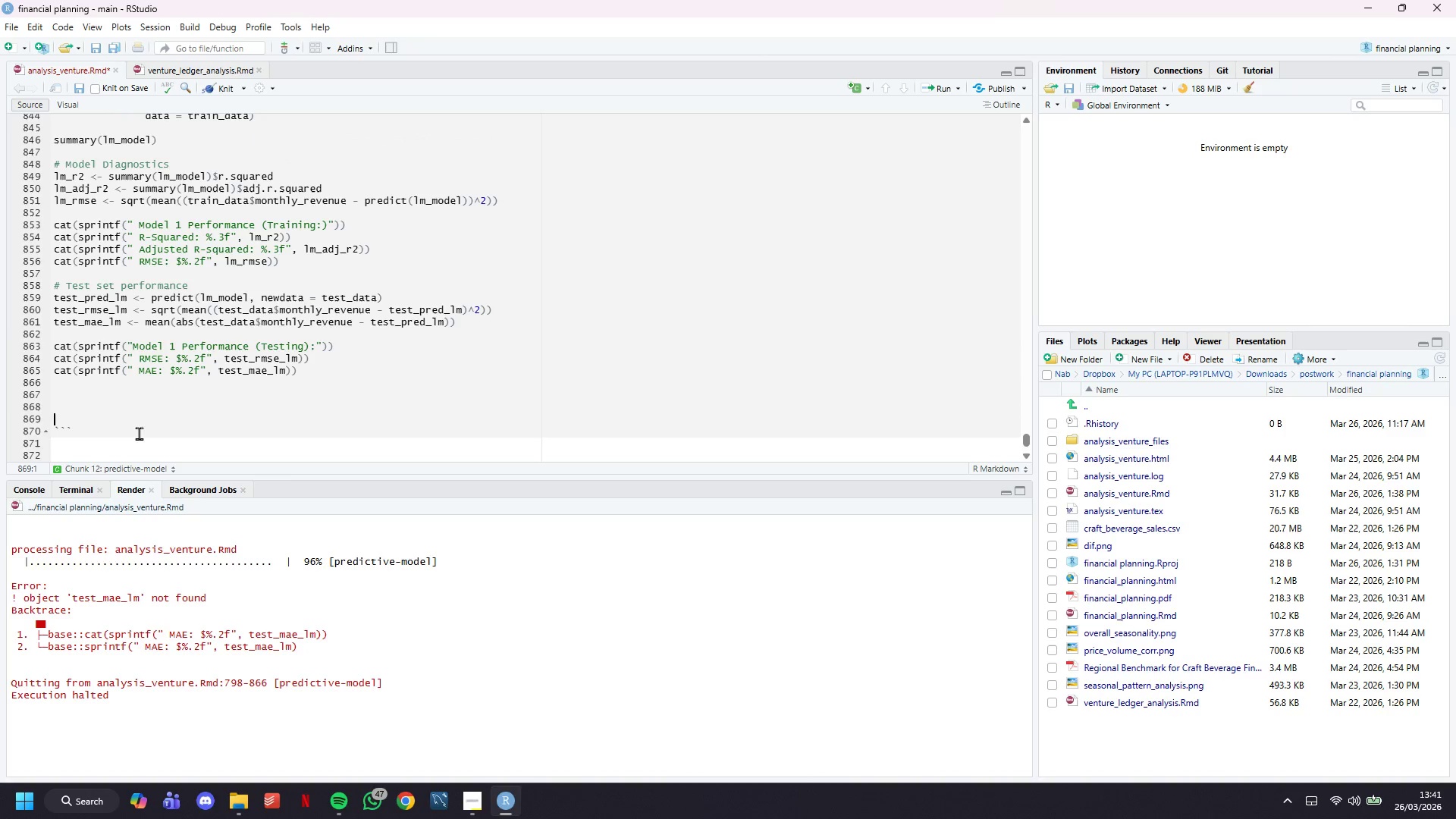 
key(ArrowUp)
 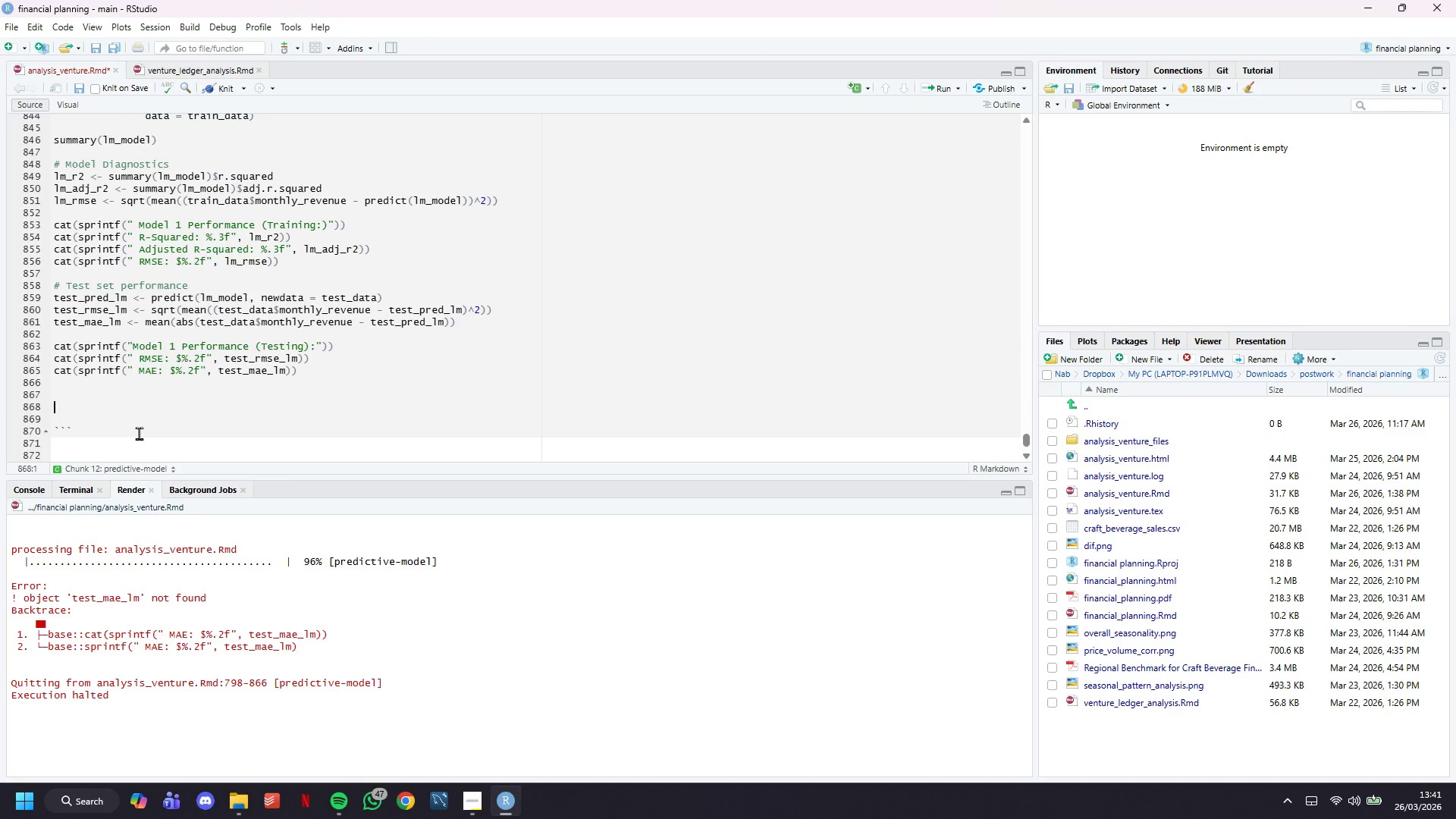 
key(ArrowUp)
 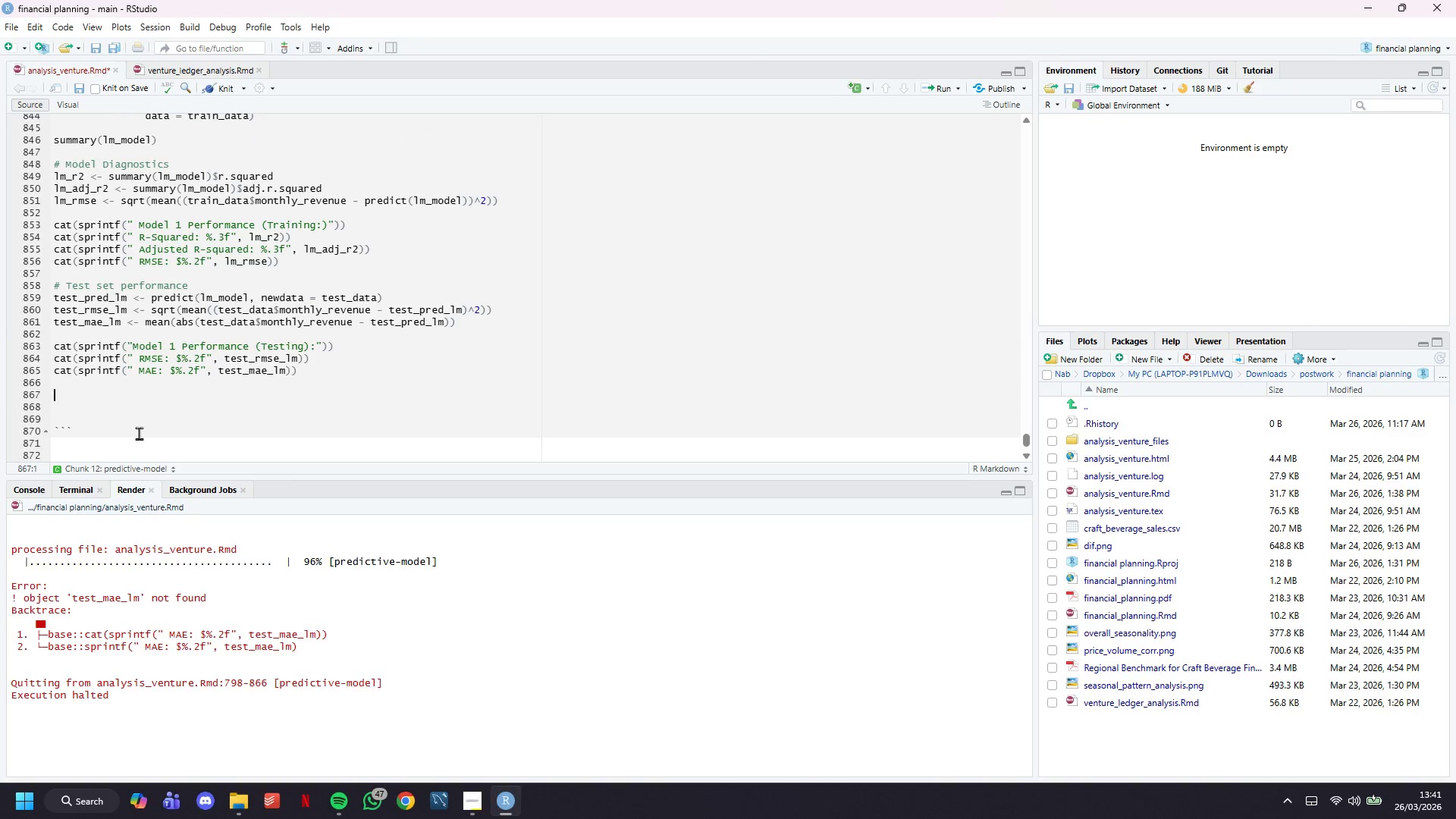 
key(Control+V)
 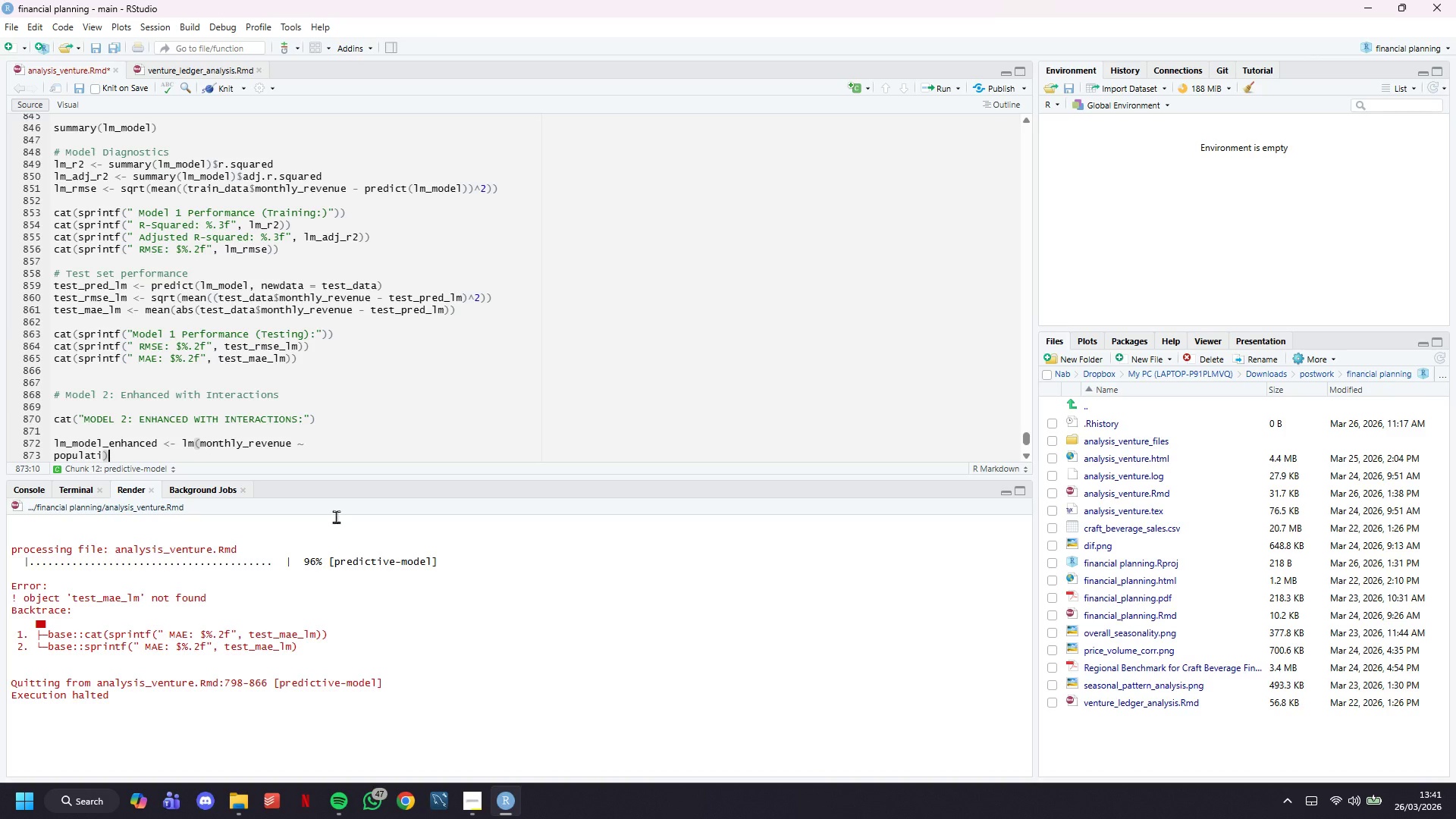 
scroll: coordinate [353, 302], scroll_direction: down, amount: 5.0
 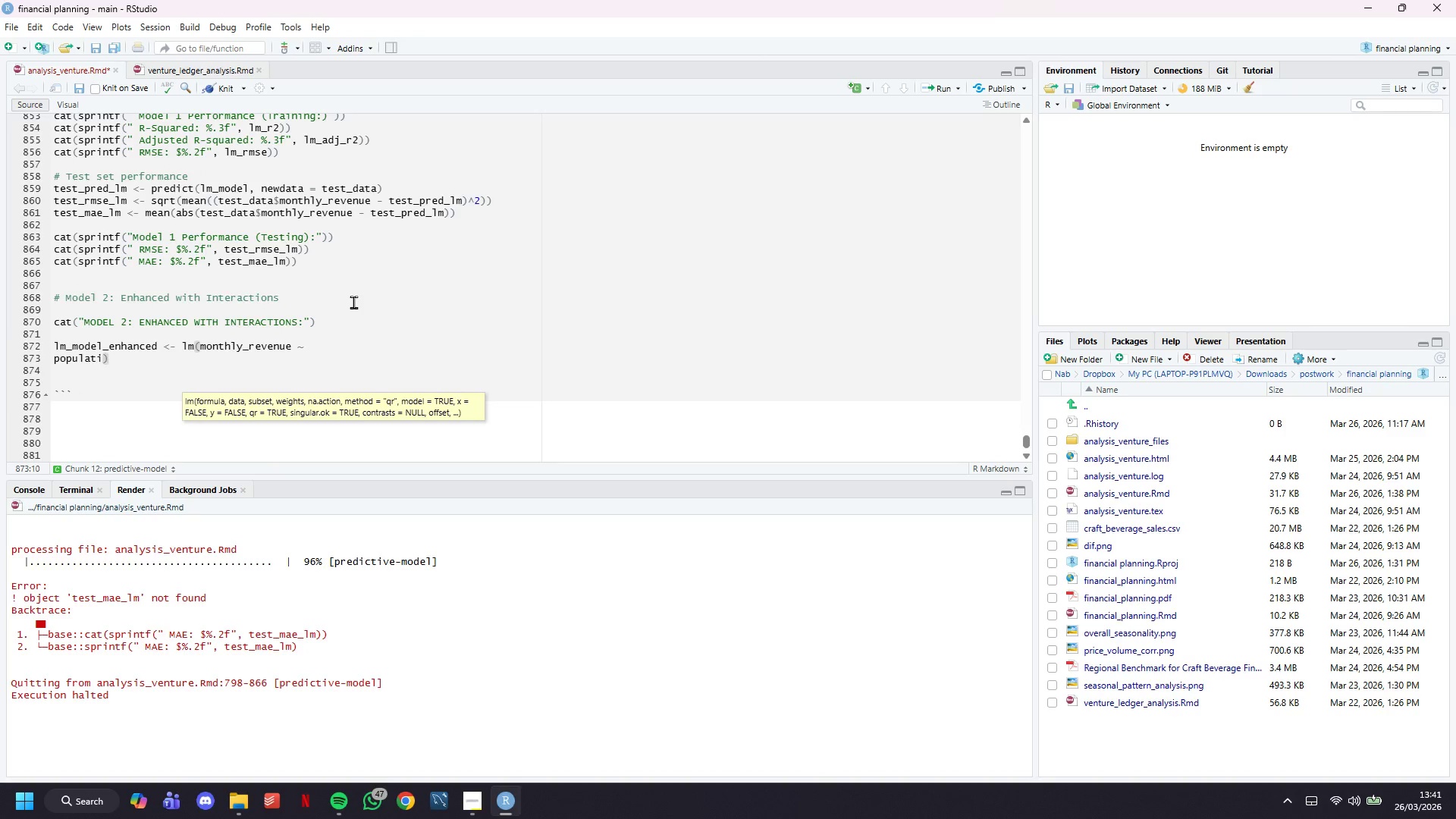 
key(Backspace)
 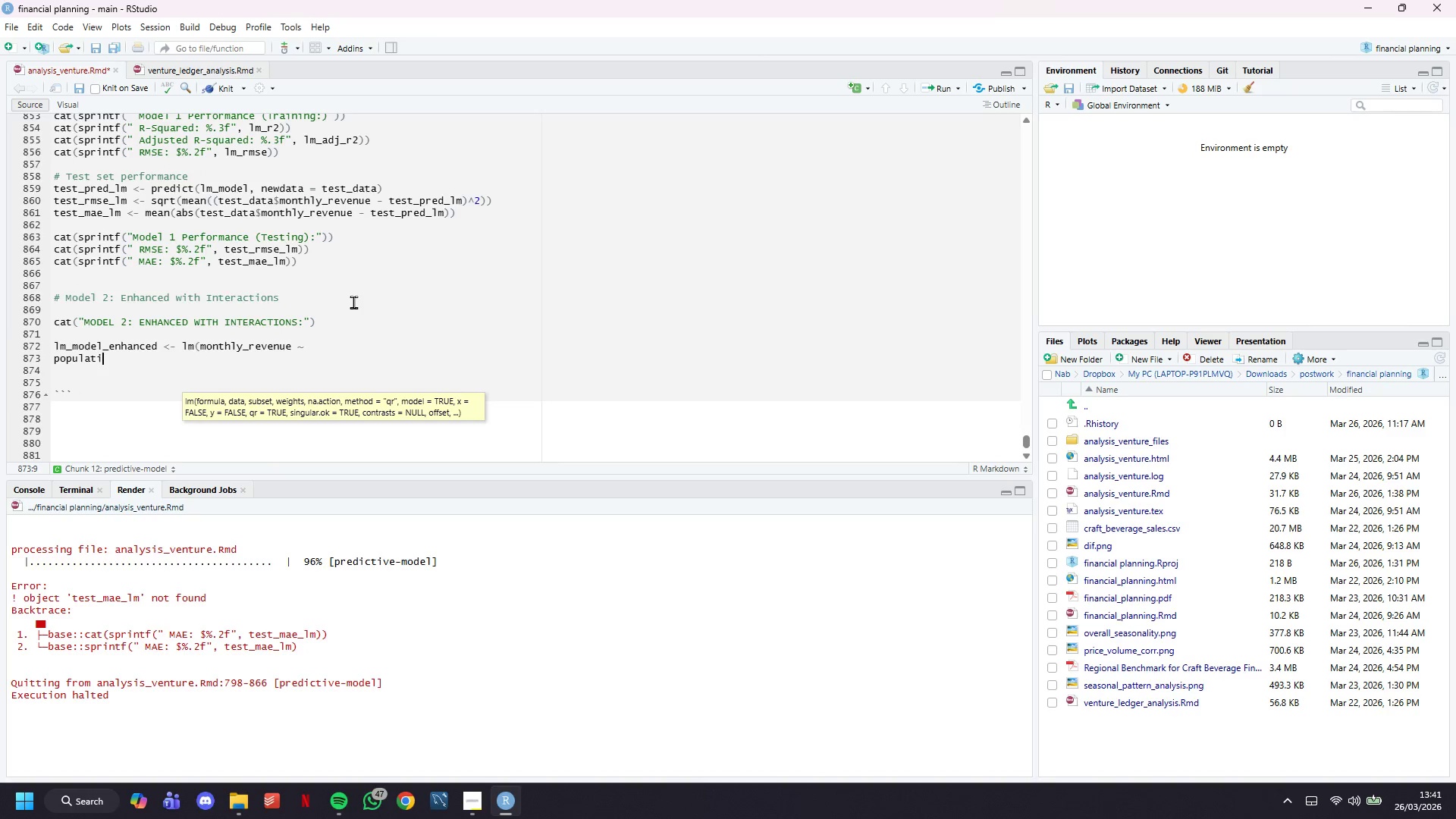 
key(Backspace)
 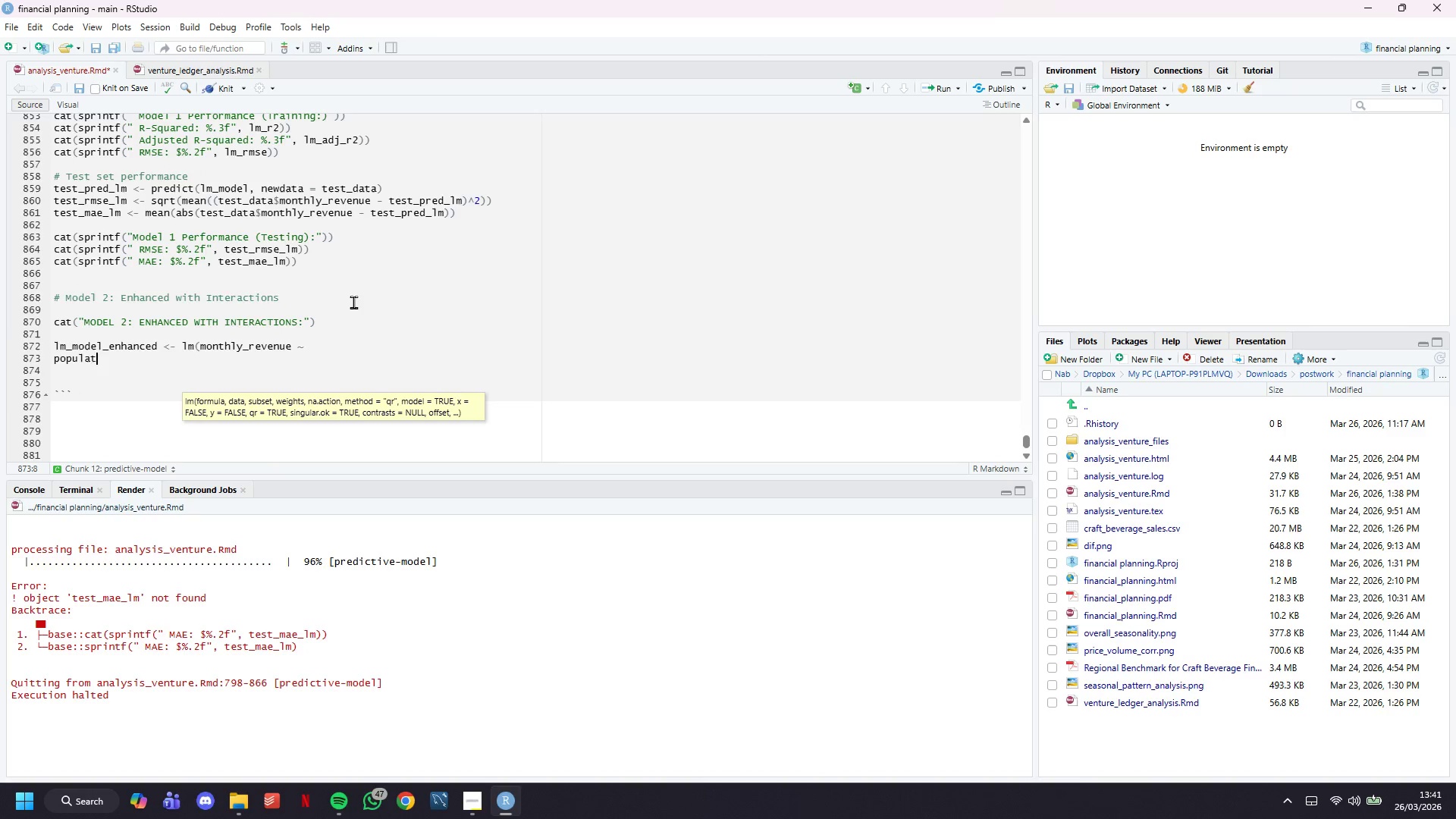 
key(Backspace)
 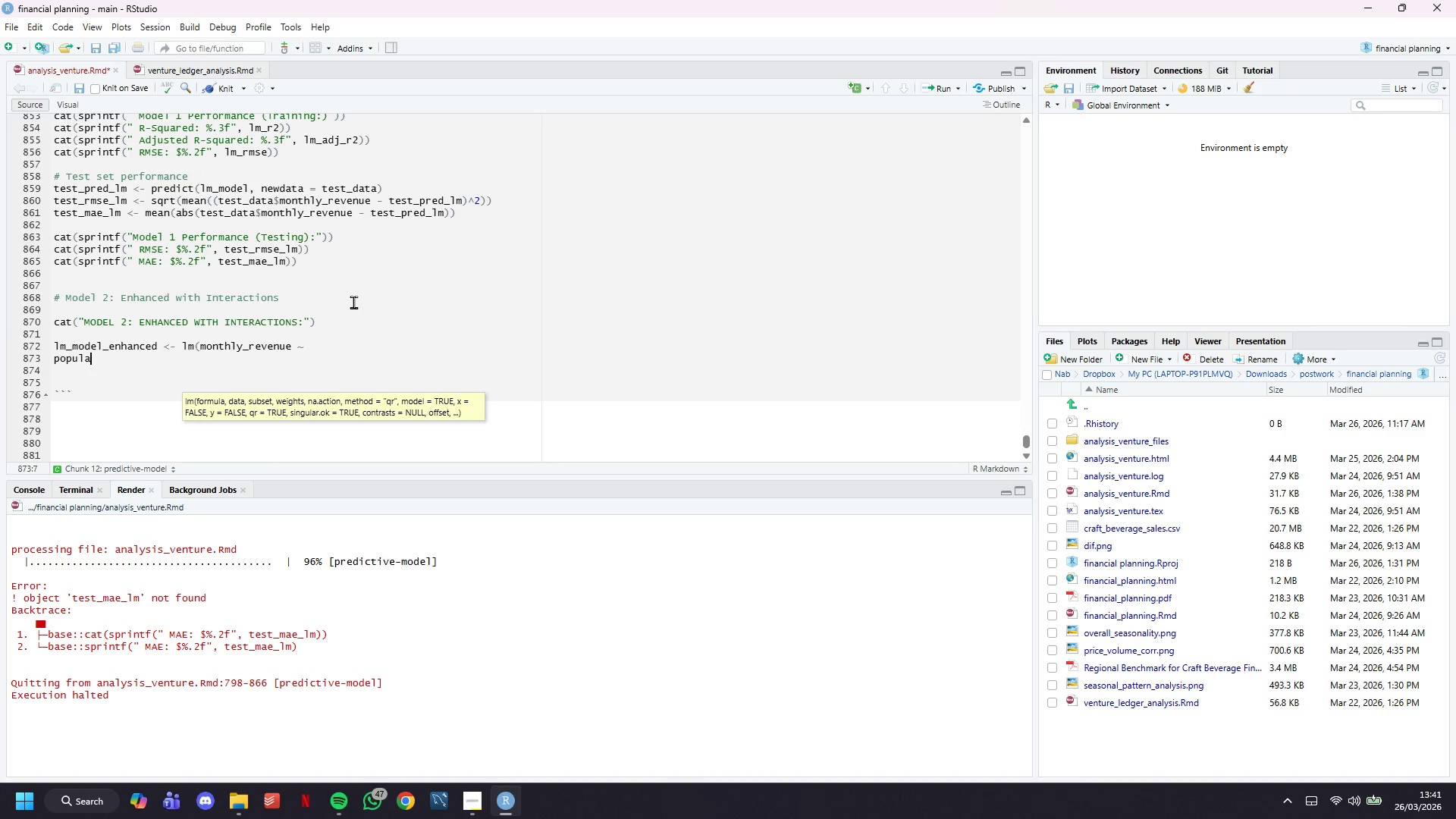 
key(Backspace)
 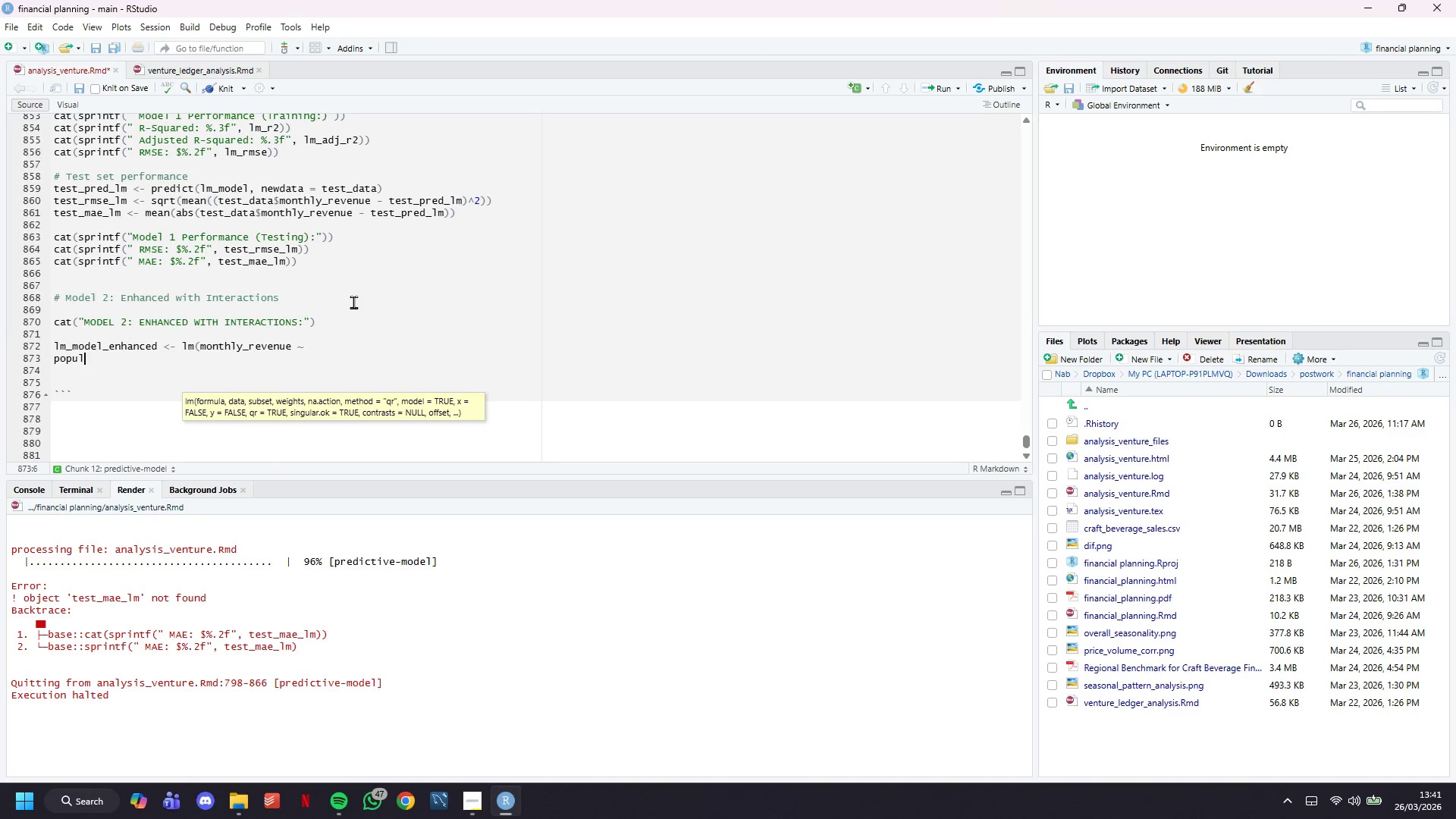 
key(Backspace)
 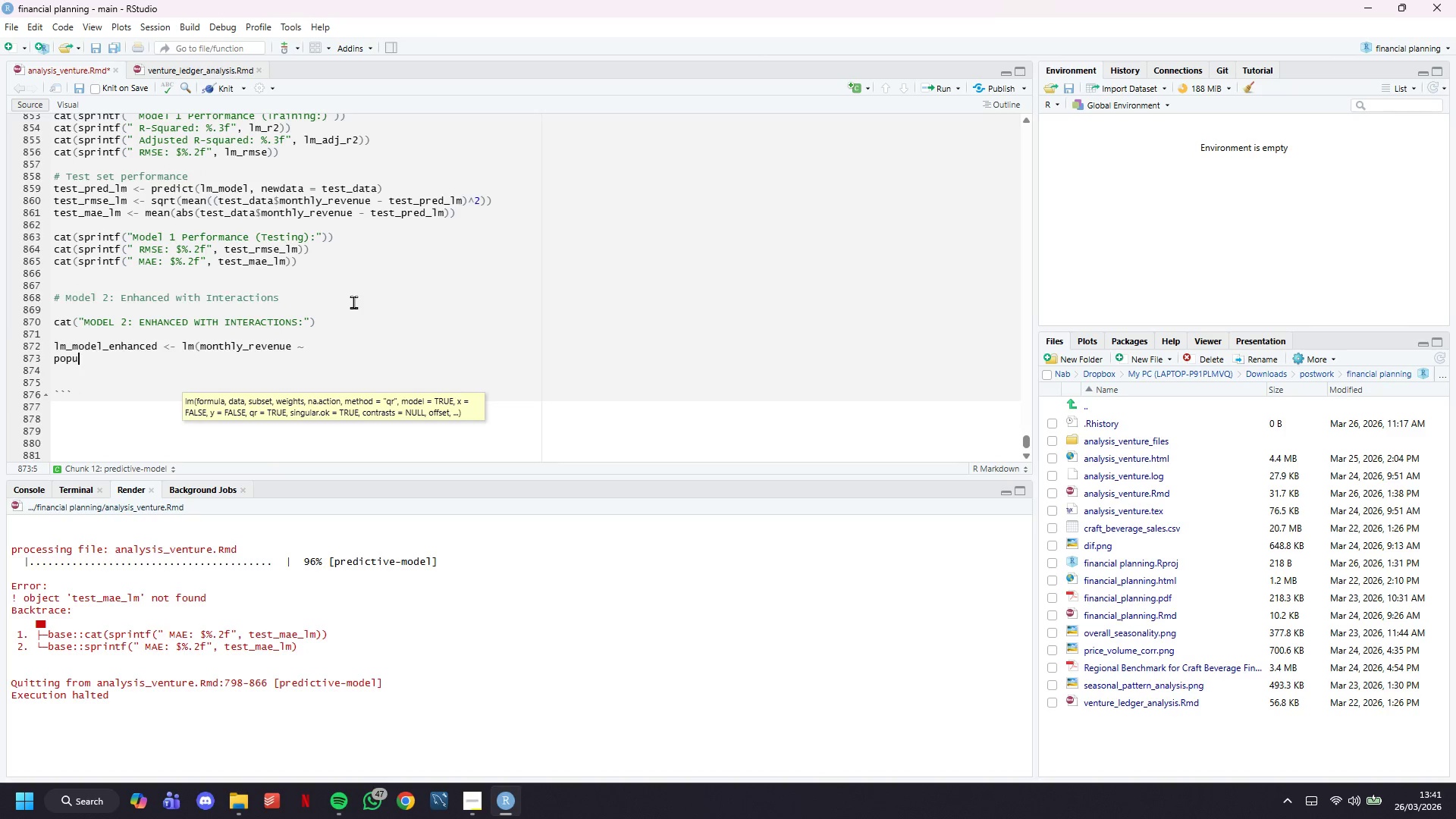 
key(Backspace)
 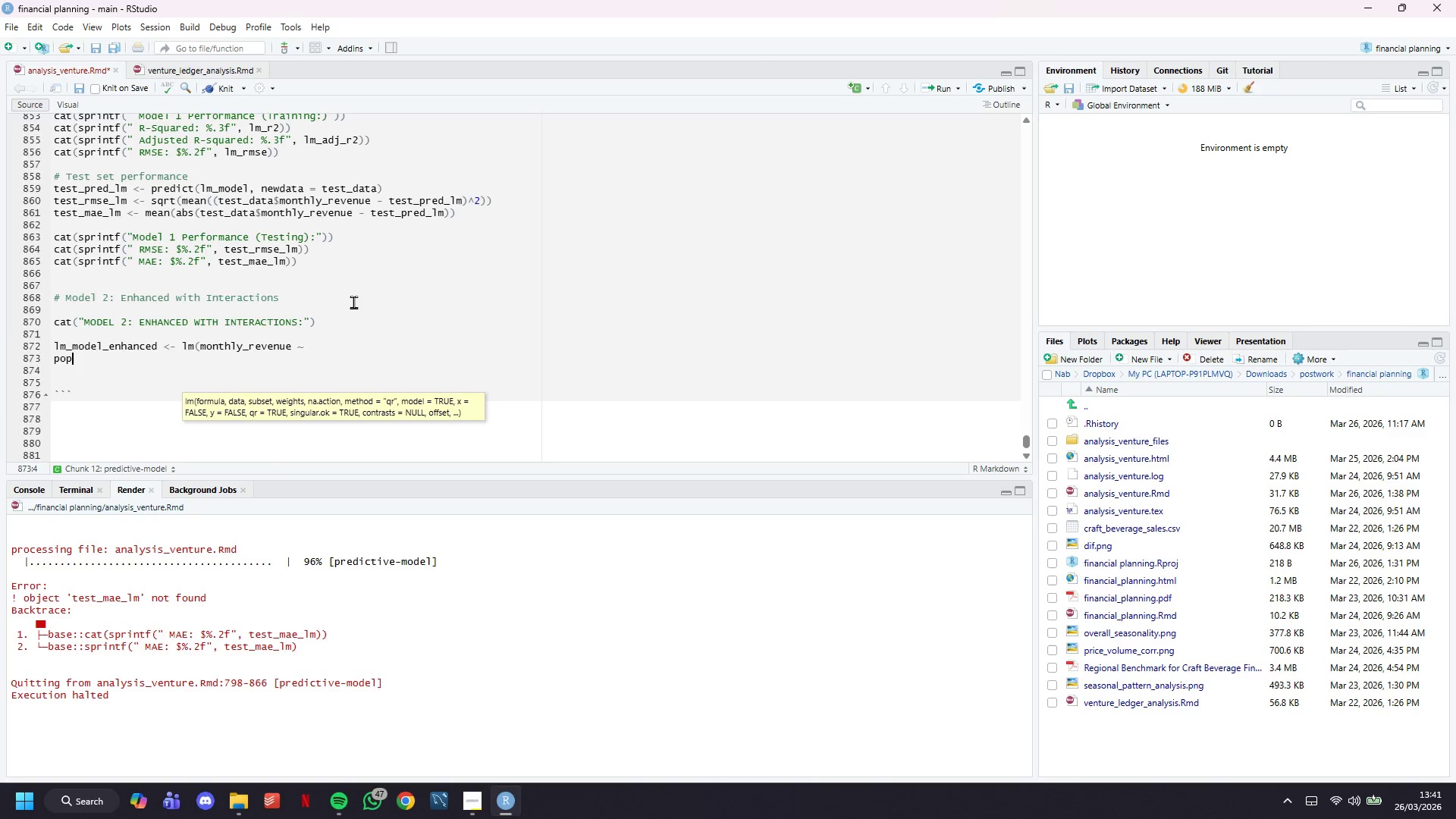 
key(Backspace)
 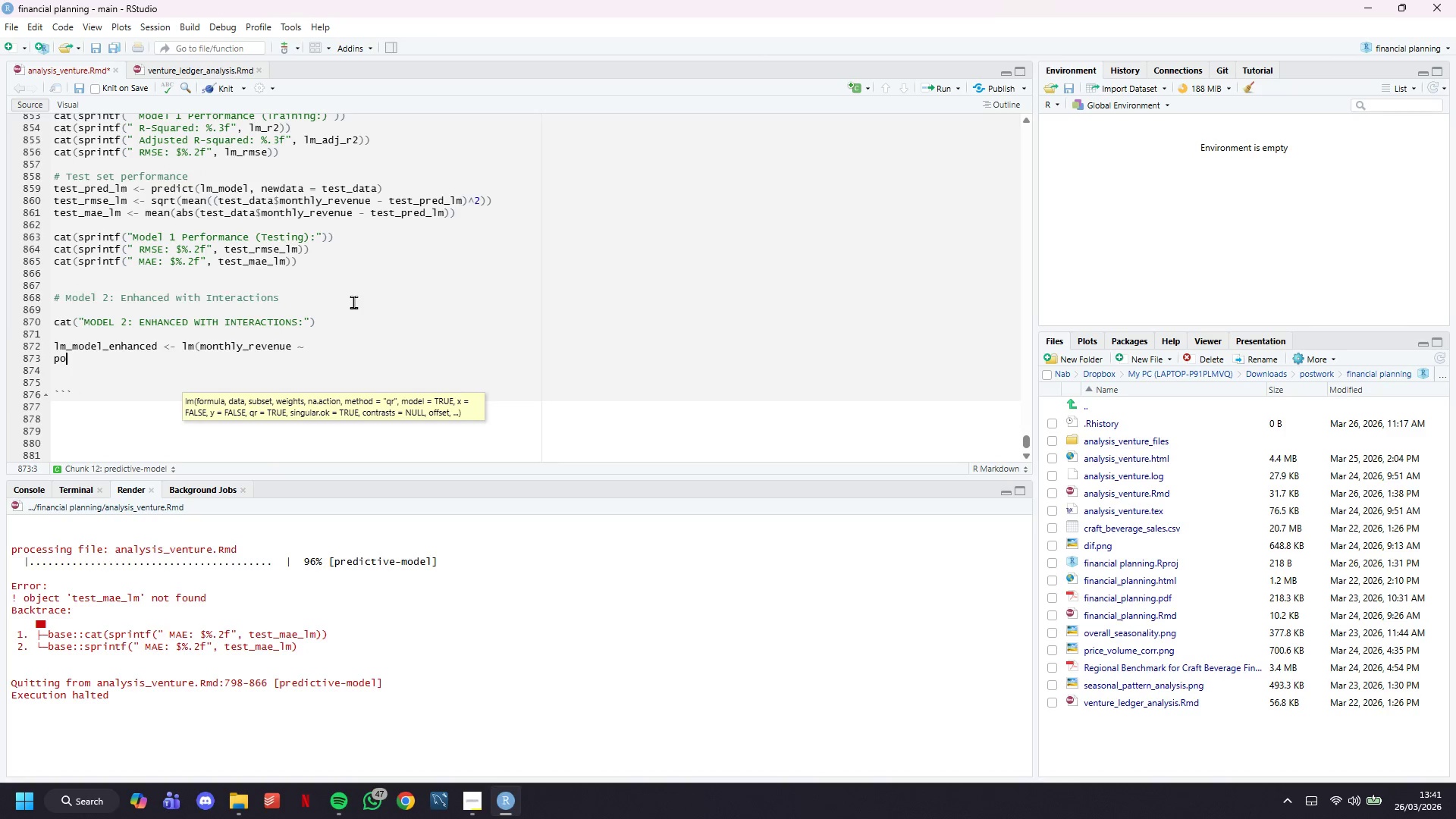 
key(Backspace)
 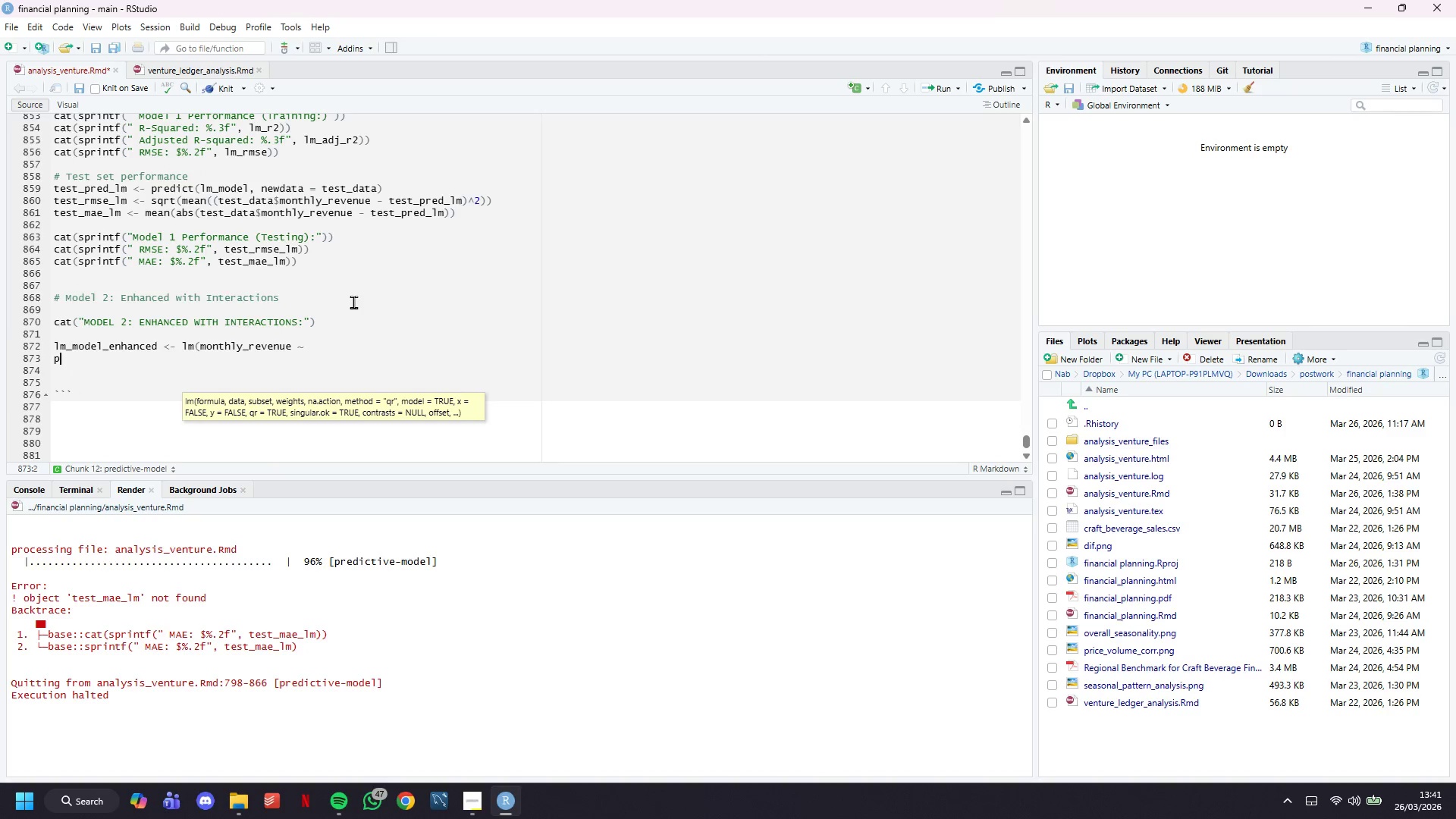 
key(Backspace)
 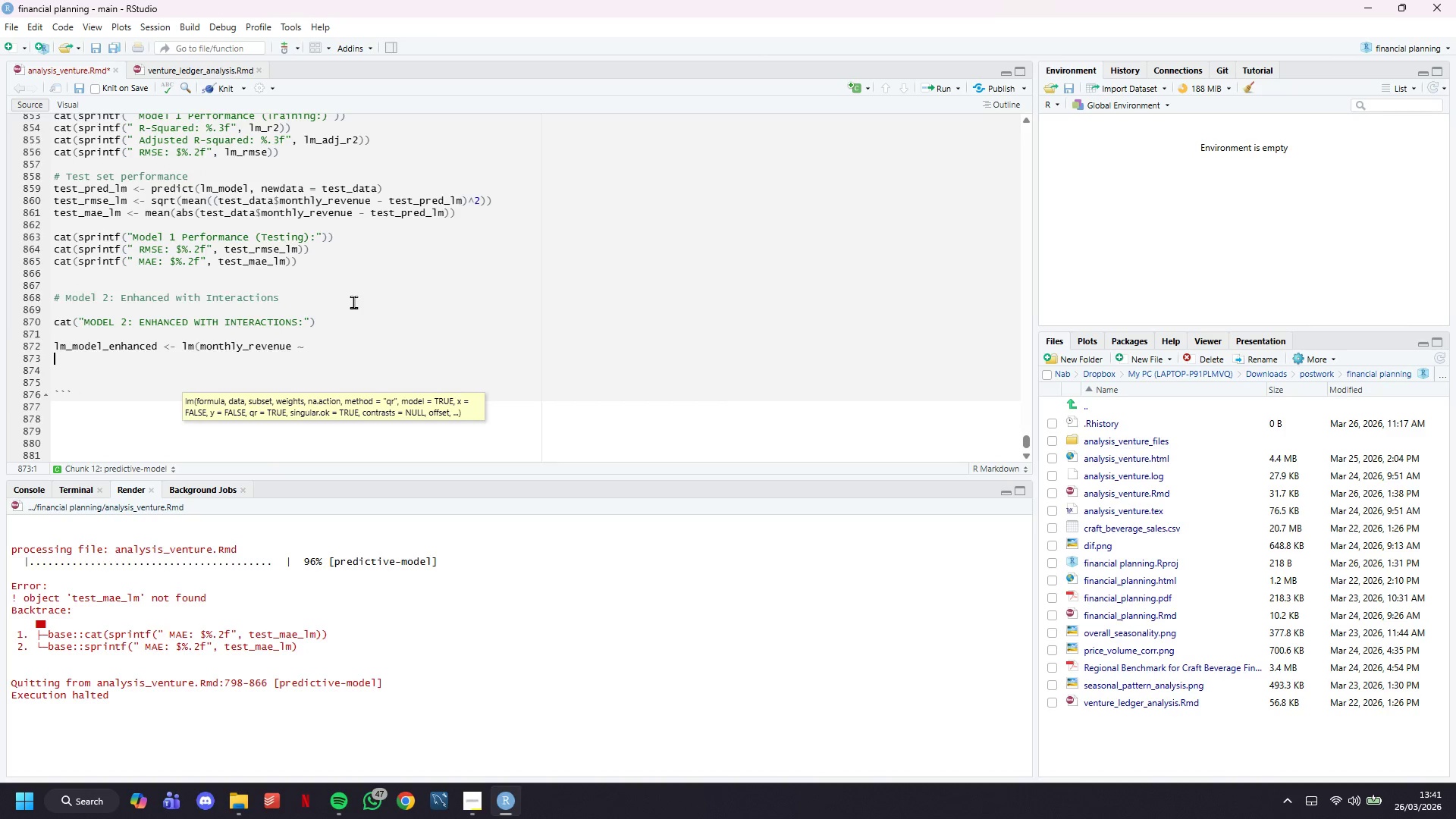 
key(Backspace)
 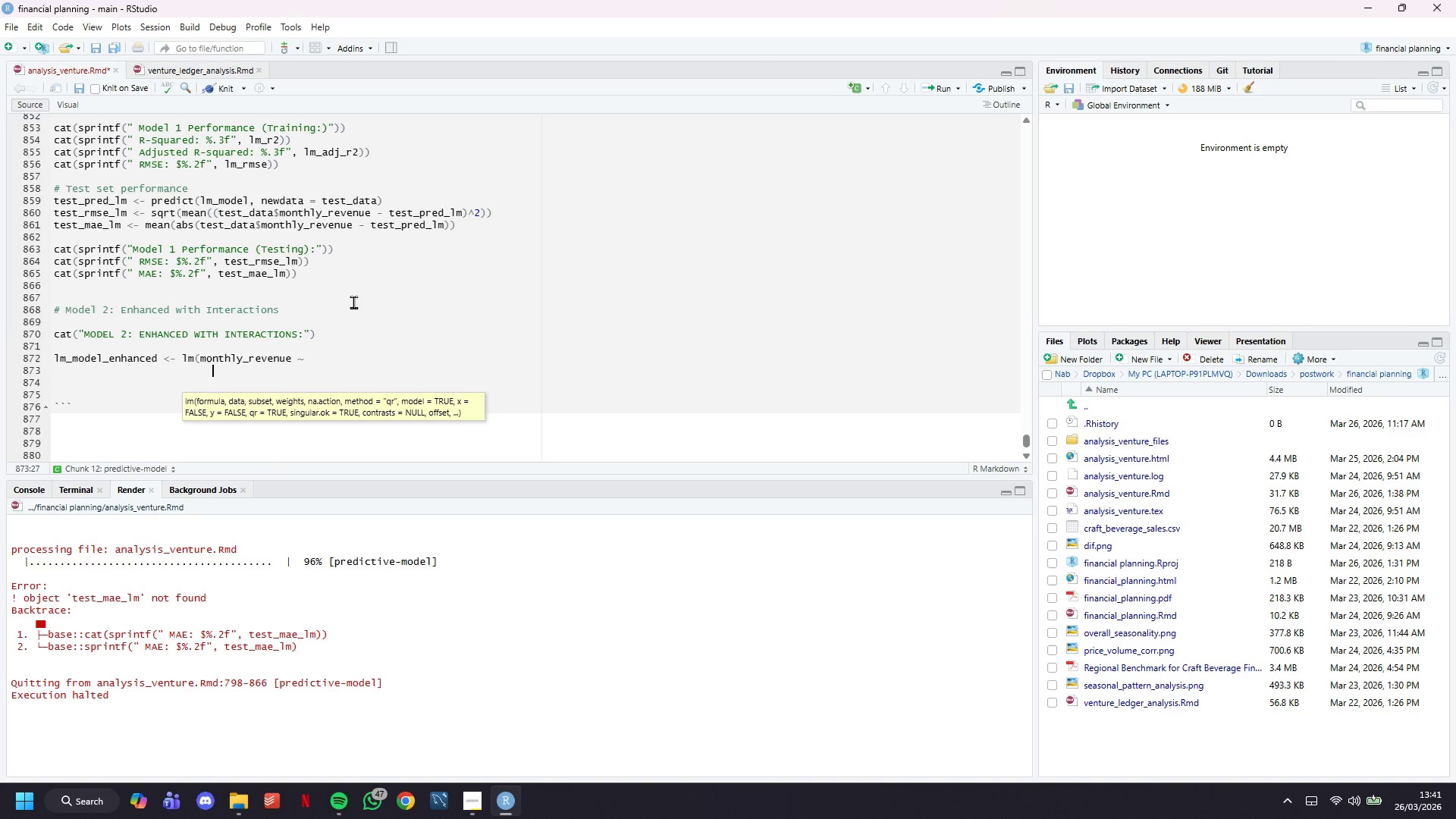 
key(Enter)
 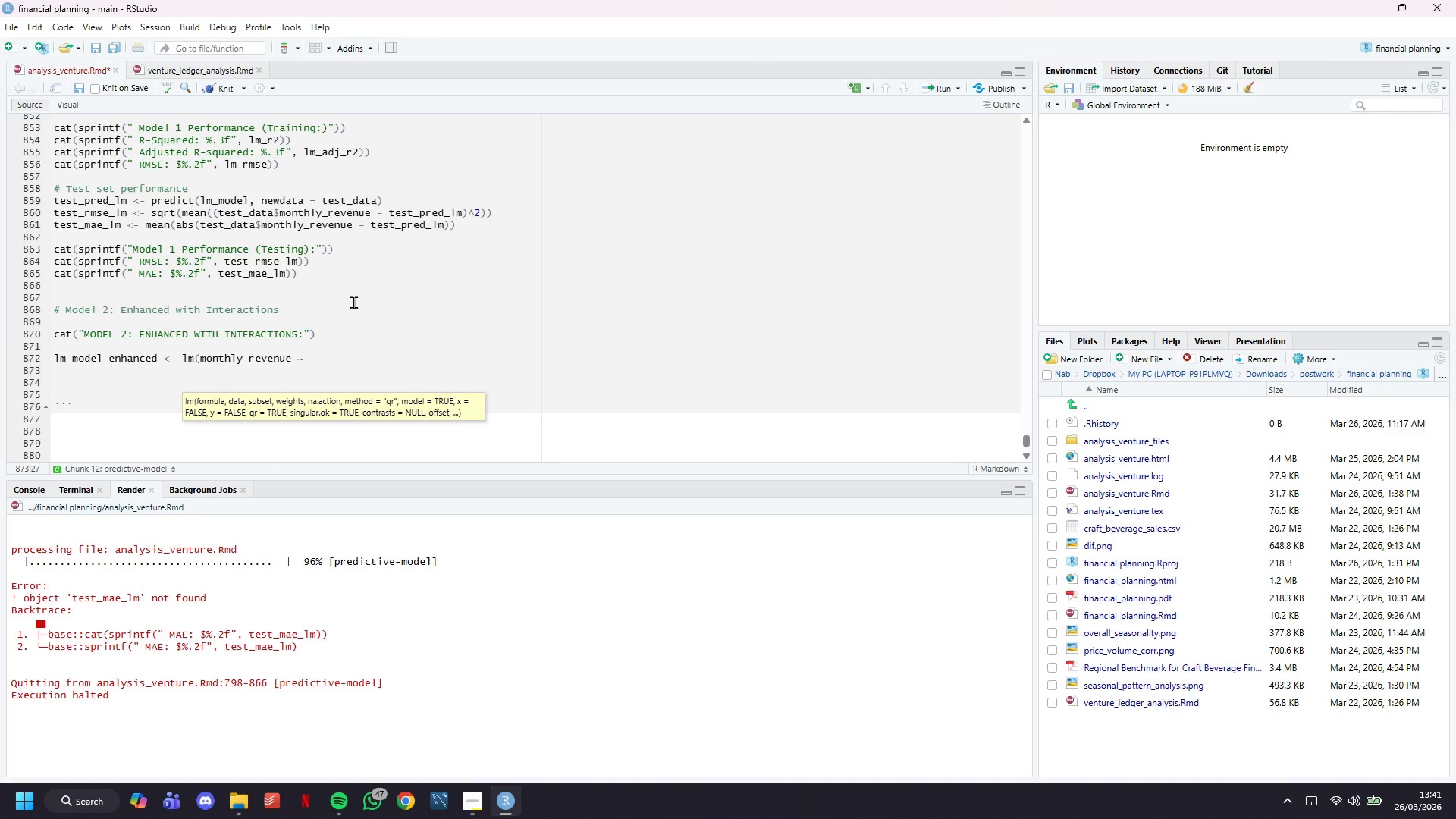 
type(population)
 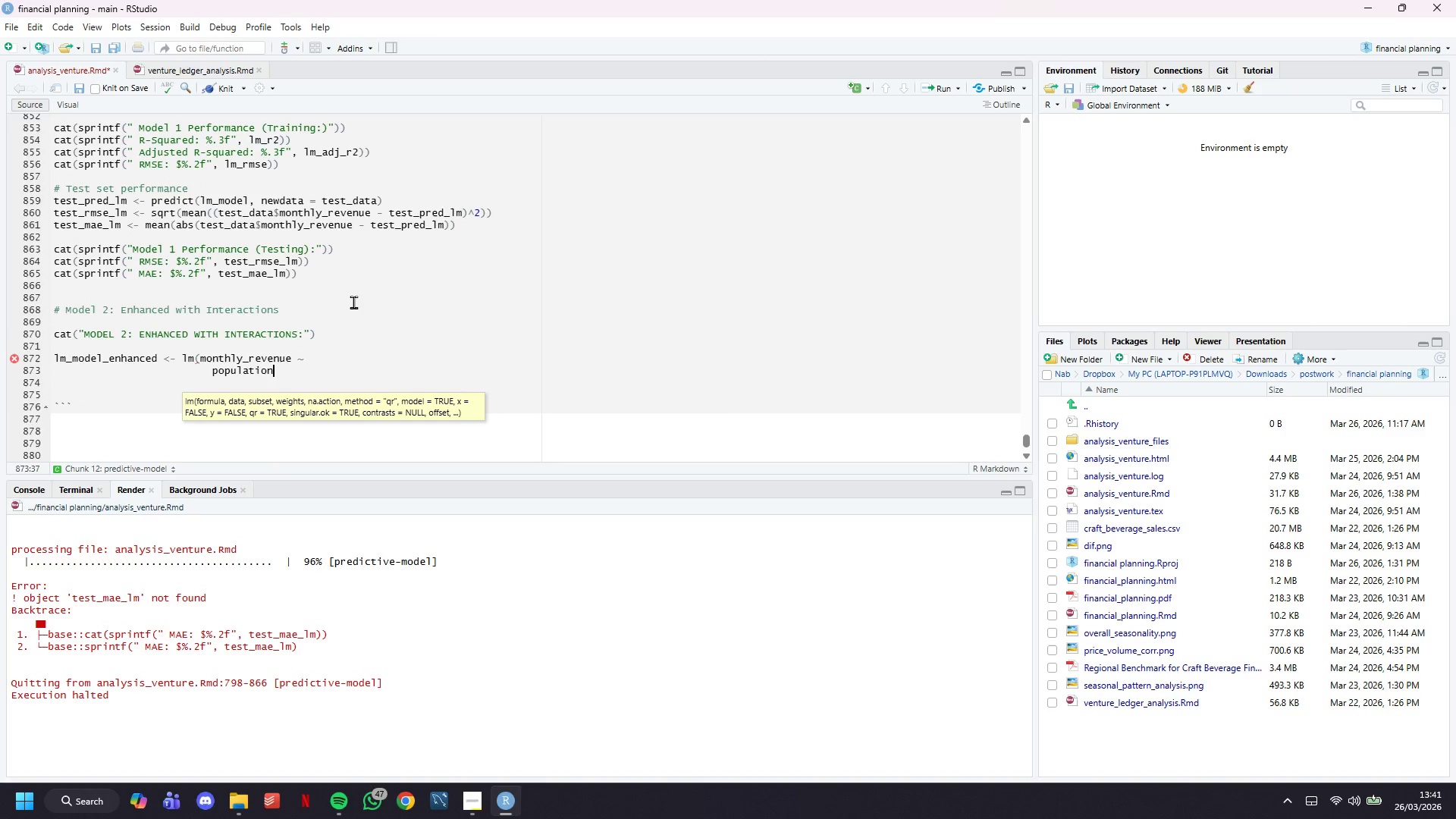 
type(_density * category)
 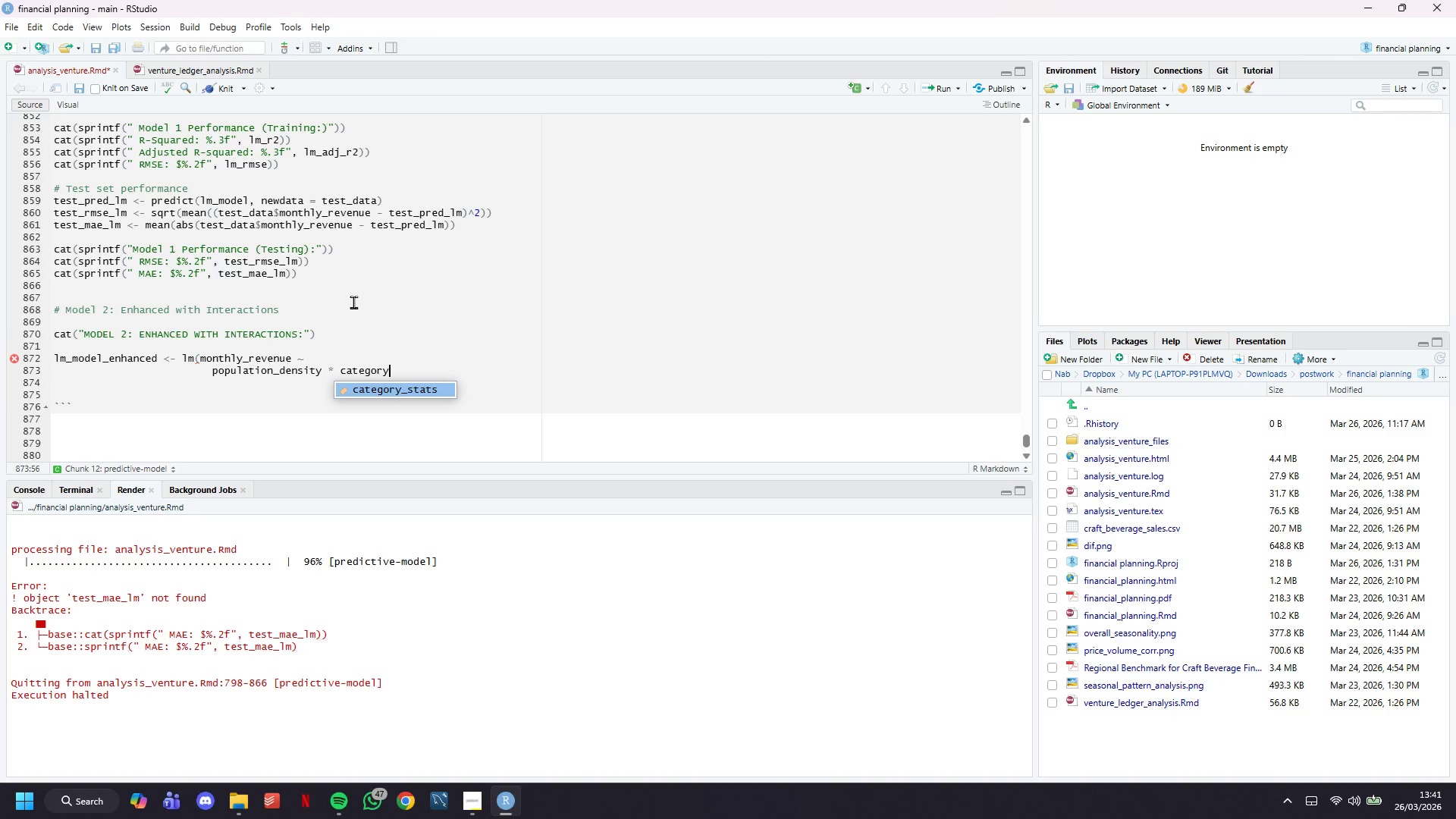 
type(_name )
 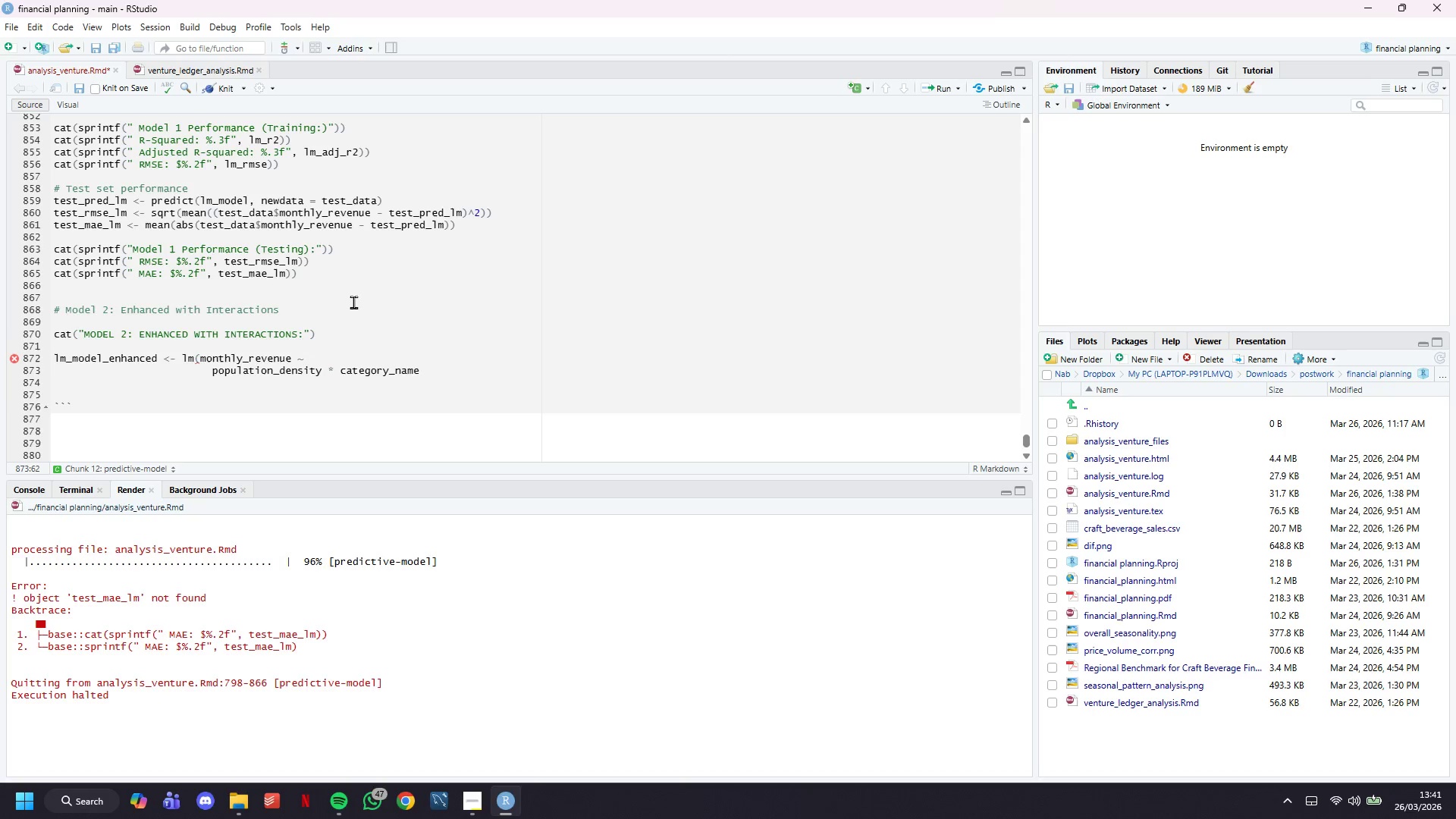 
key(Shift+Equal)
 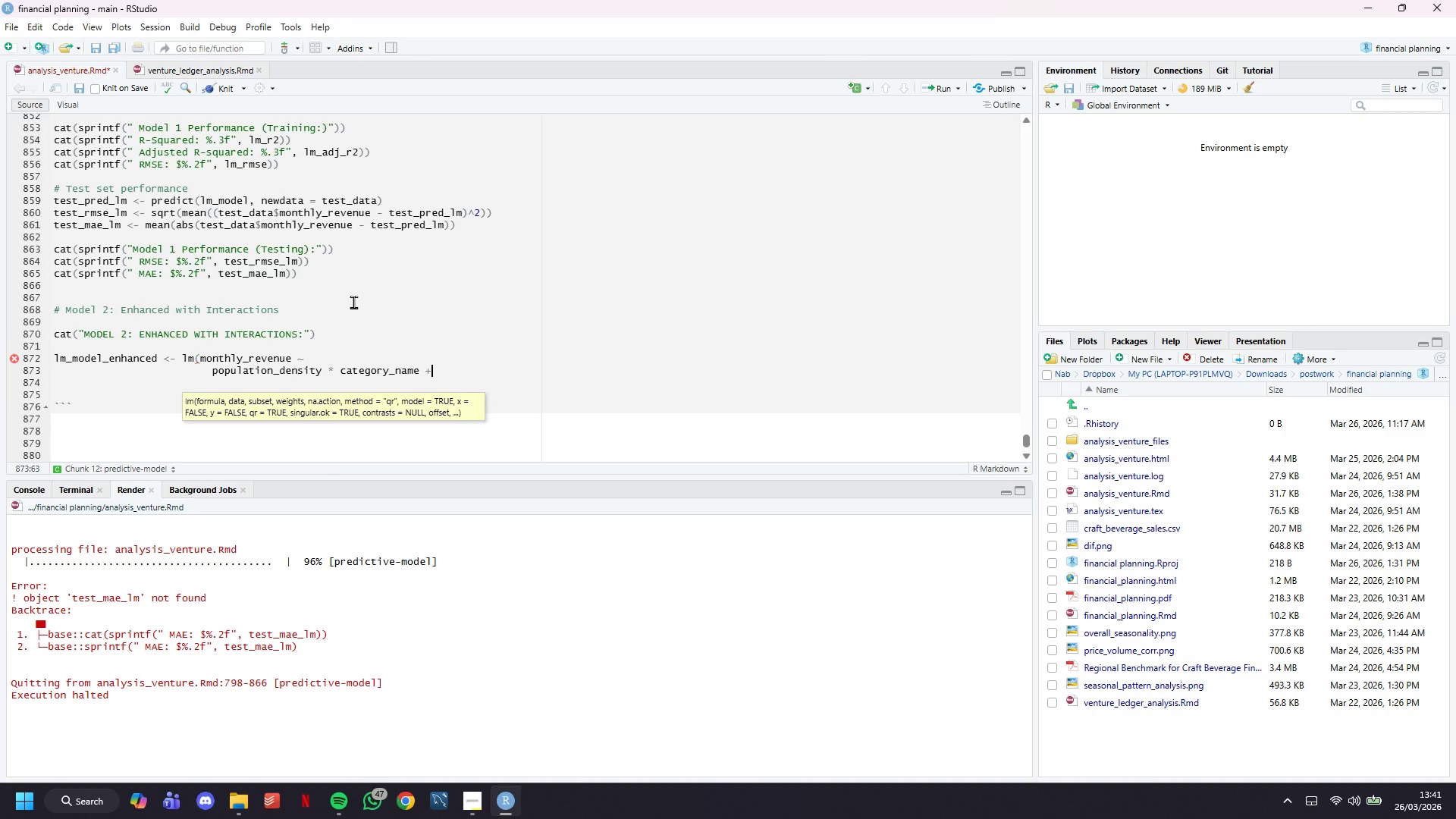 
key(Enter)
 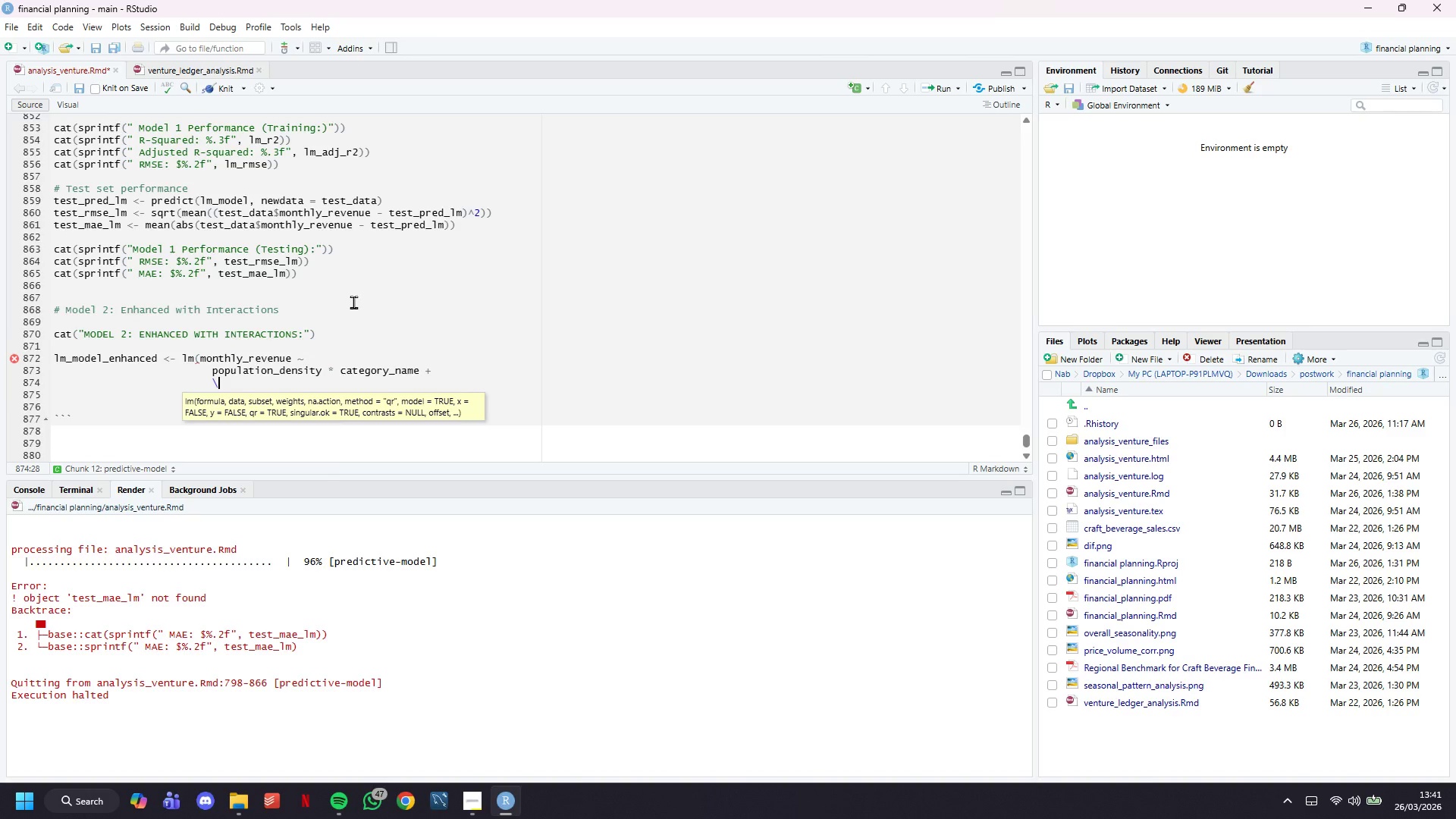 
key(Backslash)
 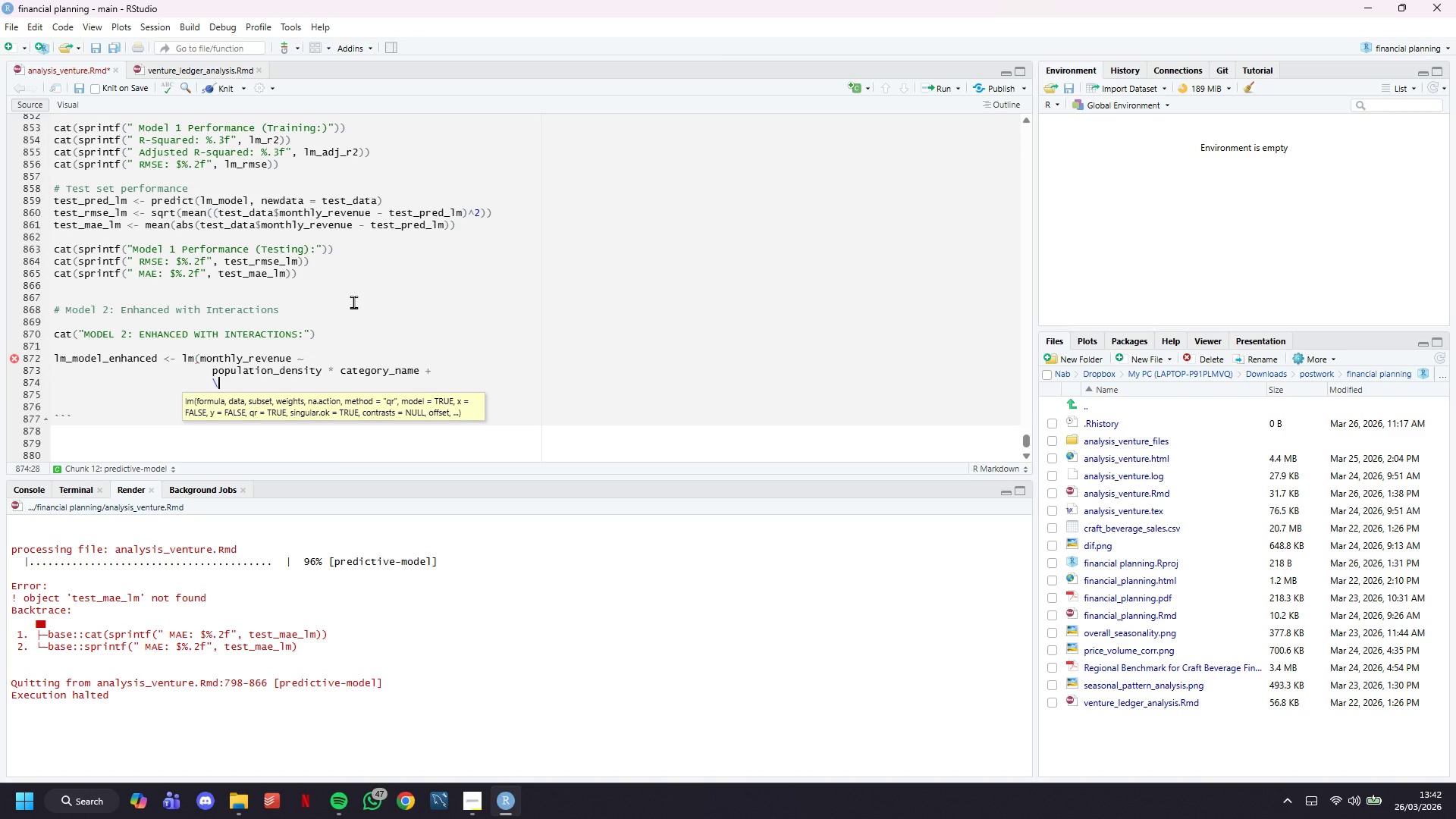 
wait(22.2)
 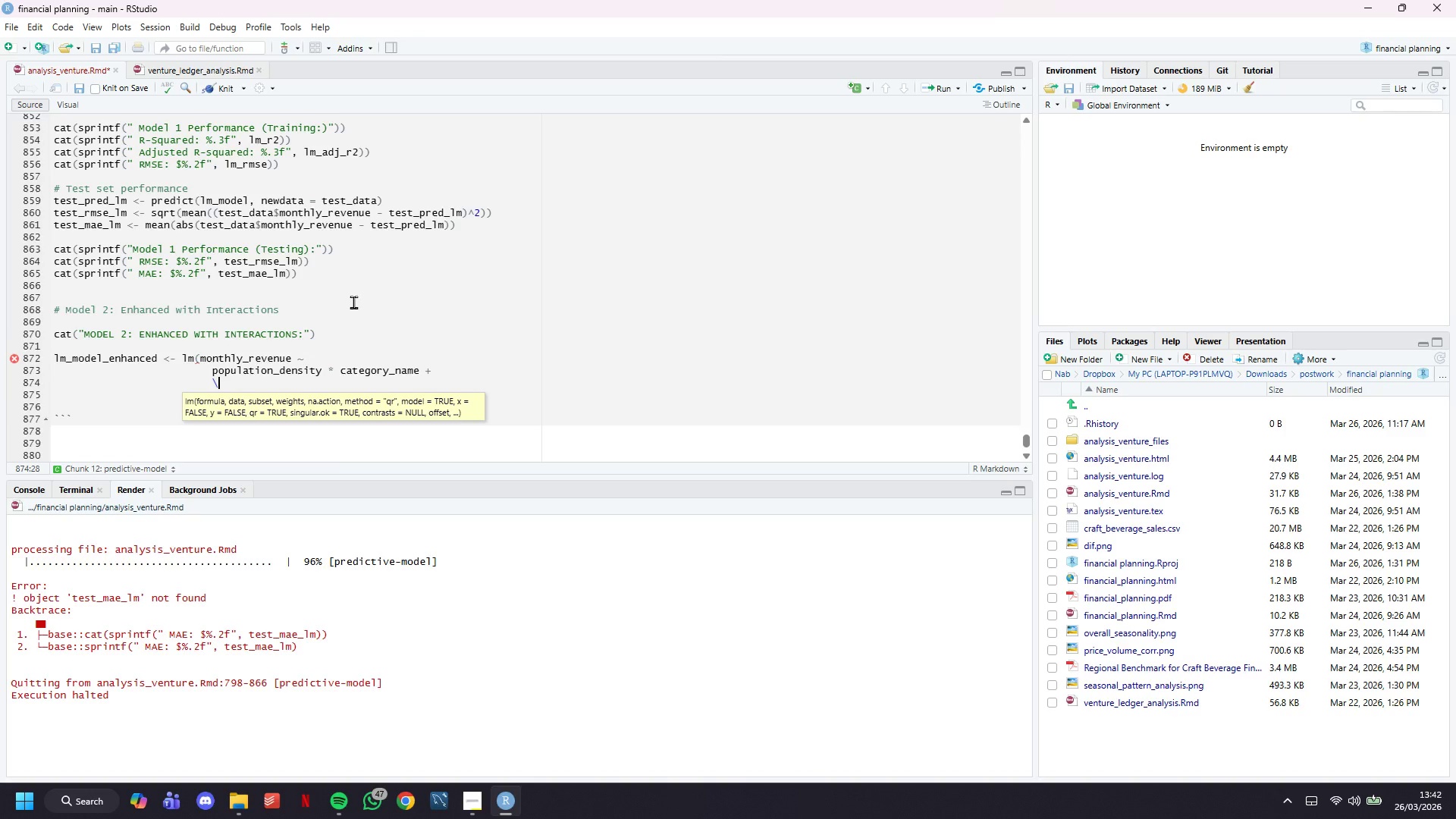 
key(Backspace)
type(popi)
key(Backspace)
type(ulation_density * avg_price +)
 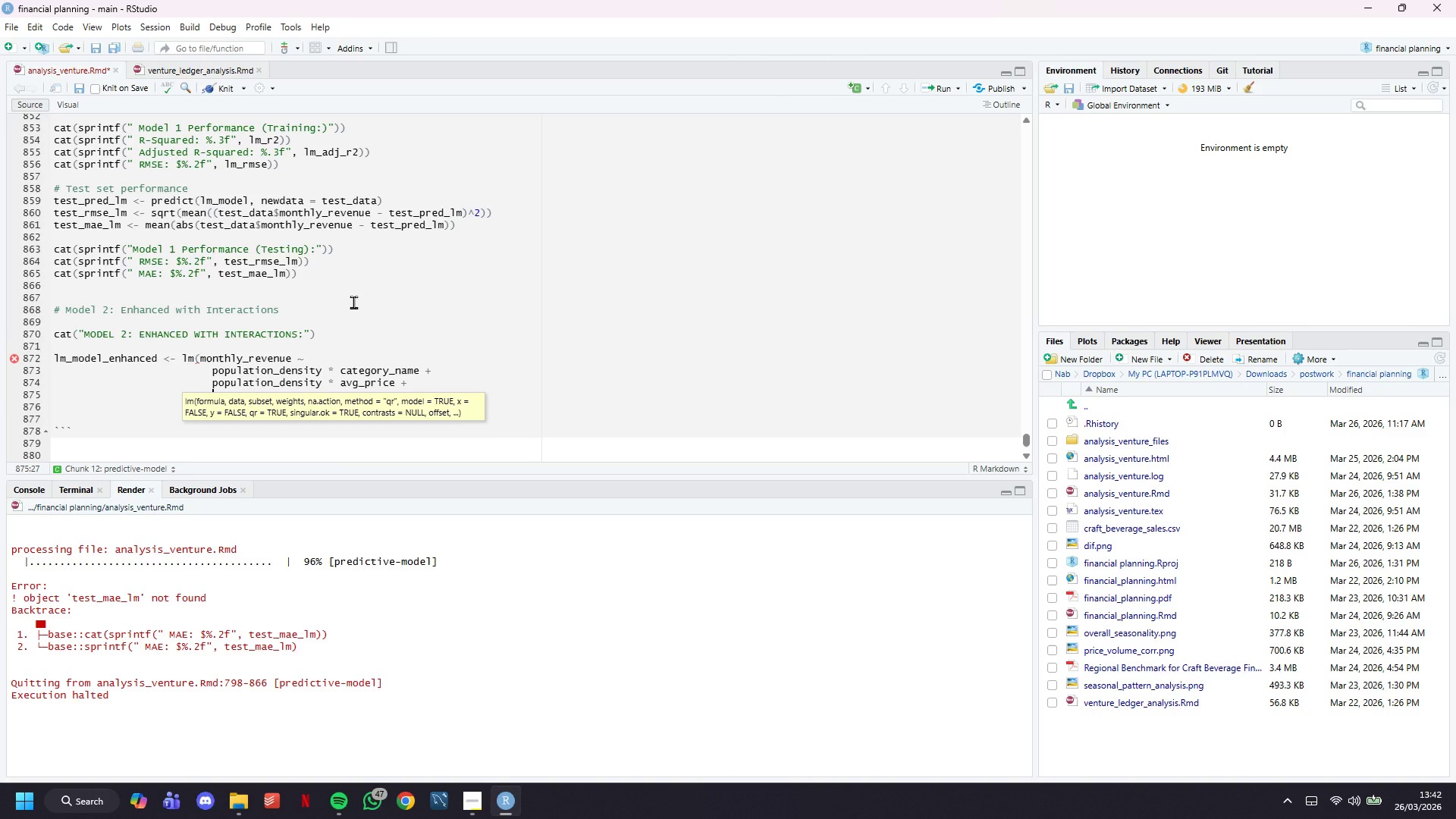 
 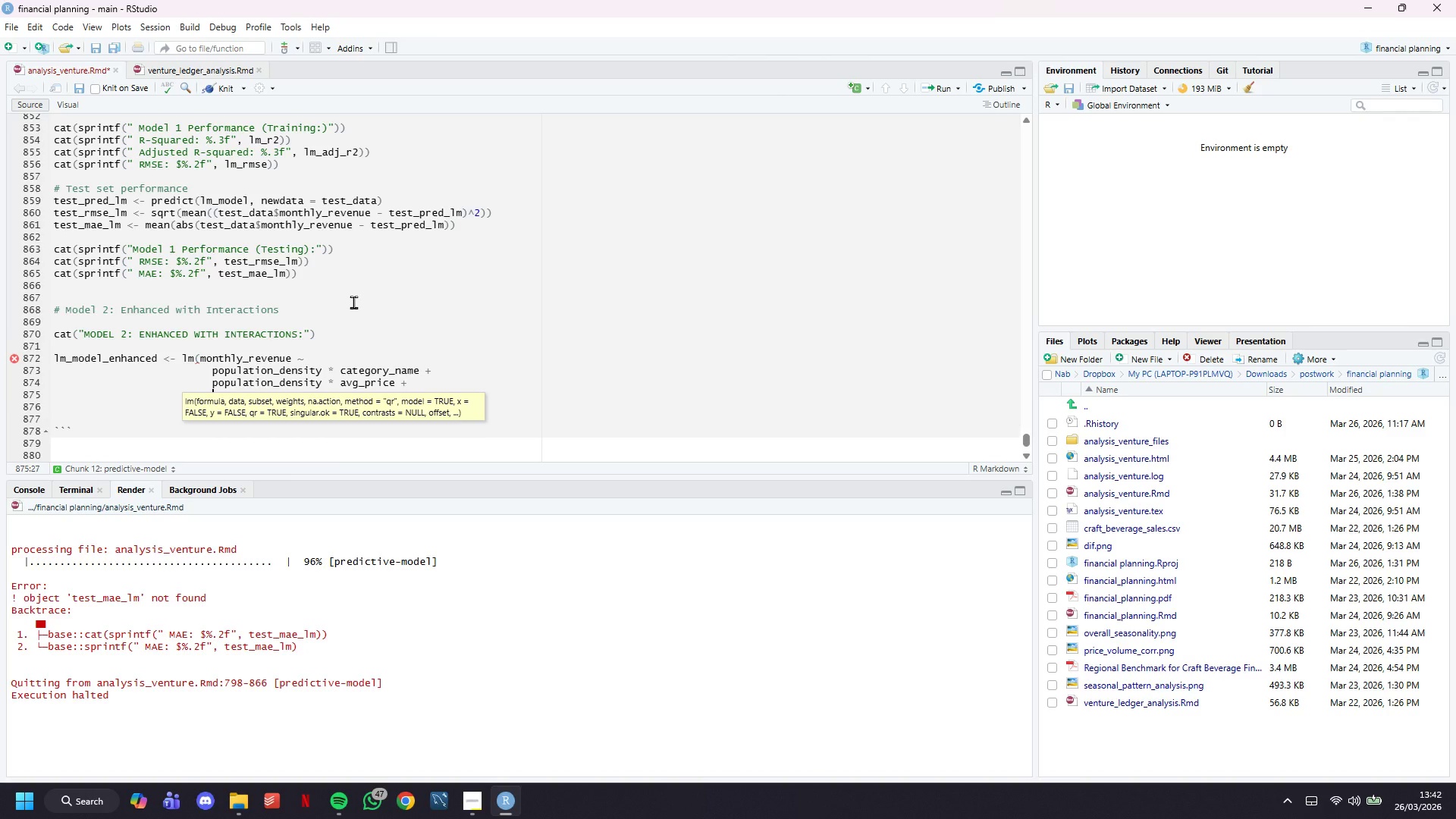 
key(Enter)
 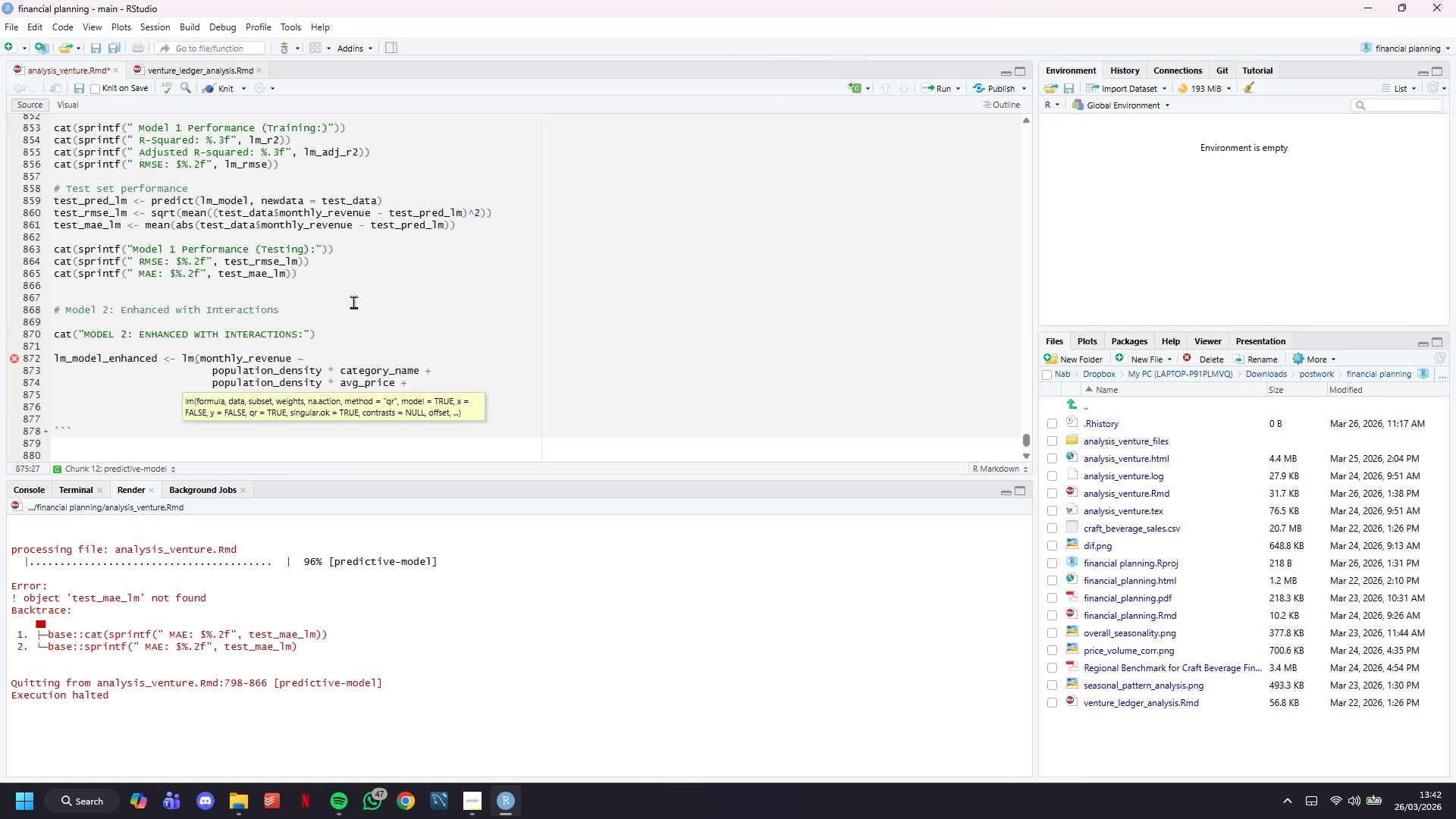 
type(month_num)
 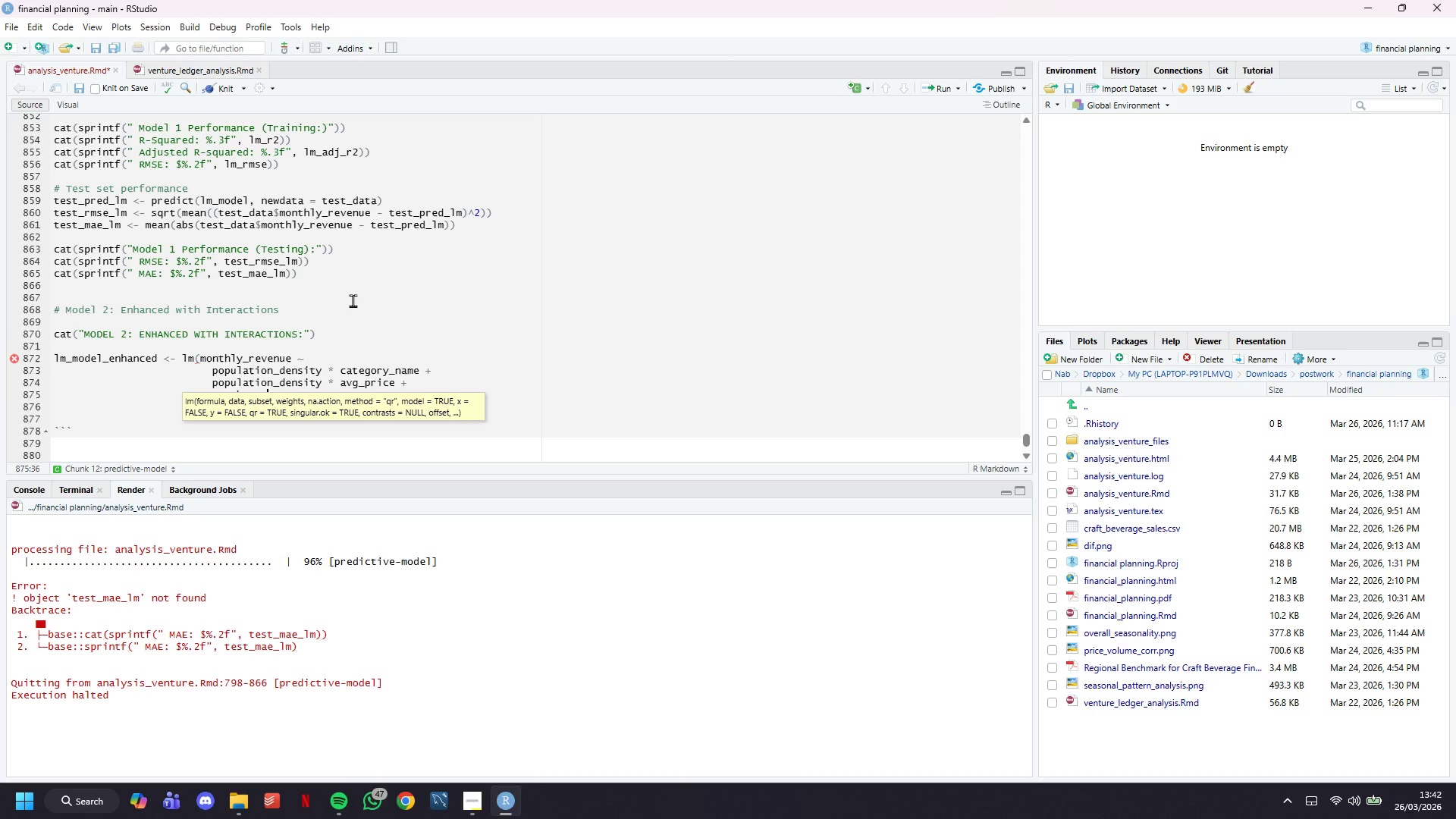 
scroll: coordinate [999, 259], scroll_direction: down, amount: 7.0
 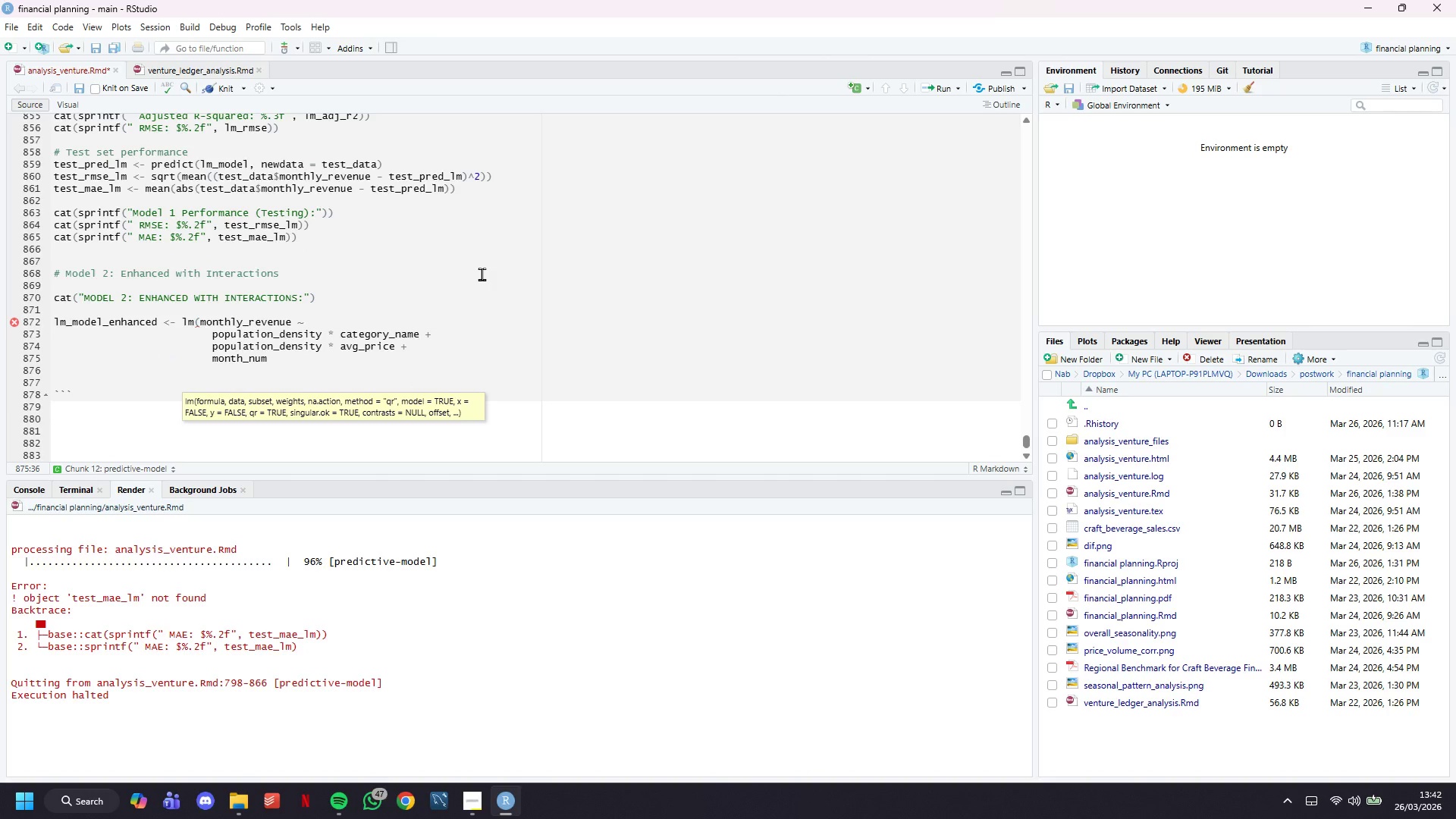 
key(Space)
 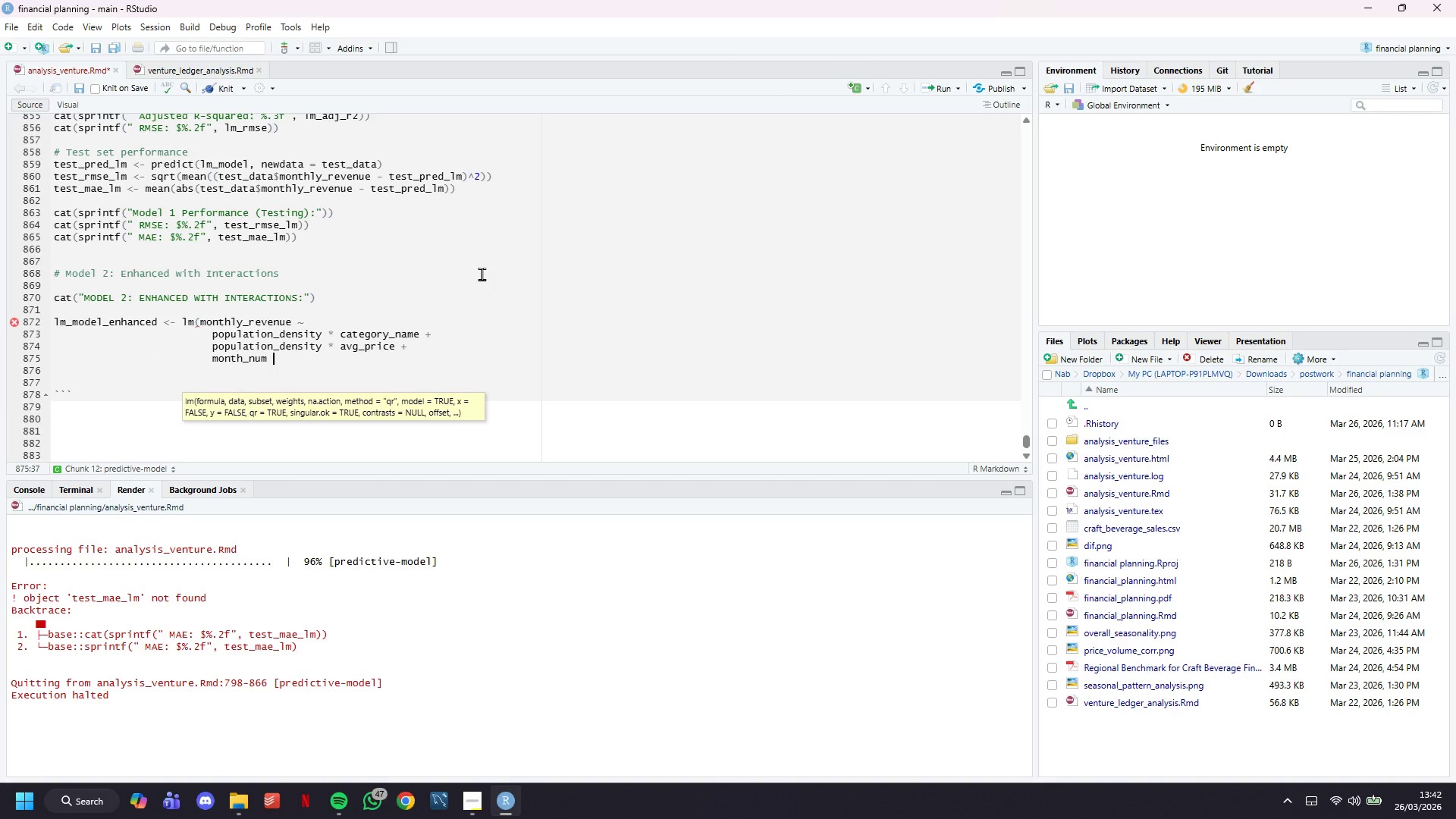 
key(Shift+Minus)
 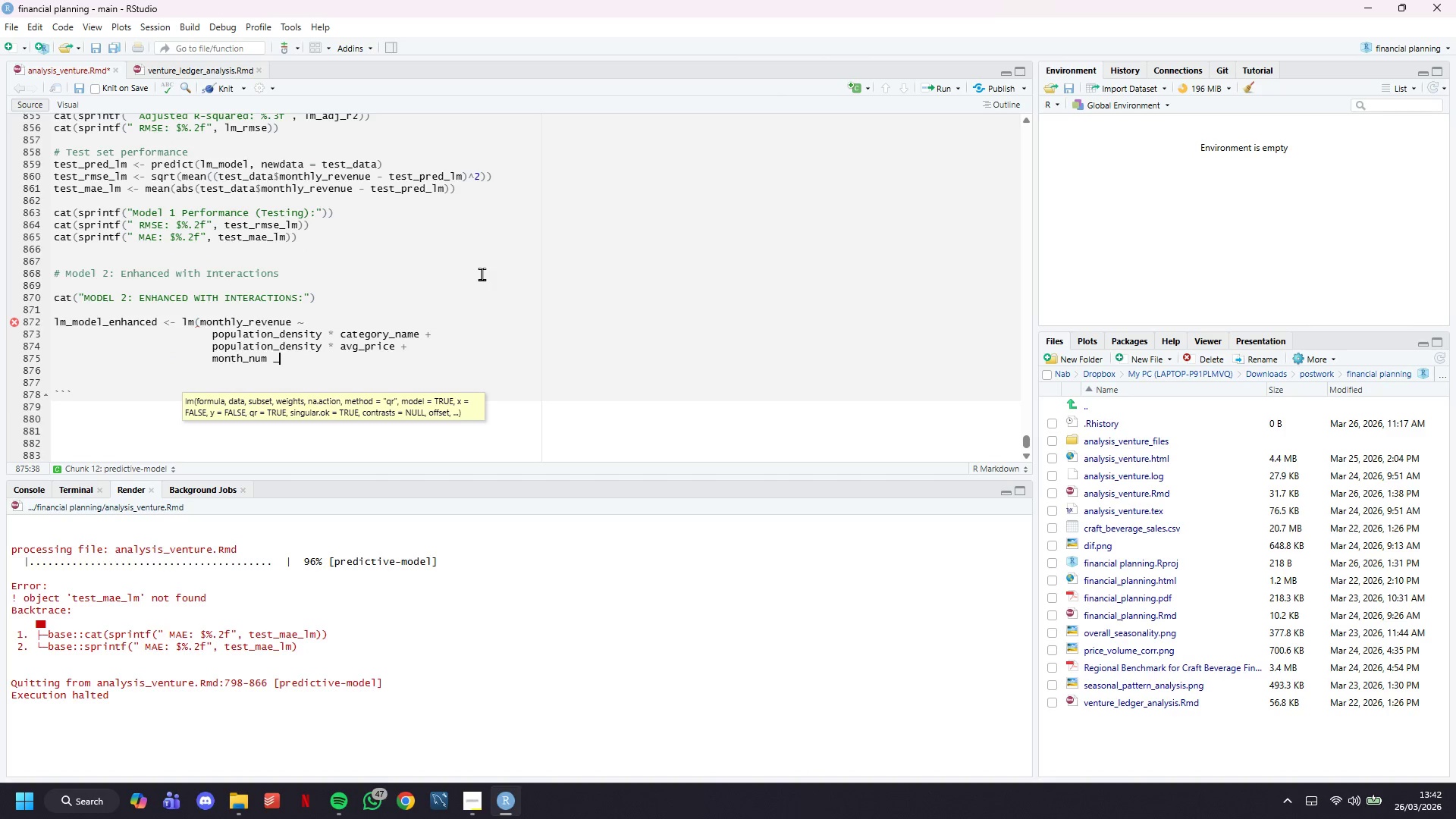 
key(Enter)
 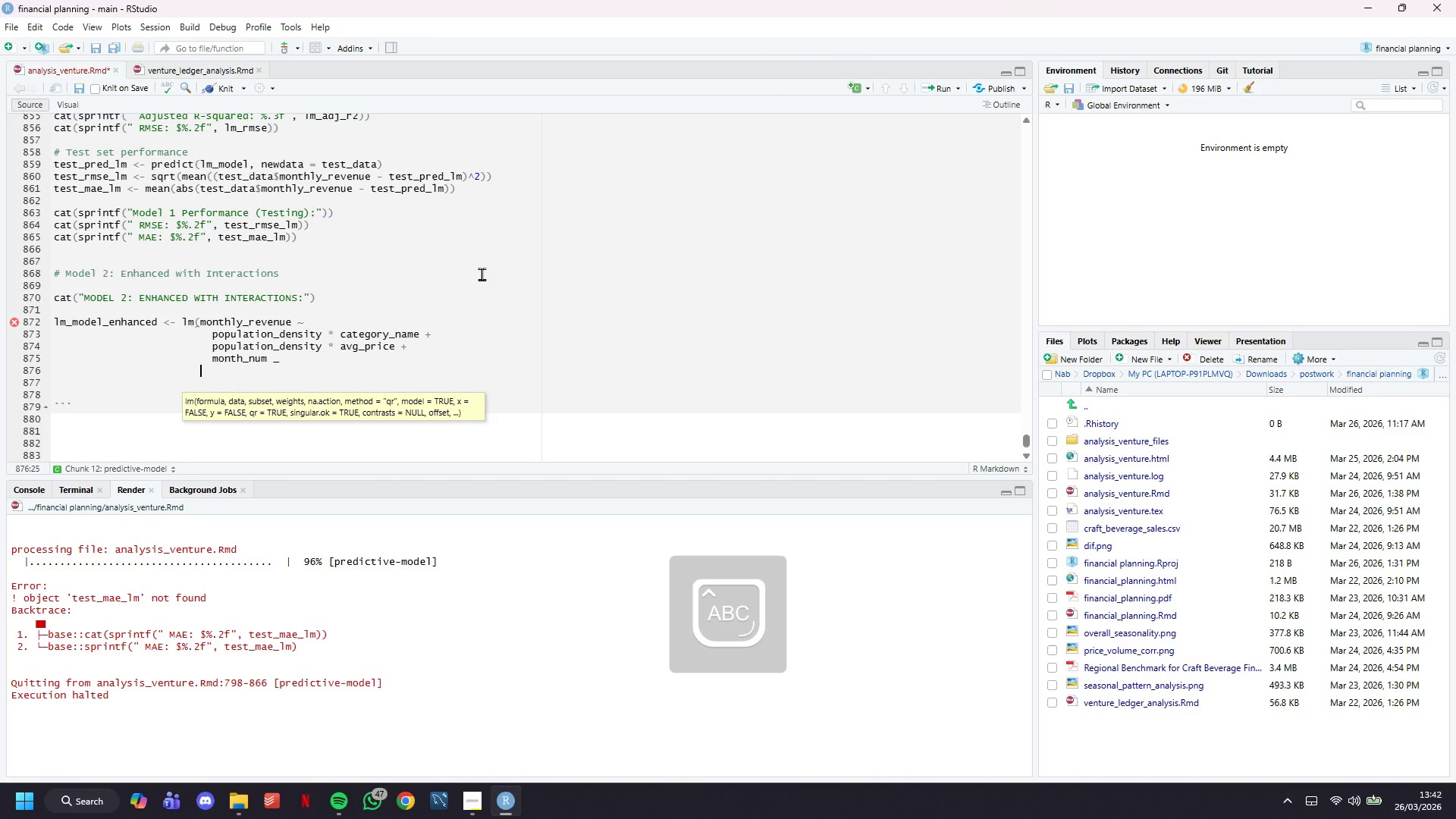 
key(CapsLock)
 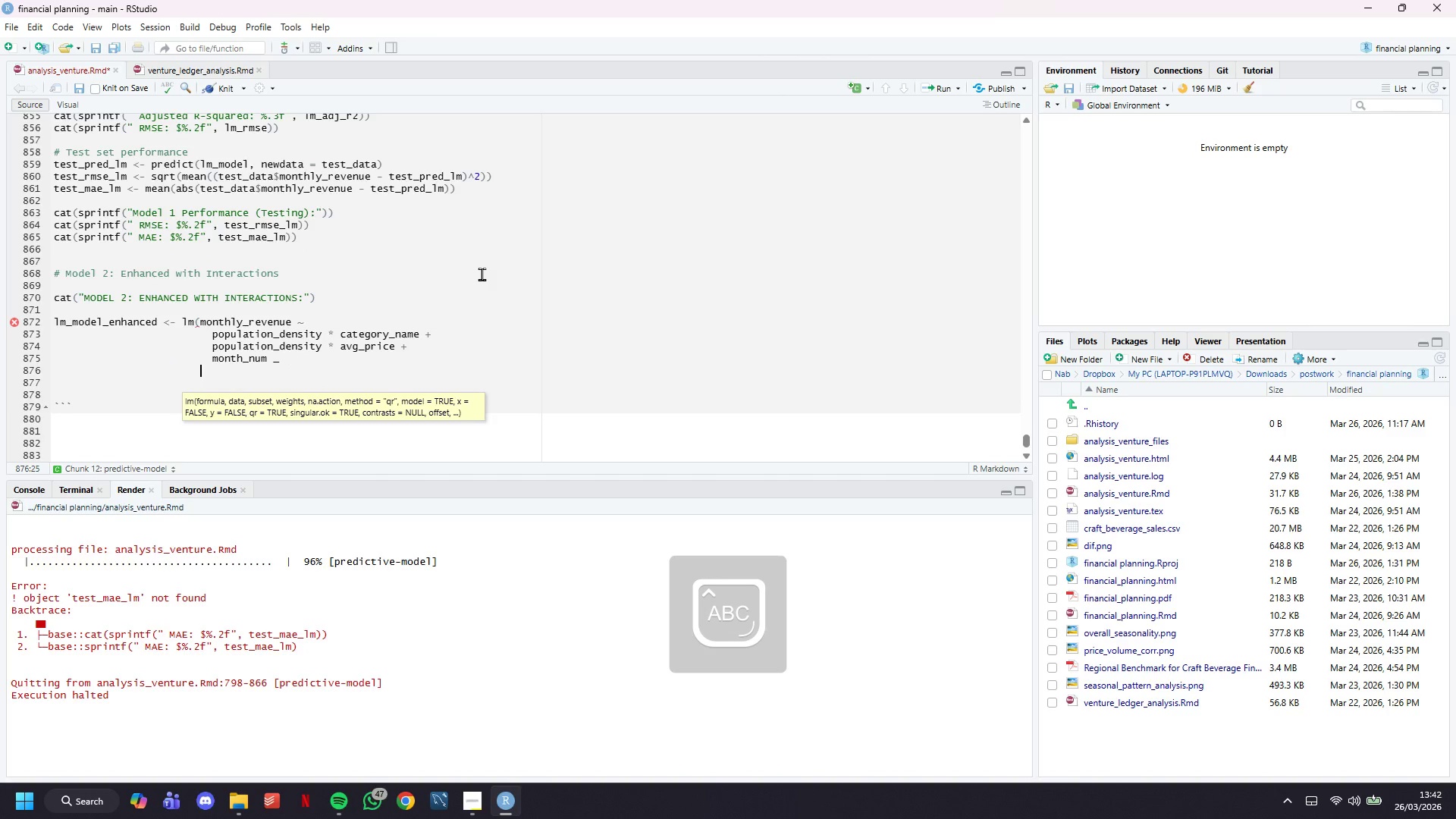 
key(I)
 